 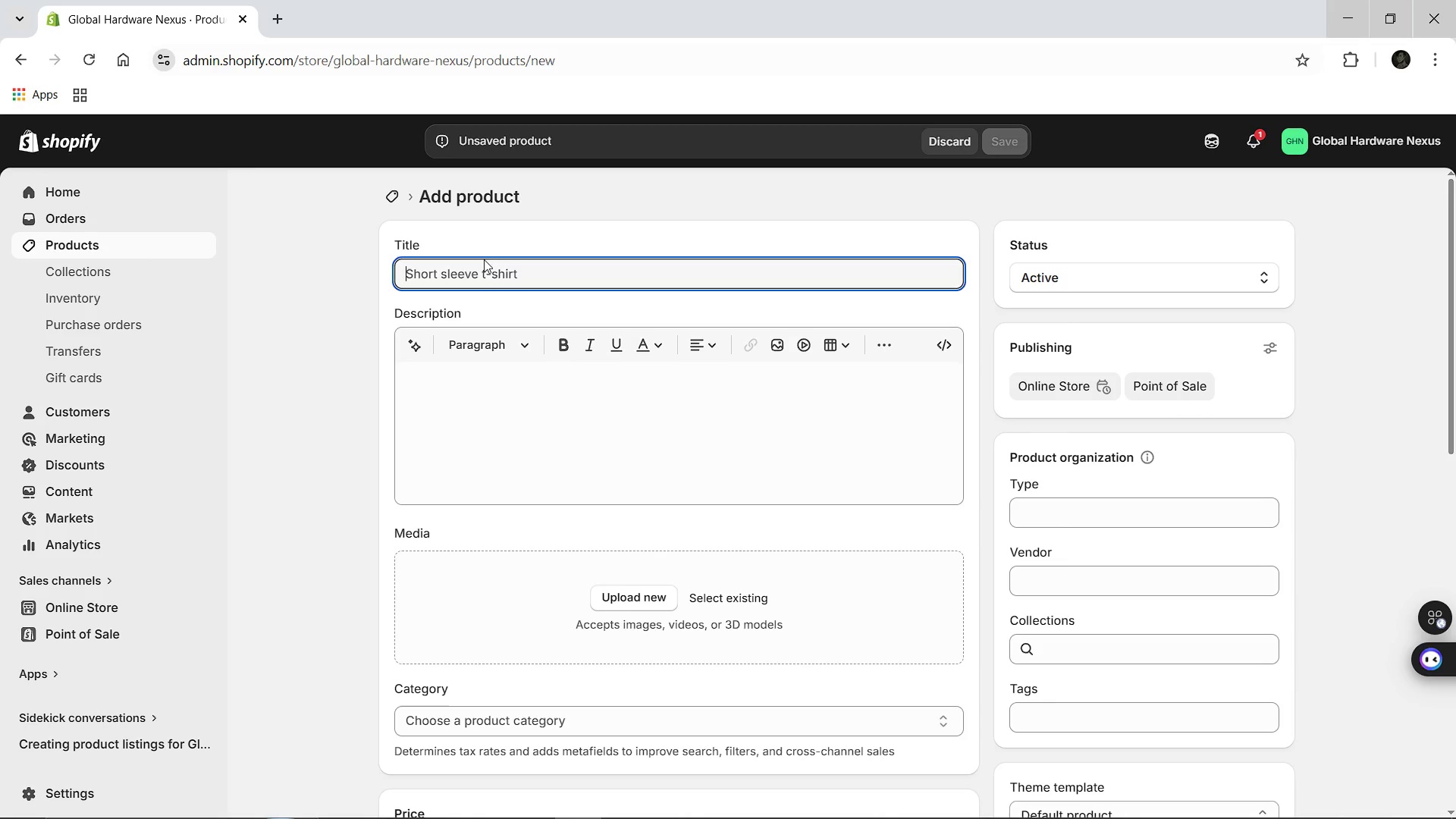 
type(HEAVY )
key(Backspace)
type(-DUTY)
 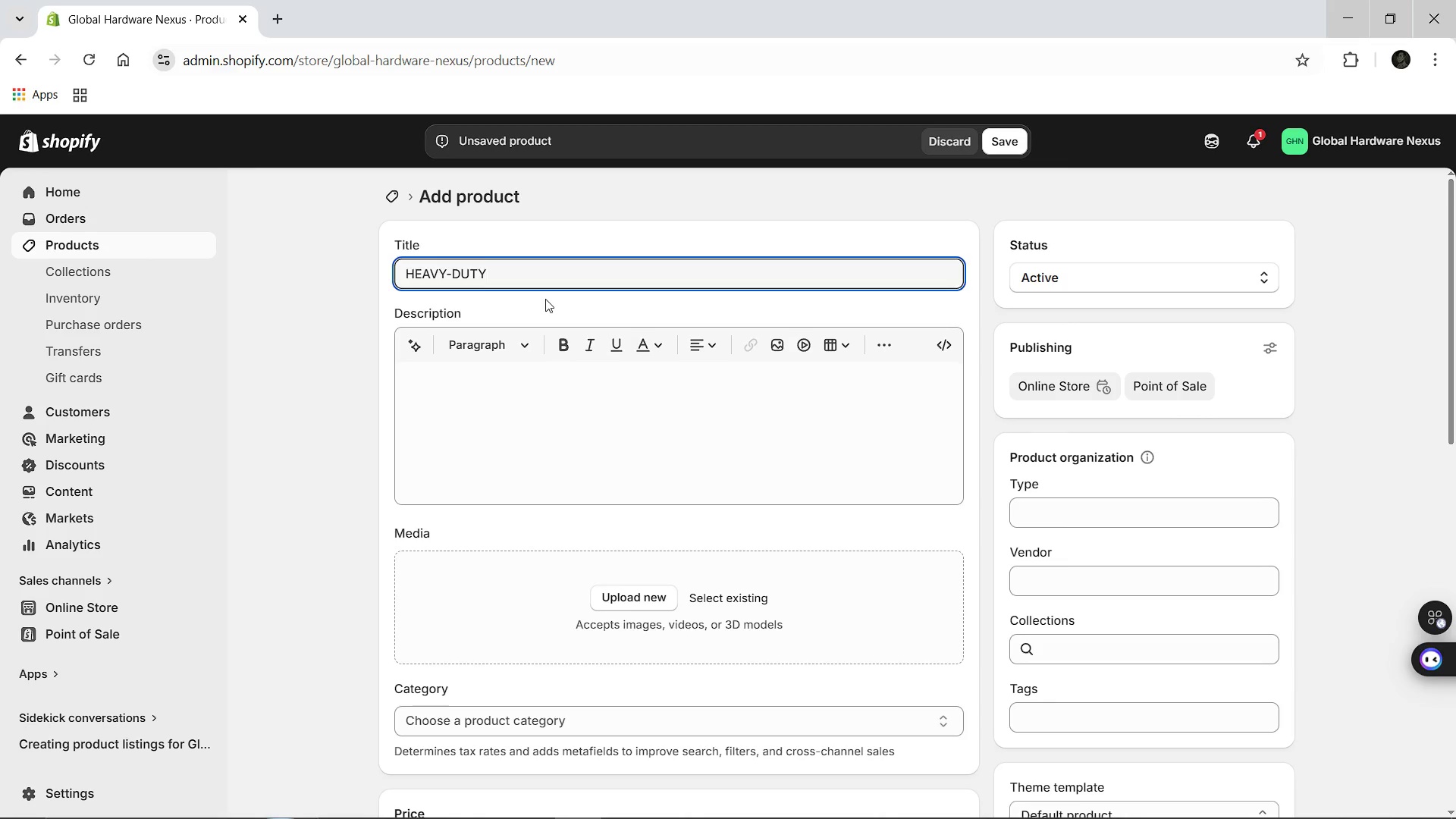 
type(:  Engine Hoist)
 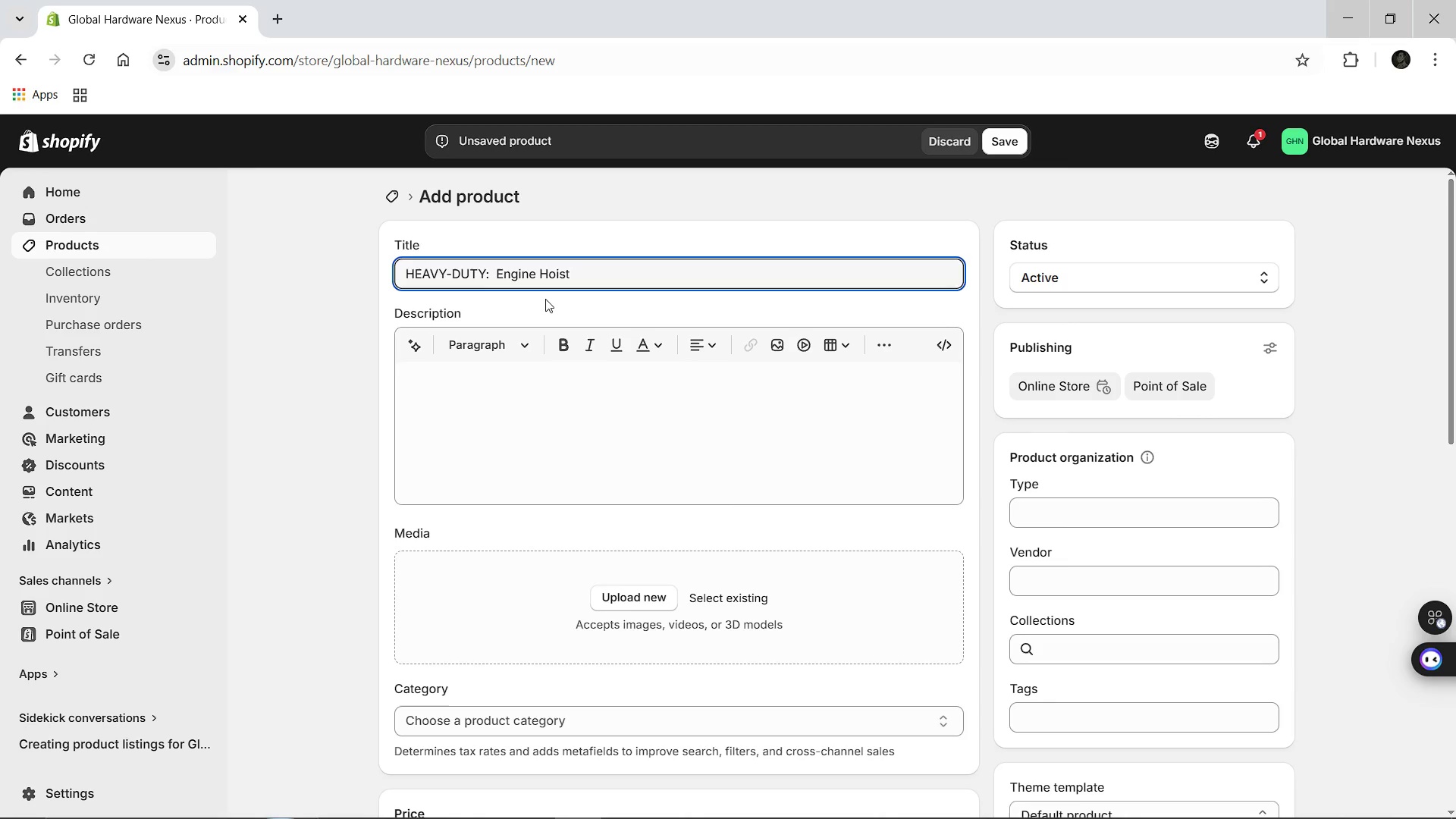 
left_click([481, 381])
 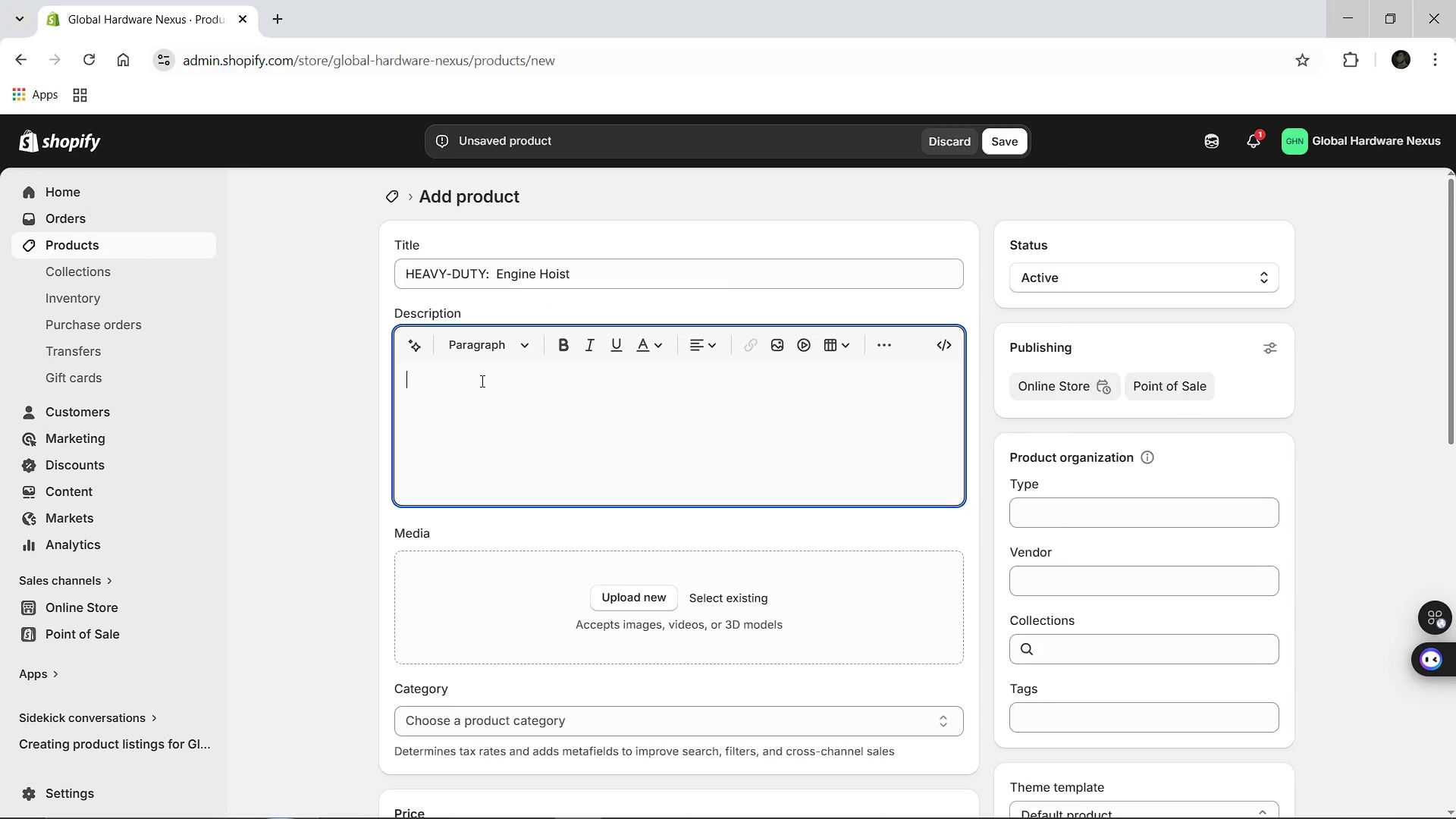 
type(Heavy-duty steel engine hoist d)
key(Backspace)
type(featuring a reinforced fod)
key(Backspace)
type(lding r)
key(Backspace)
type(frame for eas)
key(Backspace)
 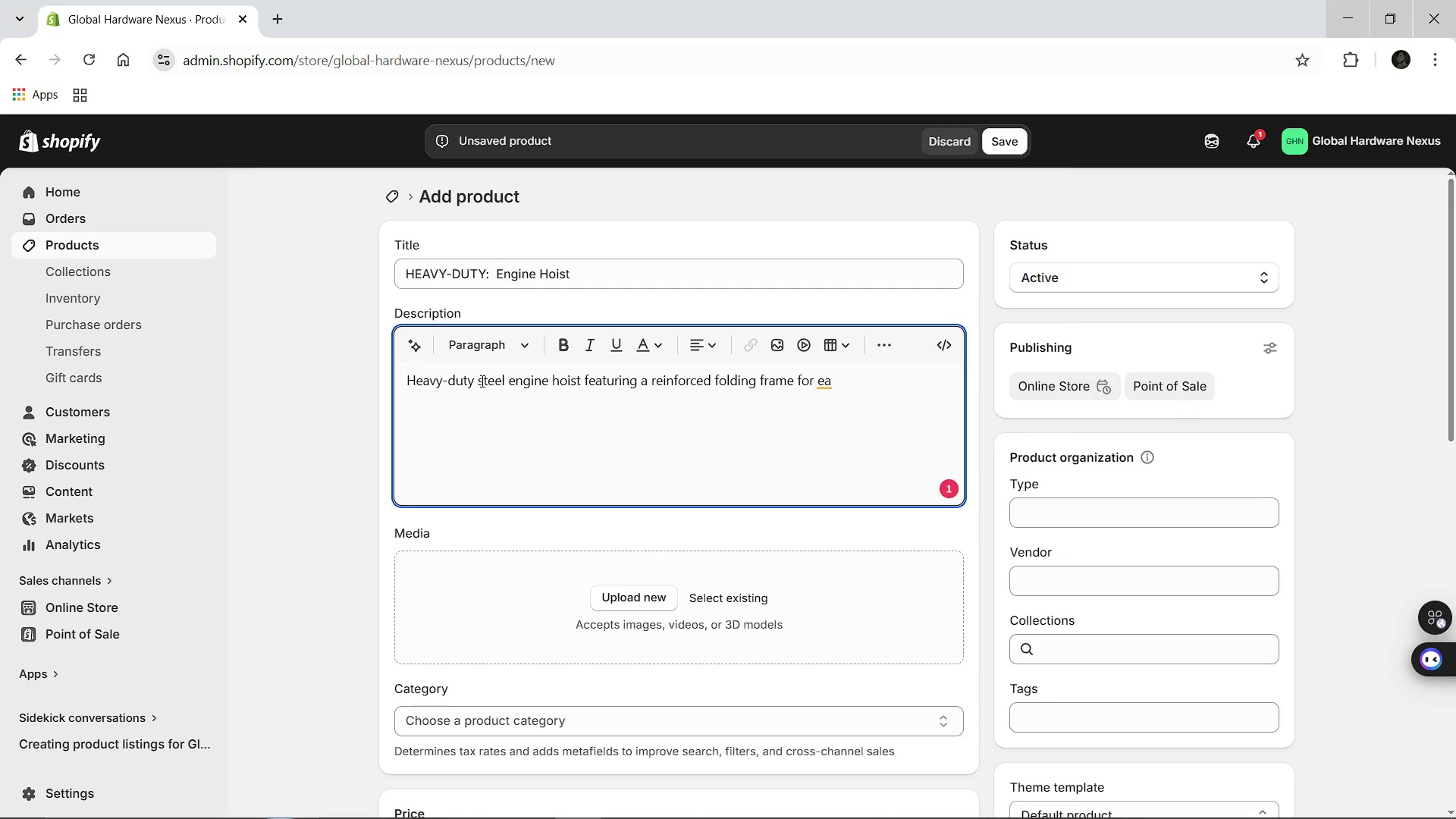 
key(Backspace)
key(Backspace)
type(easy storage)
 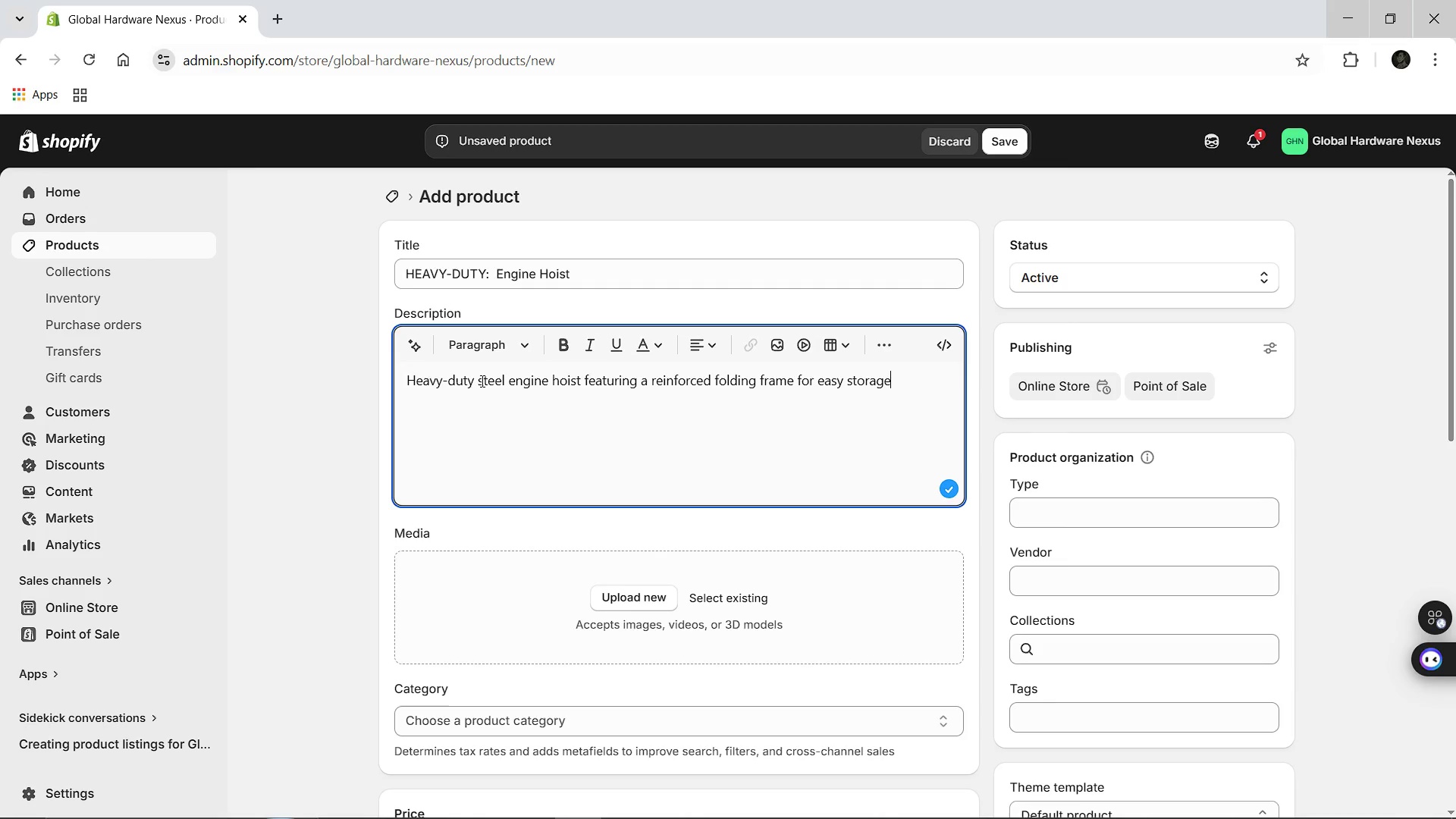 
key(Backspace)
type(e. Designed for maximum lift stav)
key(Backspace)
type(bility and safety in industrial automotive engineering.)
 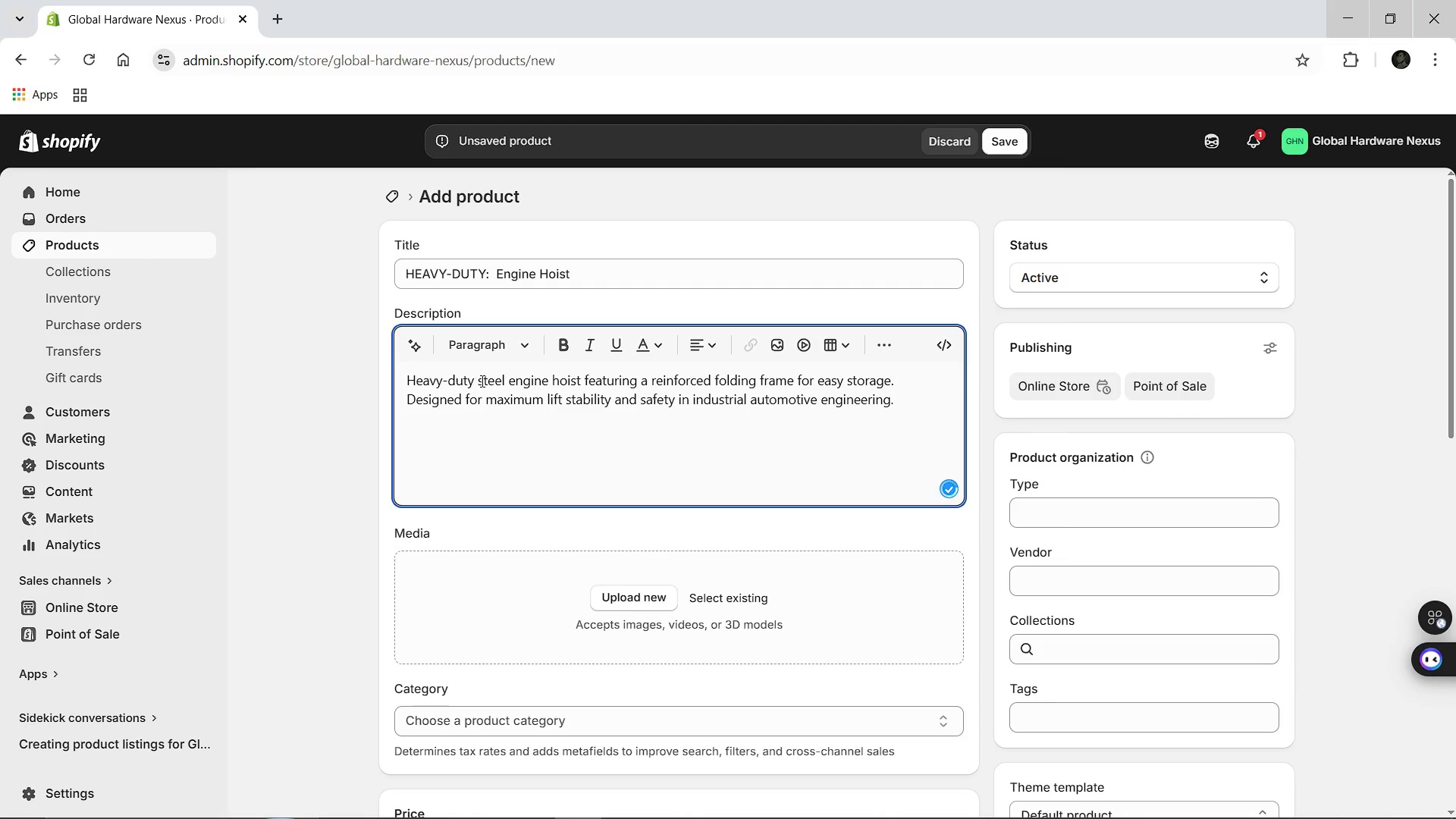 
wait(5.08)
 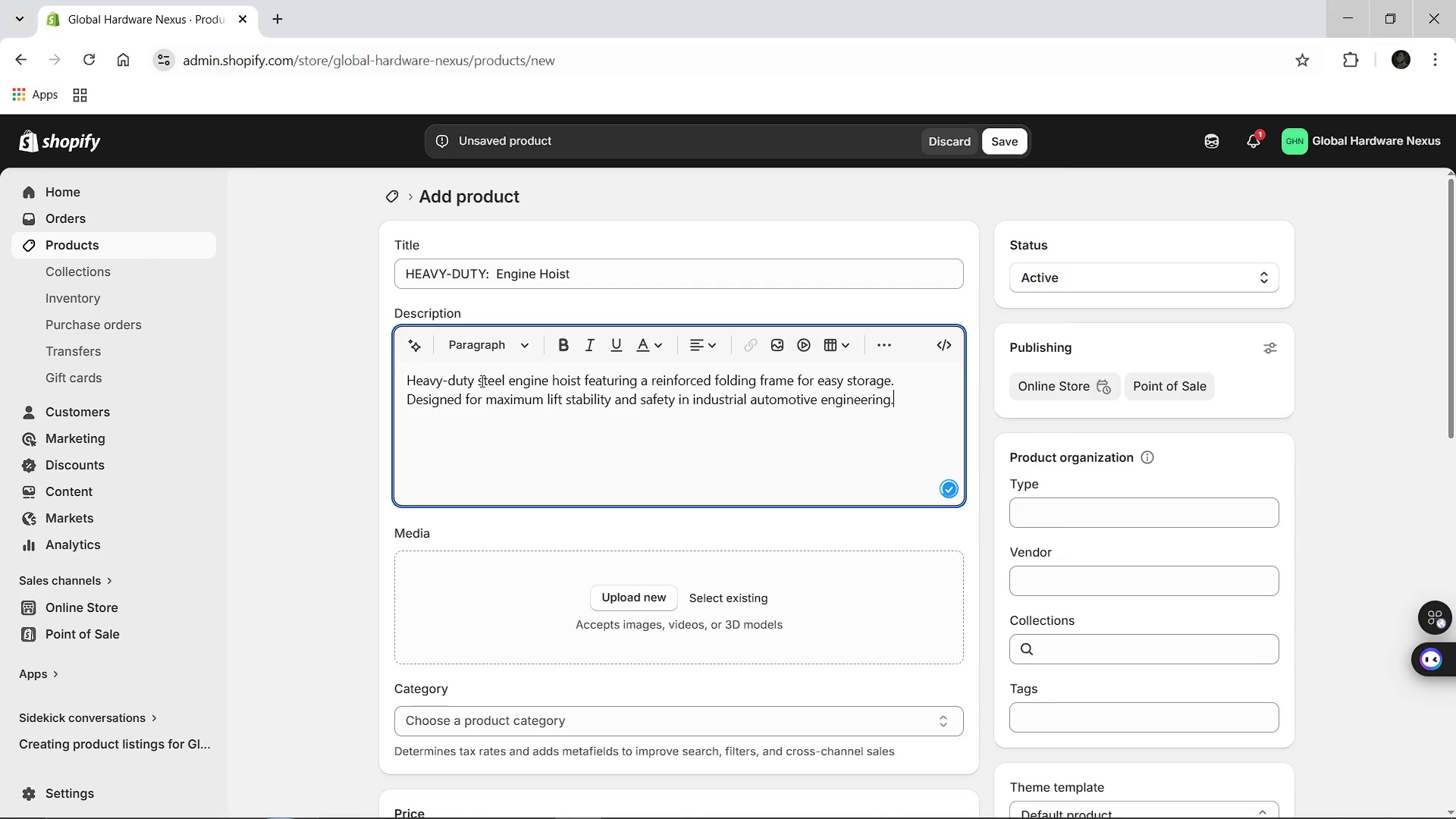 
left_click([1034, 706])
 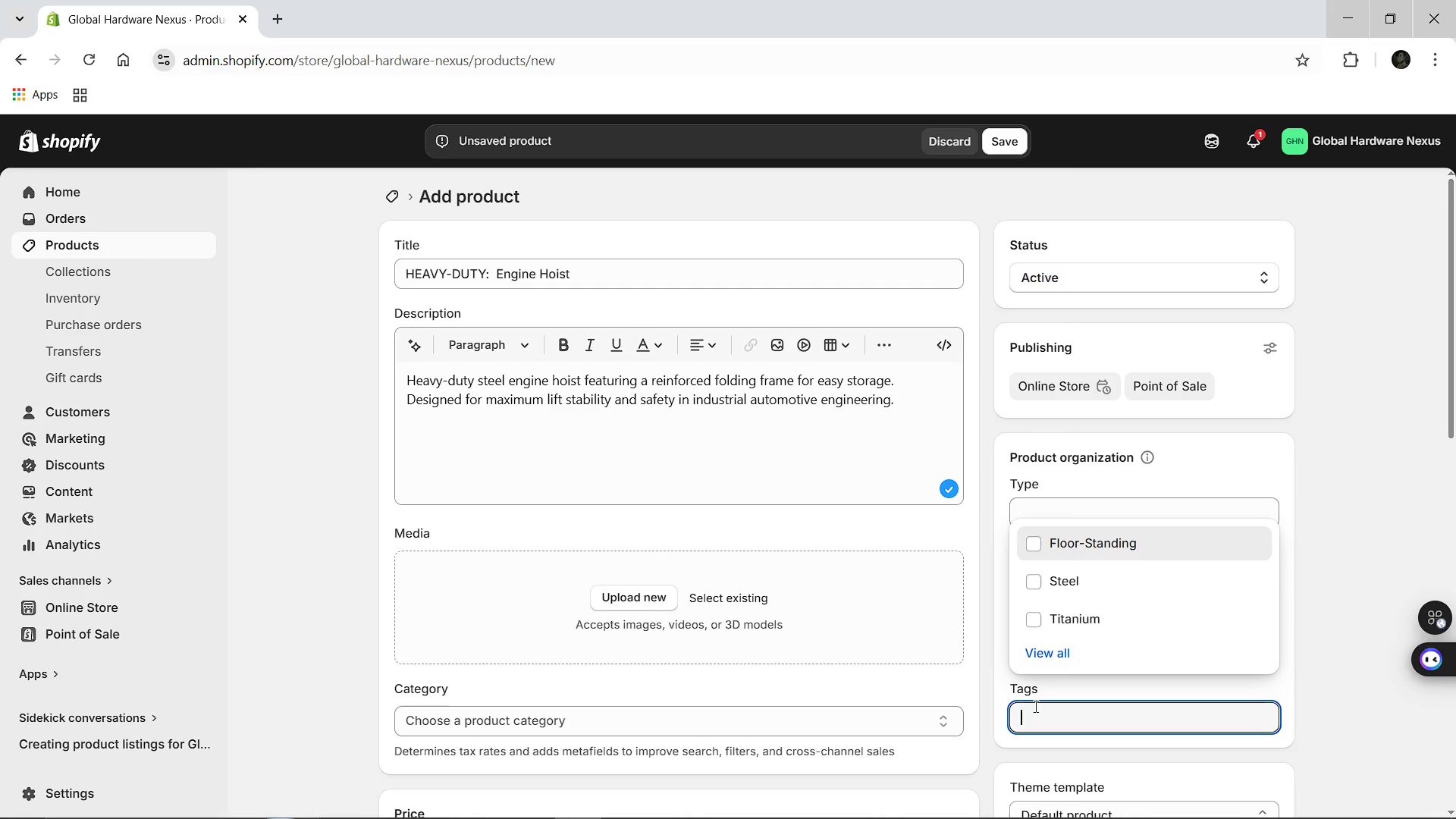 
type(Steel)
 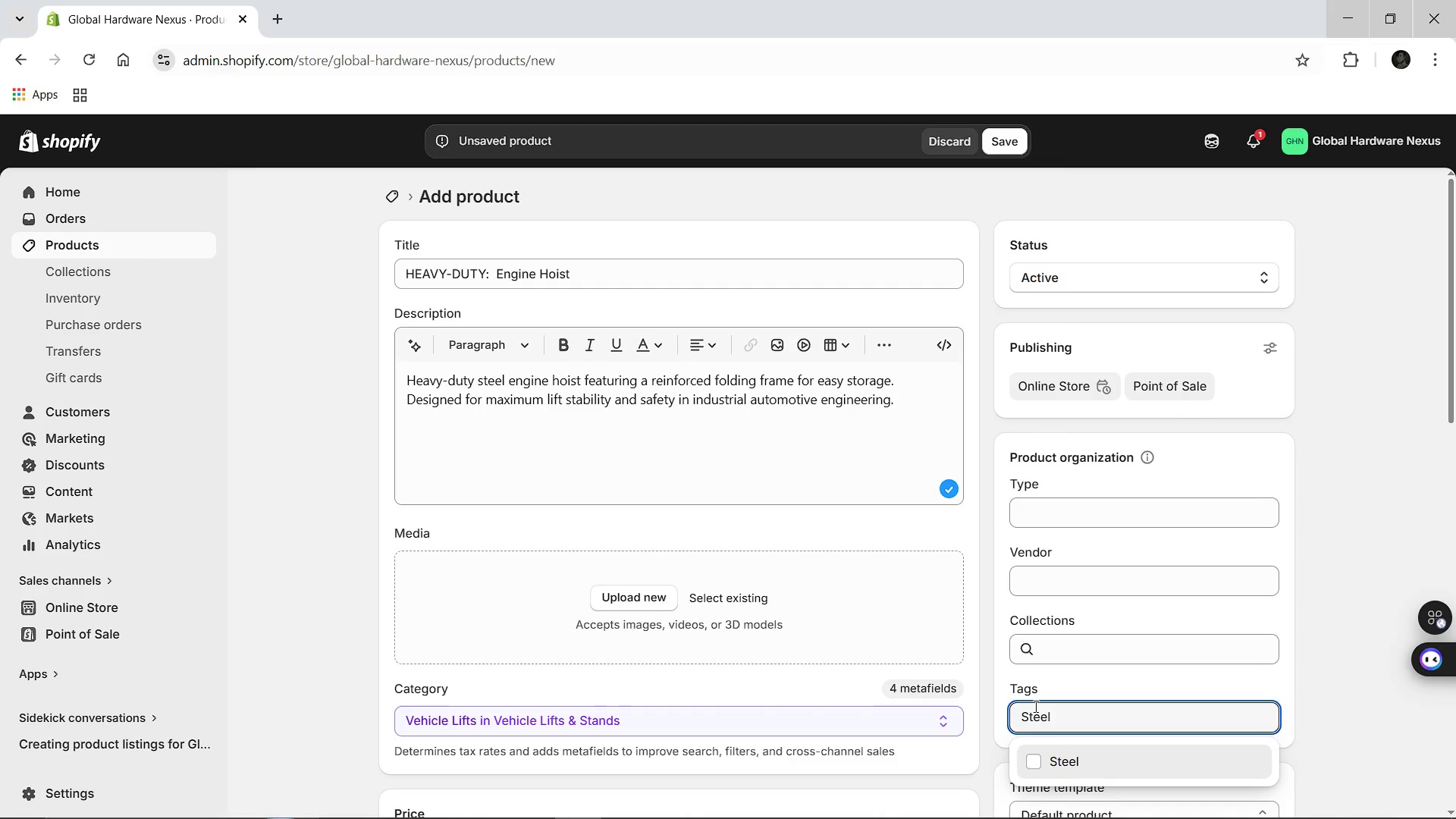 
key(Enter)
 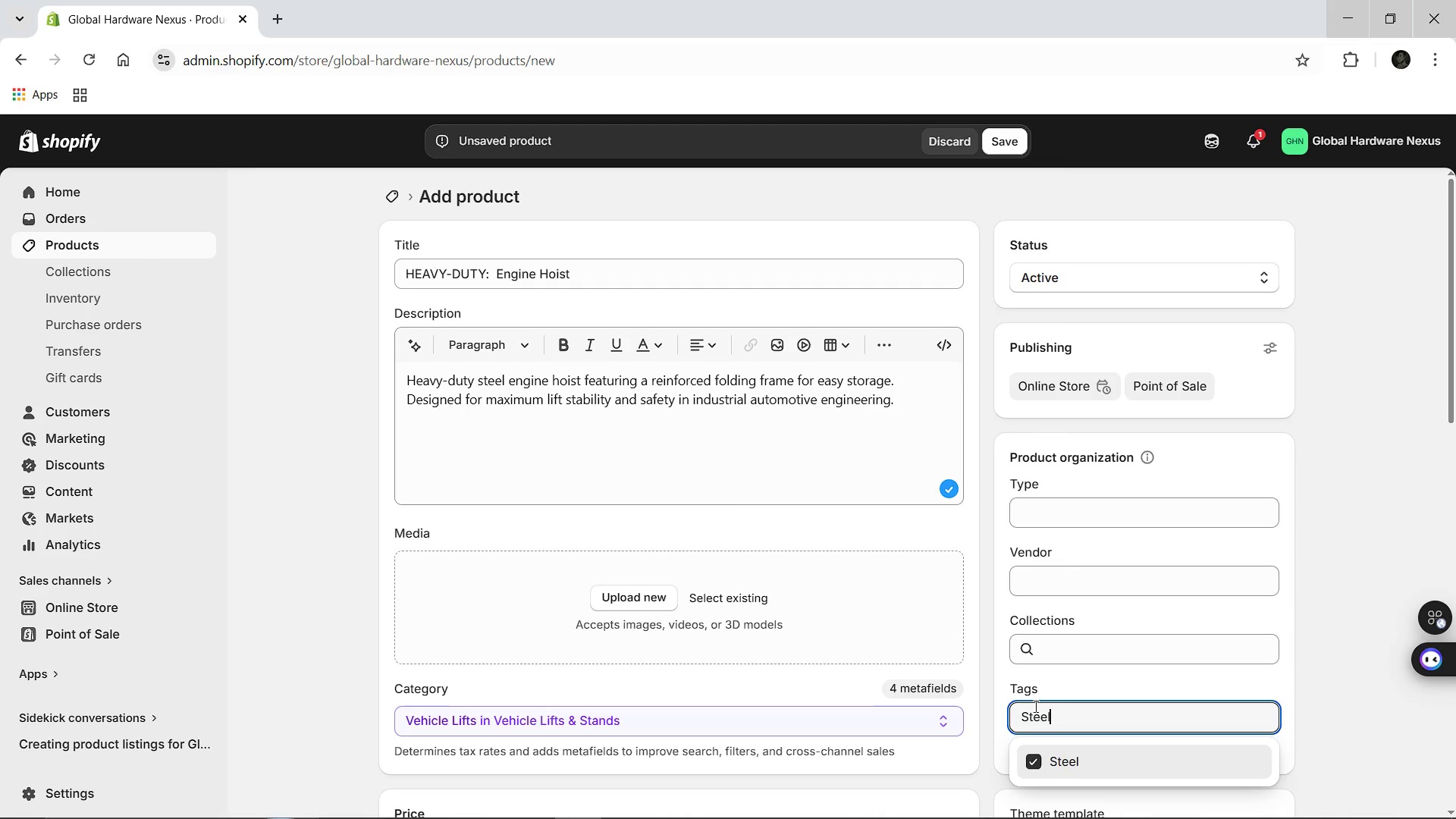 
hold_key(key=Backspace, duration=0.86)
 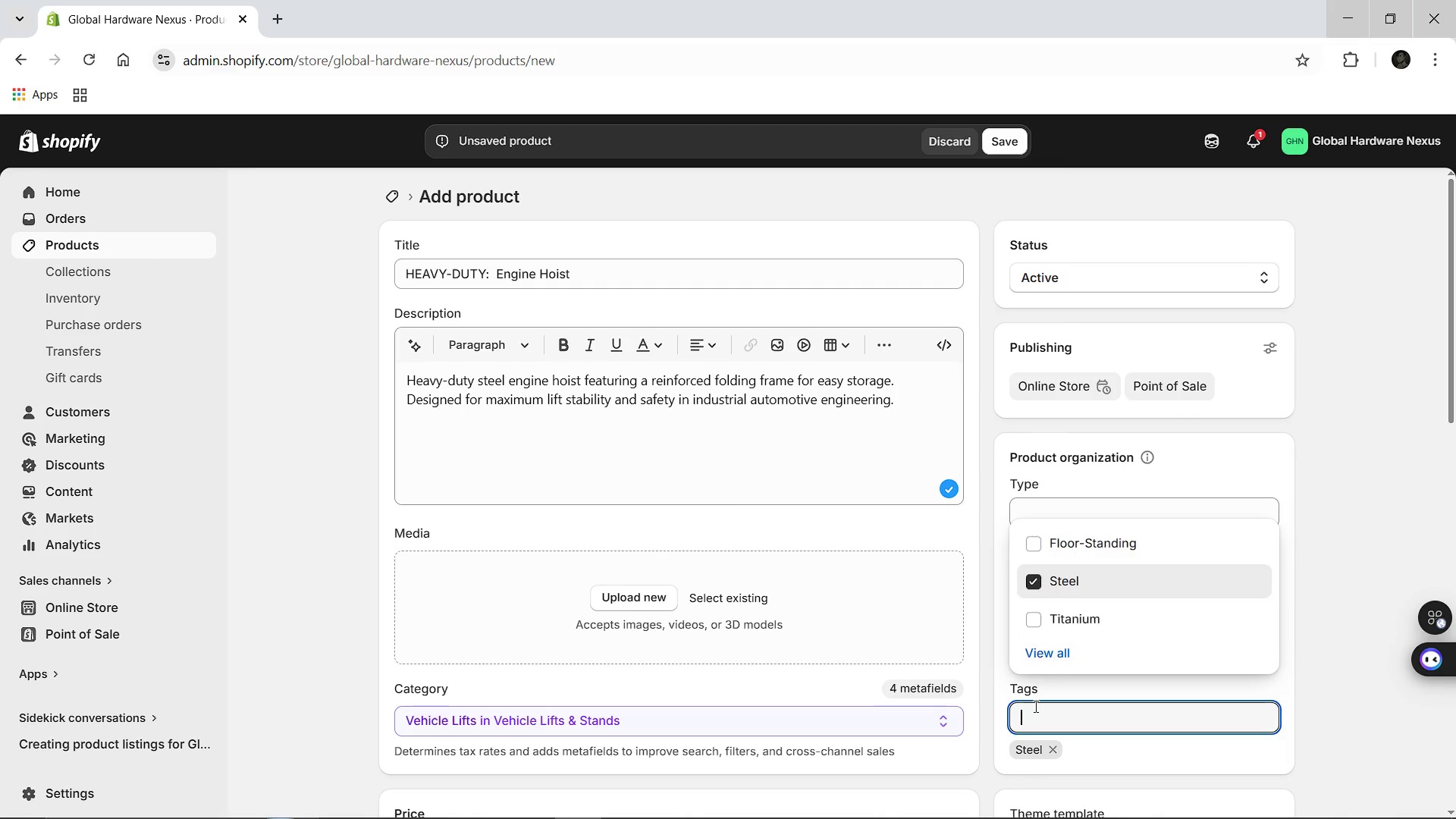 
type(floor)
 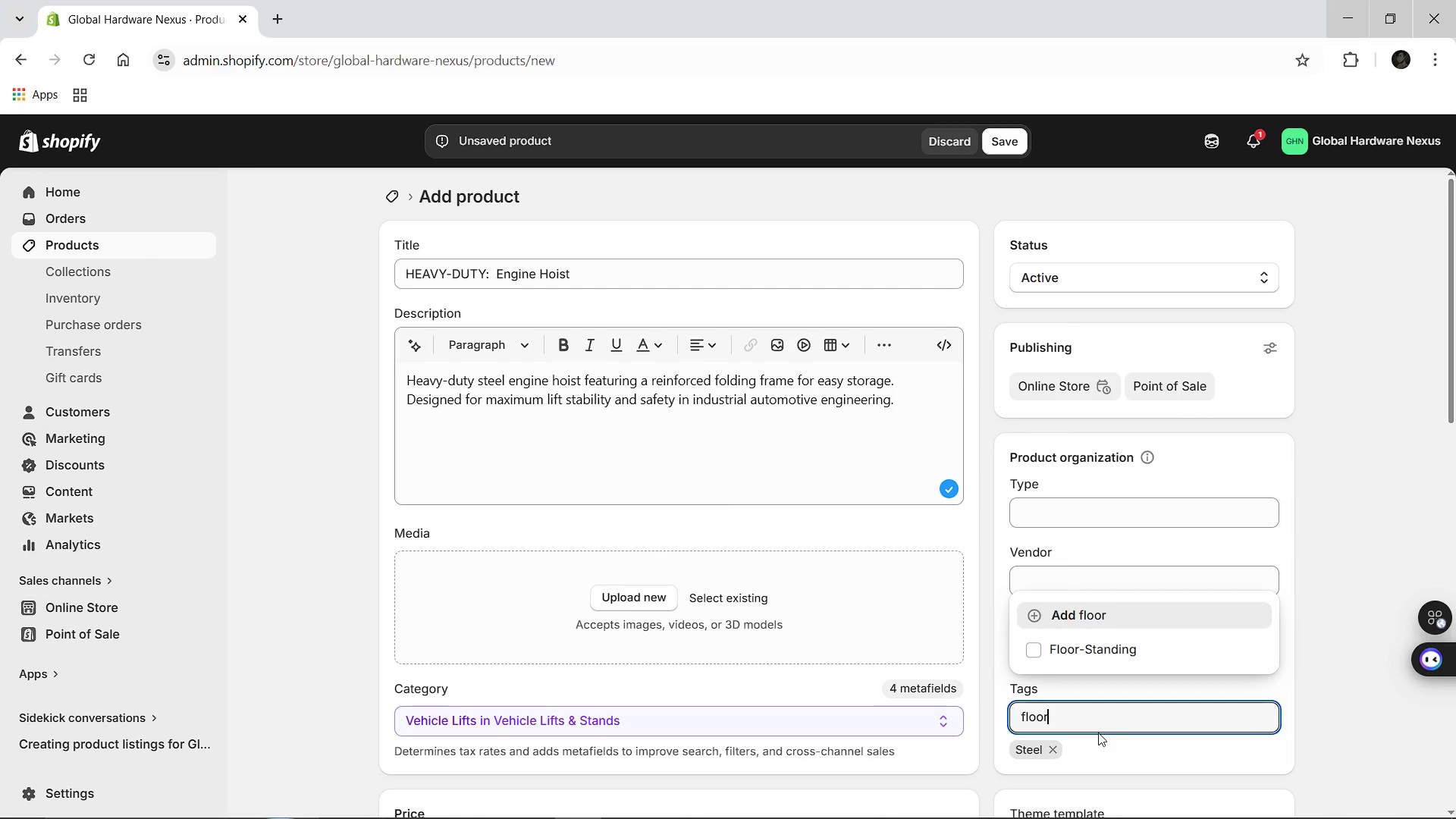 
hold_key(key=Backspace, duration=0.86)
 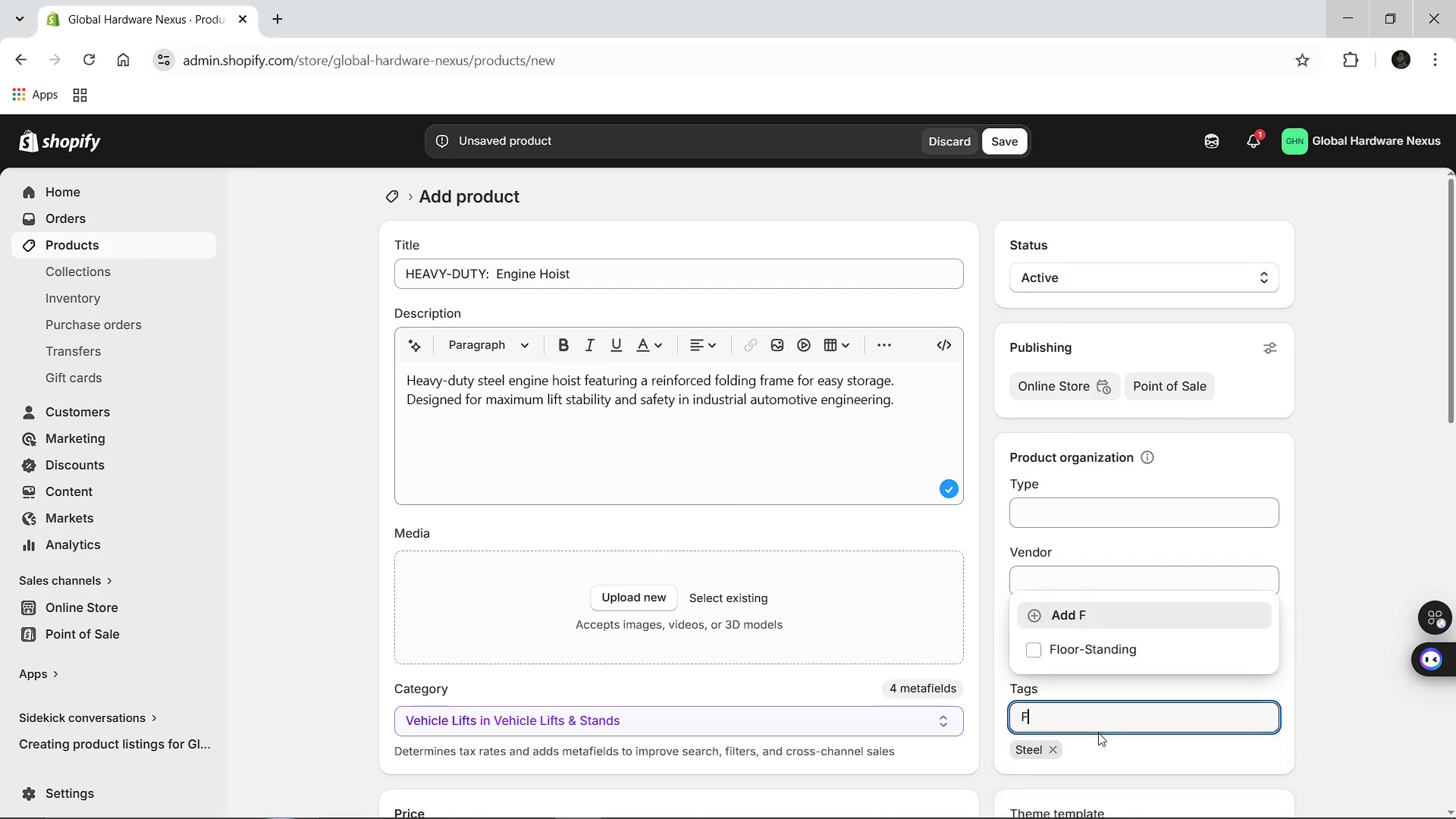 
type(Floor-St)
 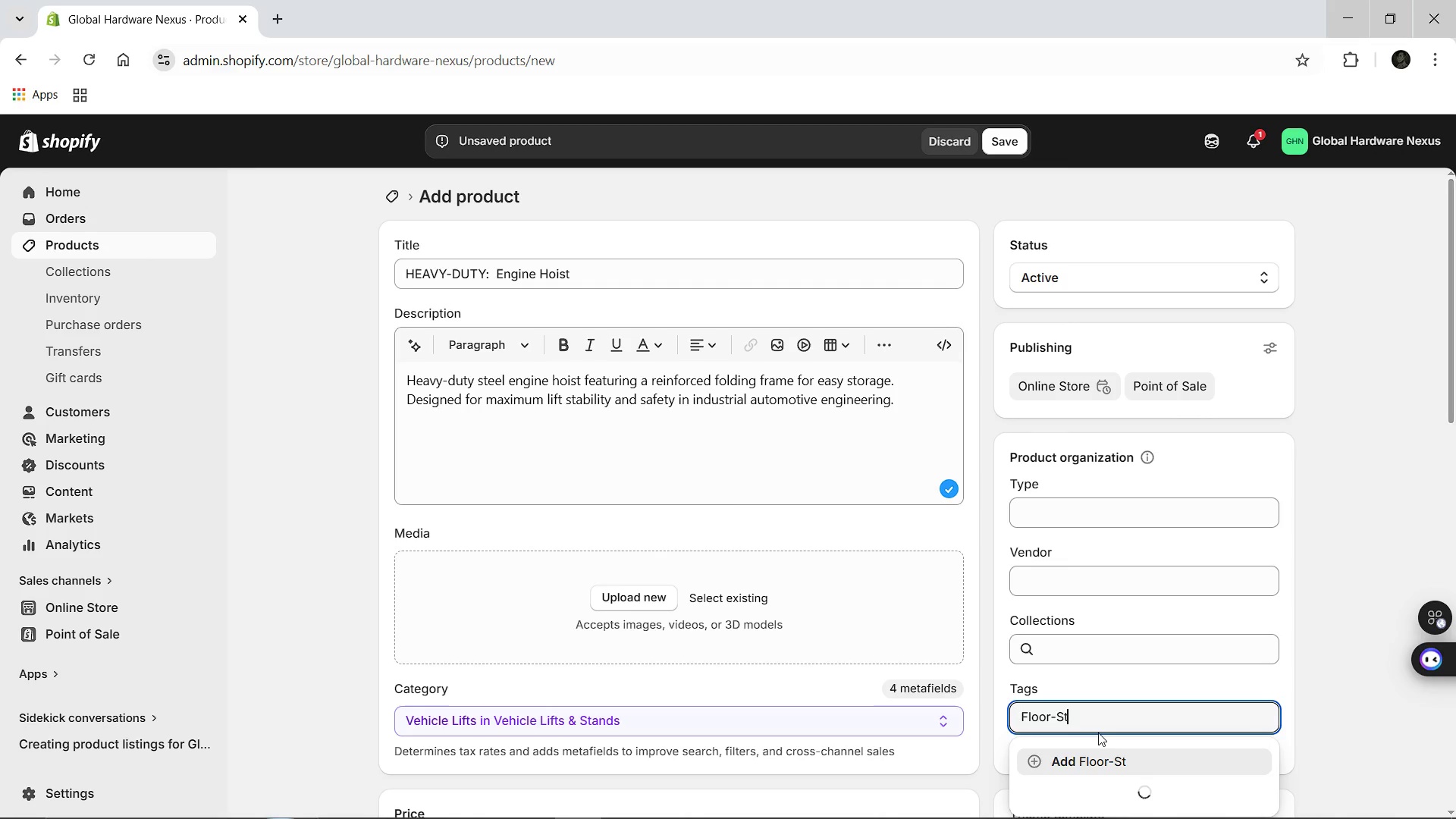 
left_click([1029, 642])
 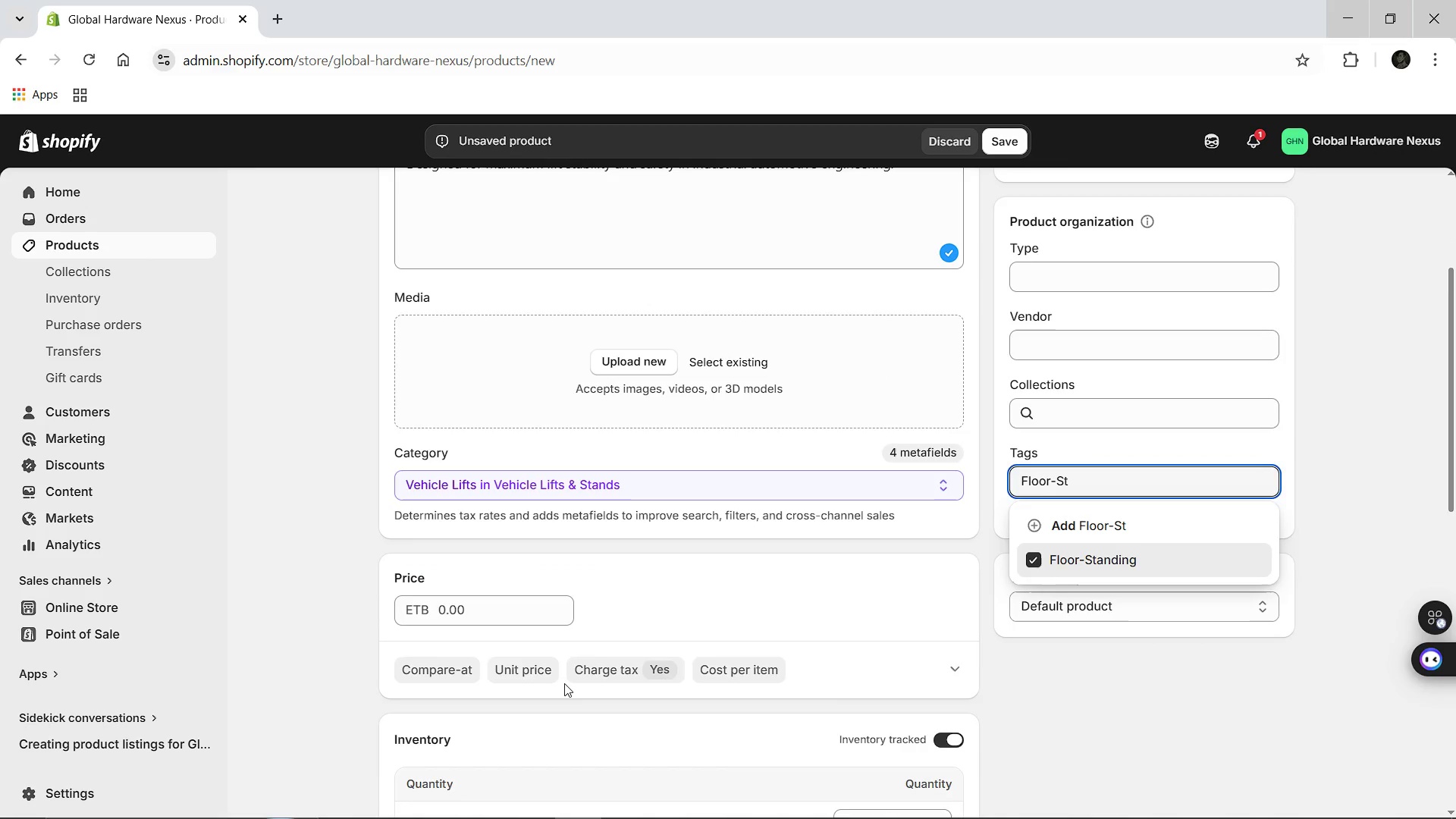 
wait(5.42)
 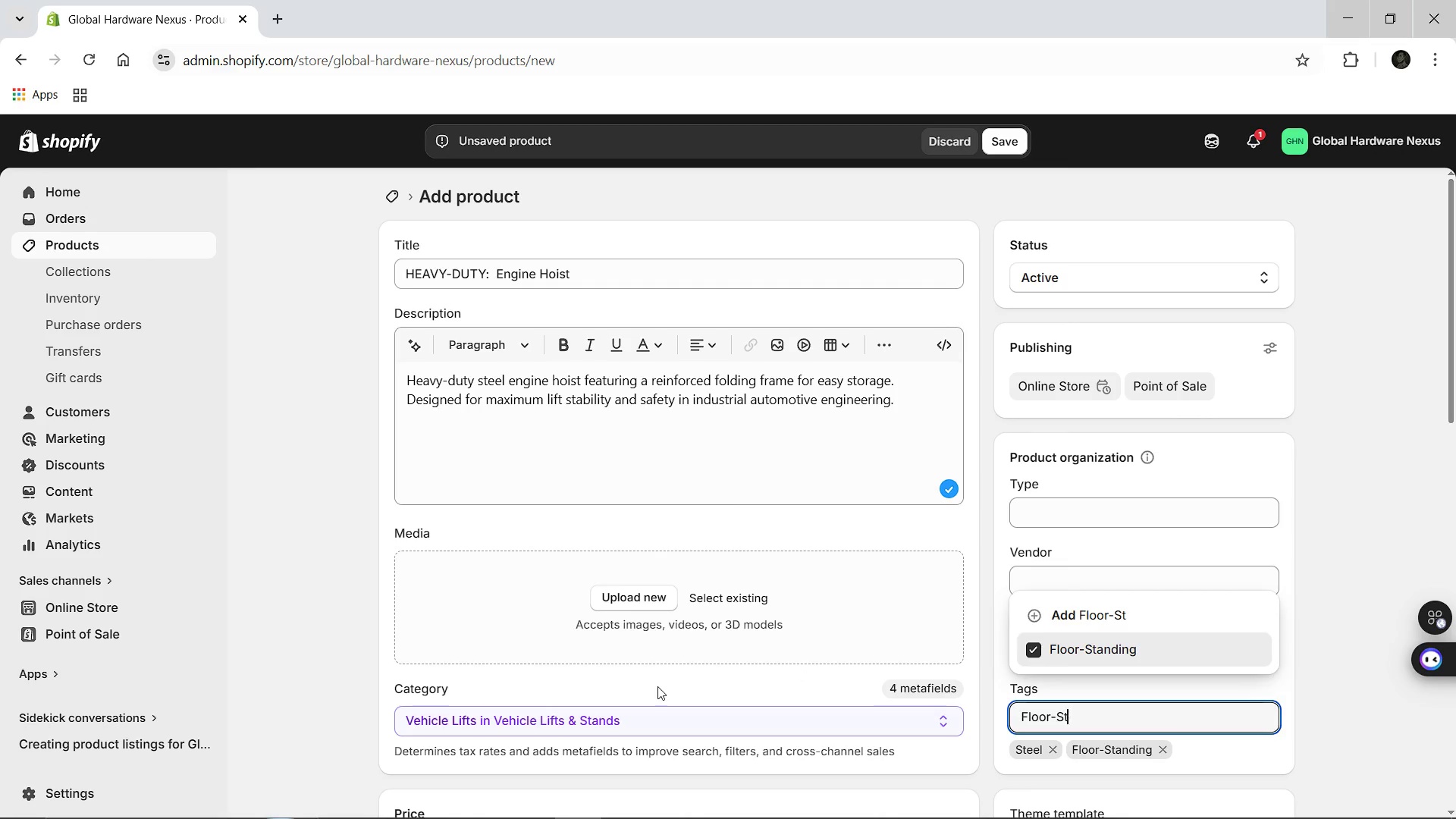 
left_click([466, 544])
 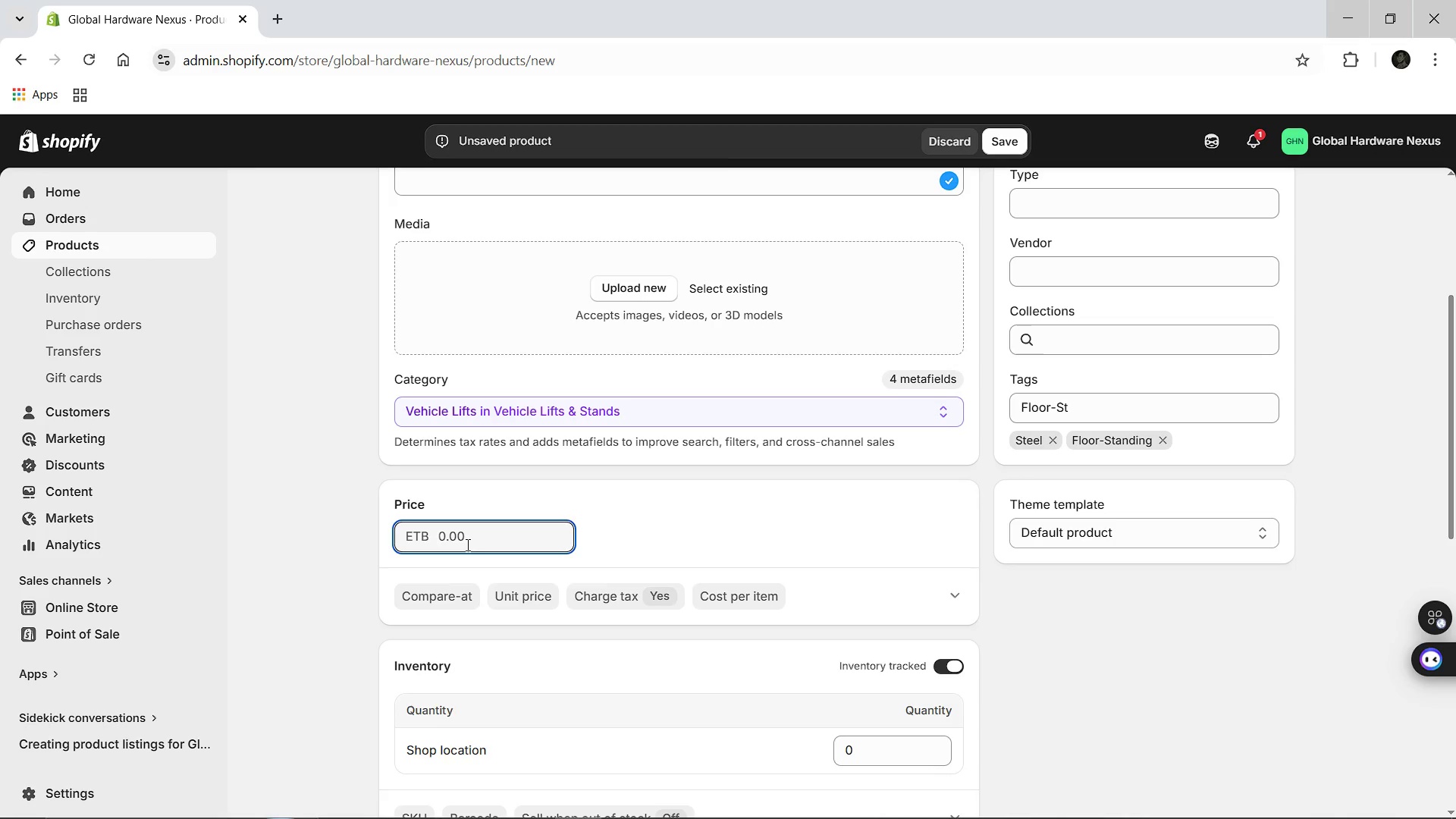 
type(45,000.00)
 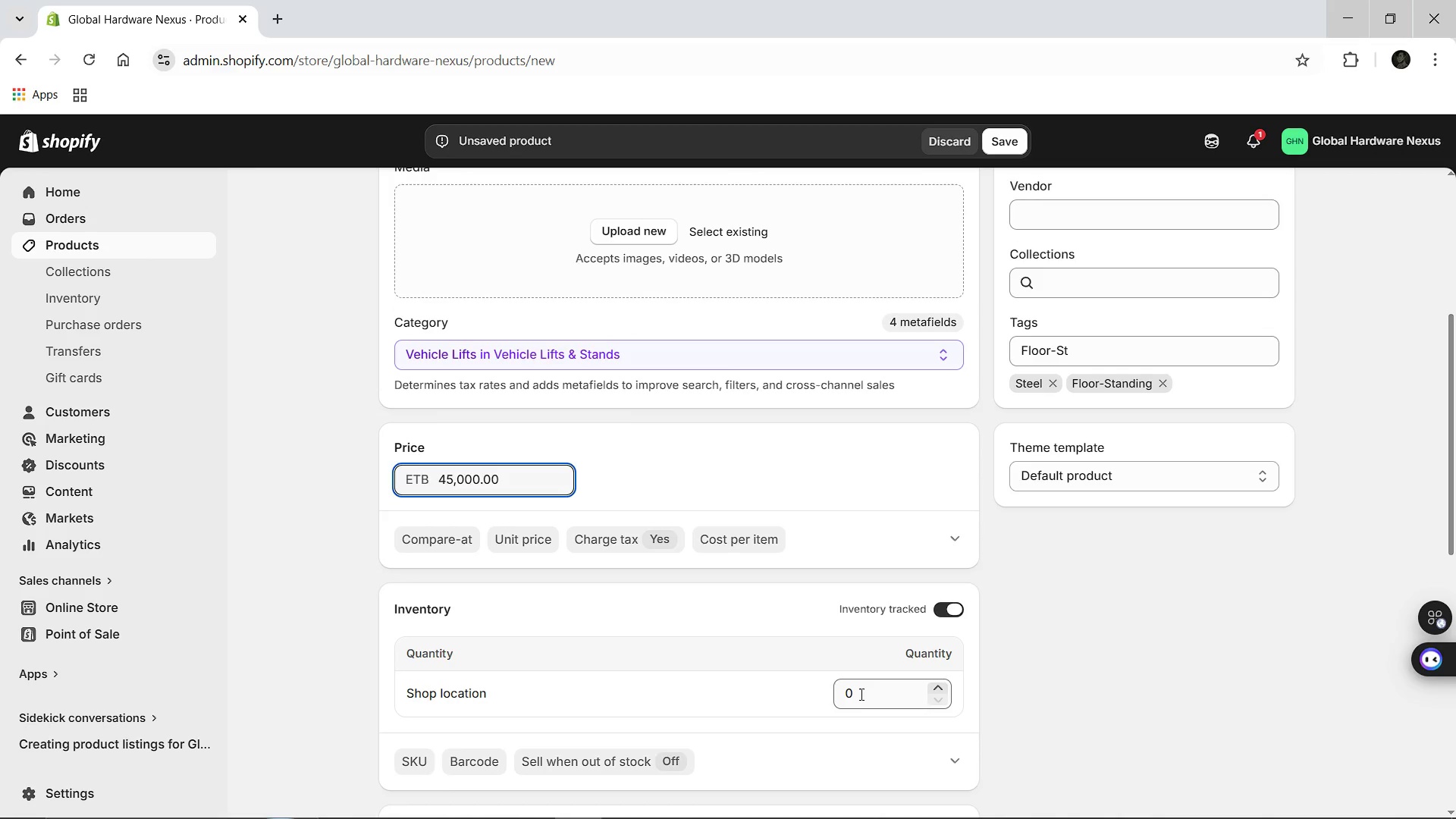 
left_click([902, 704])
 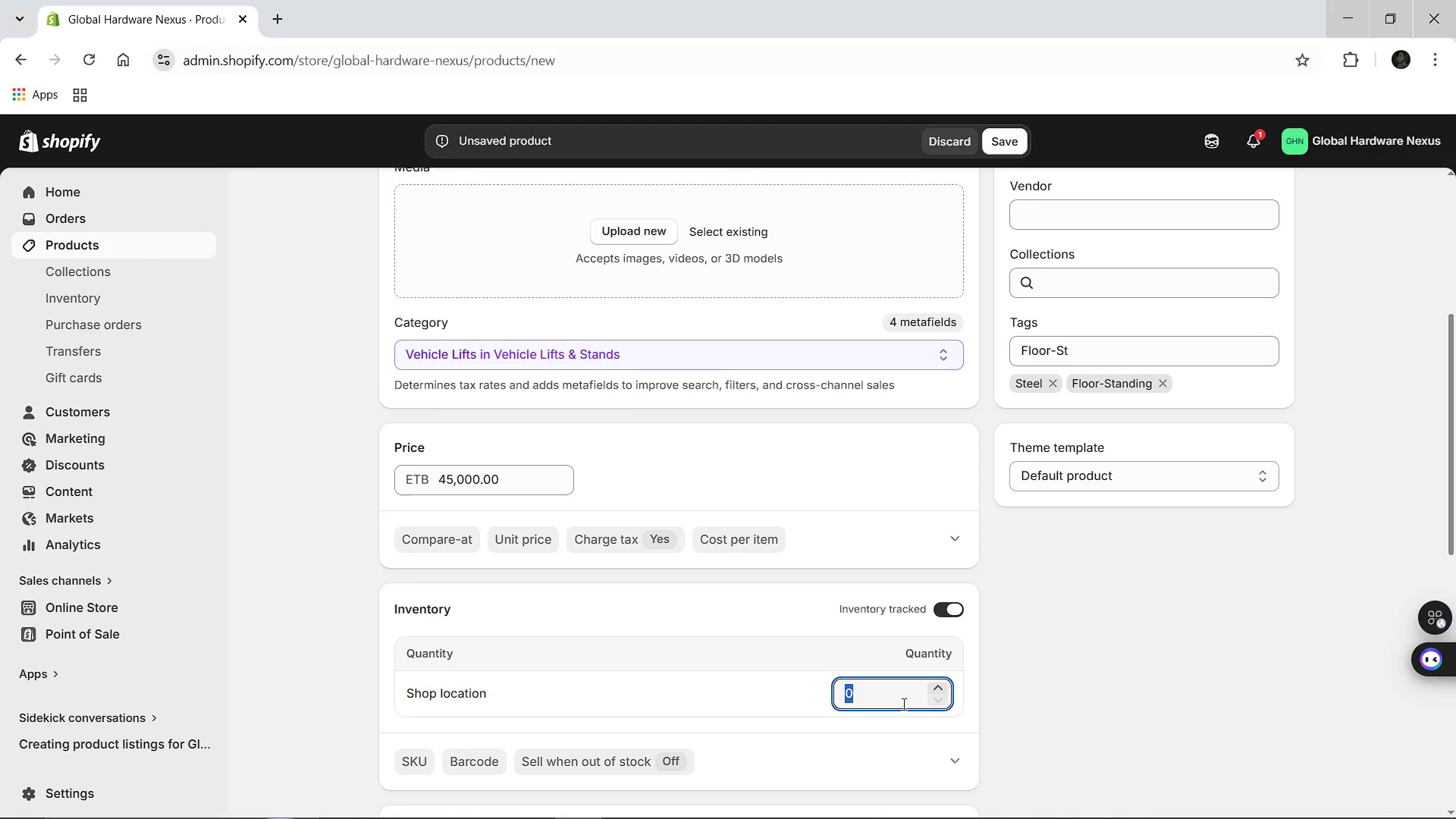 
key(Backspace)
type(35)
 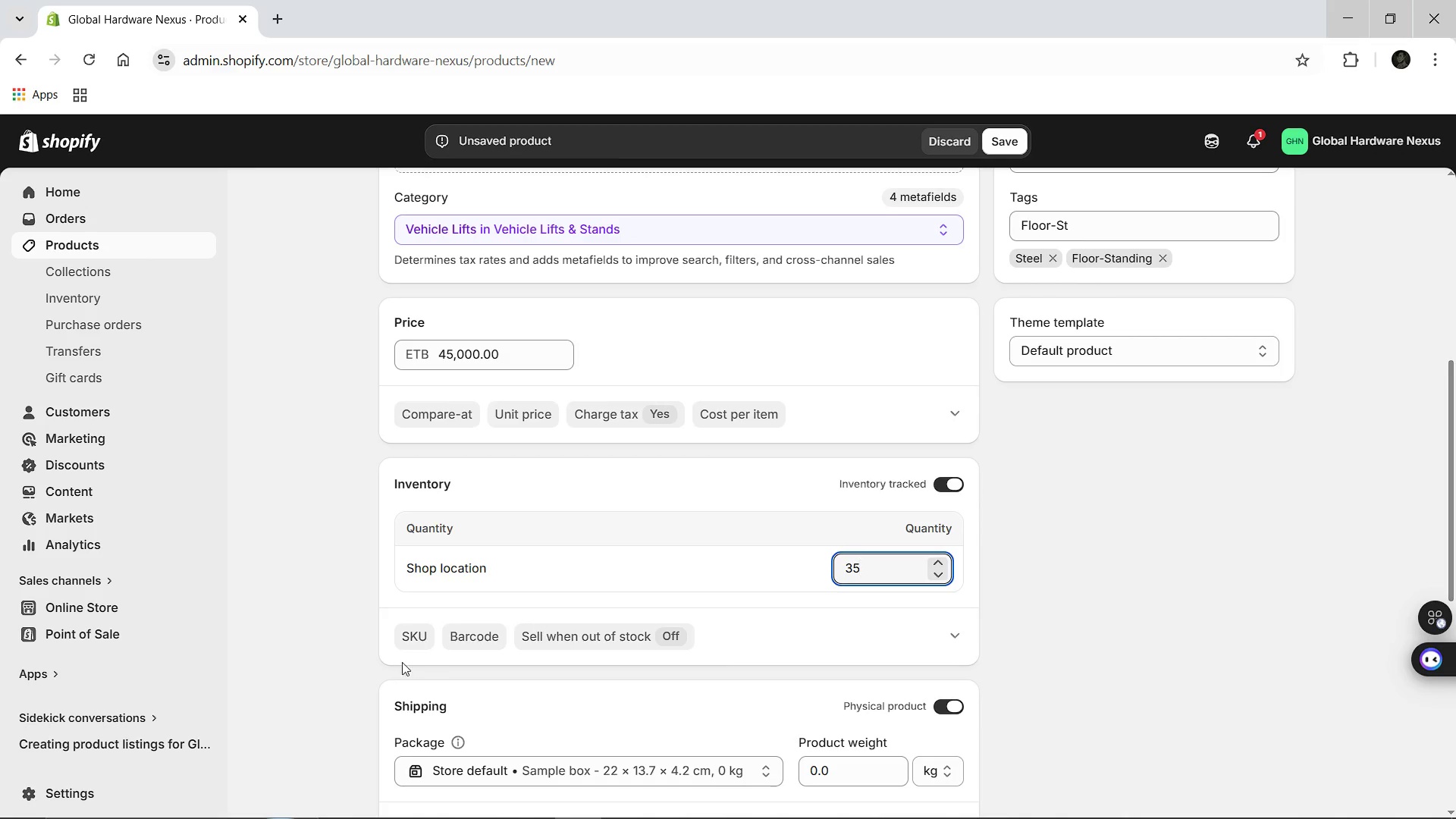 
left_click([403, 639])
 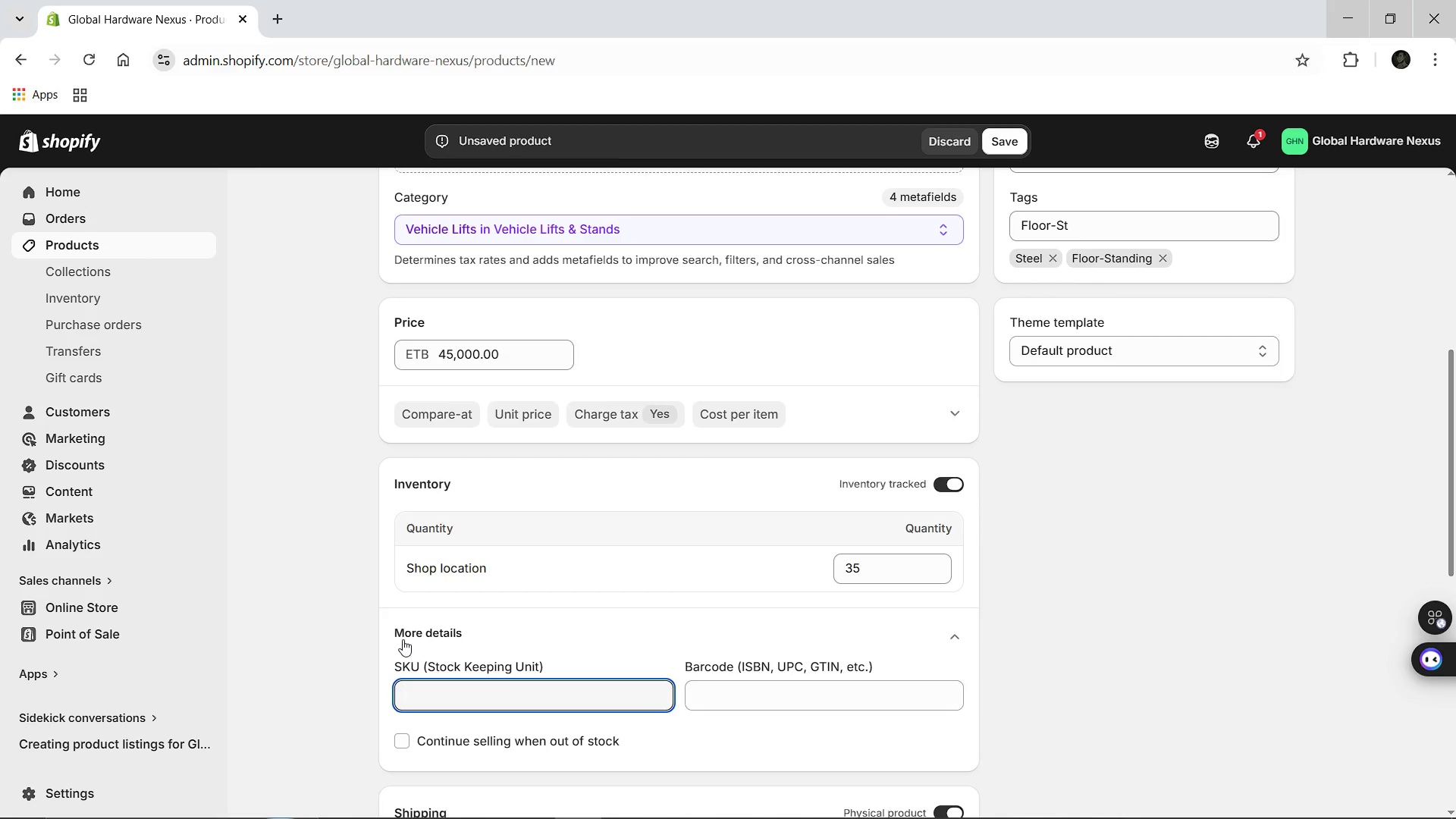 
type(NEXUS )
 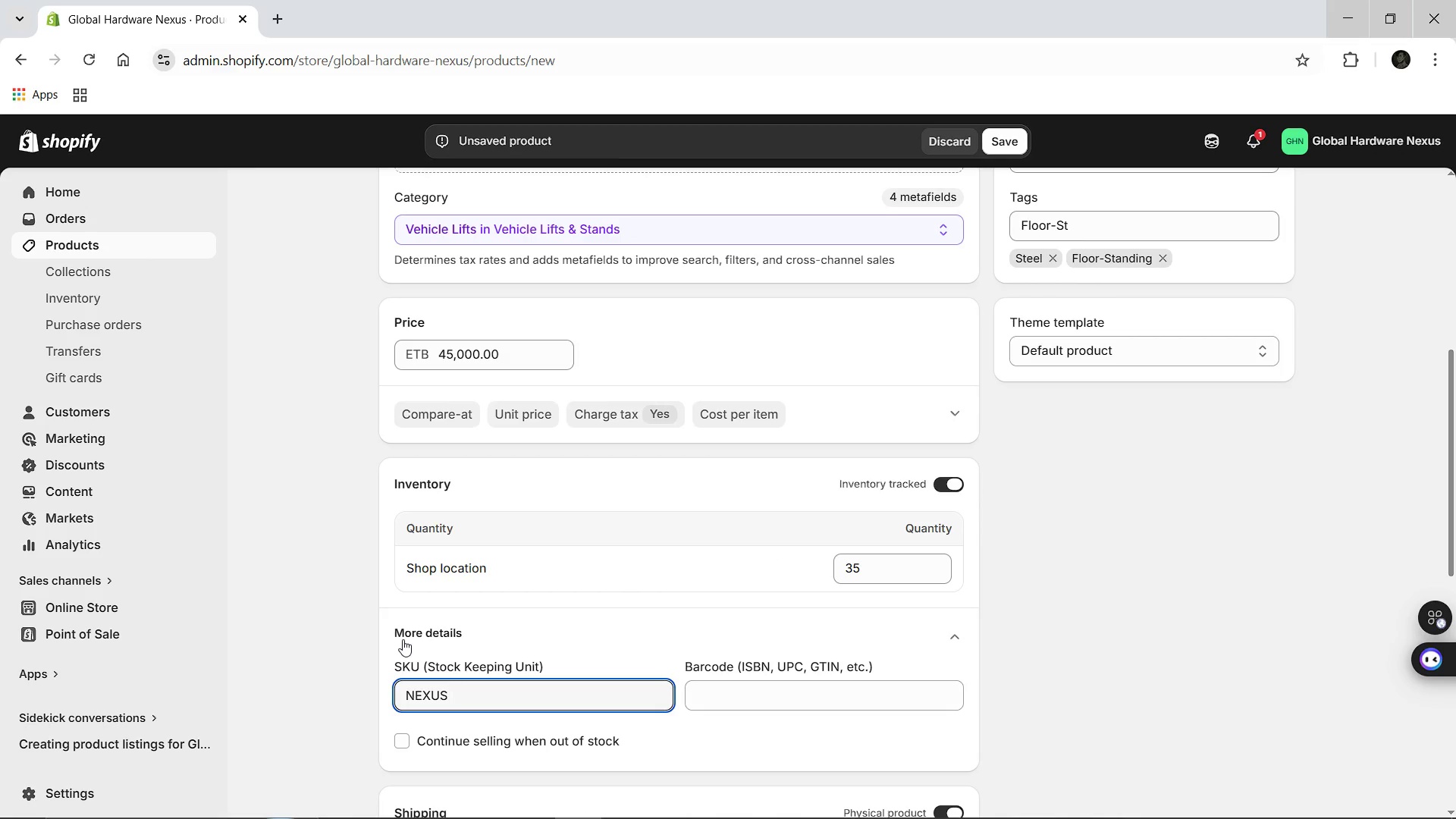 
key(Backspace)
type(-STEEL-)
 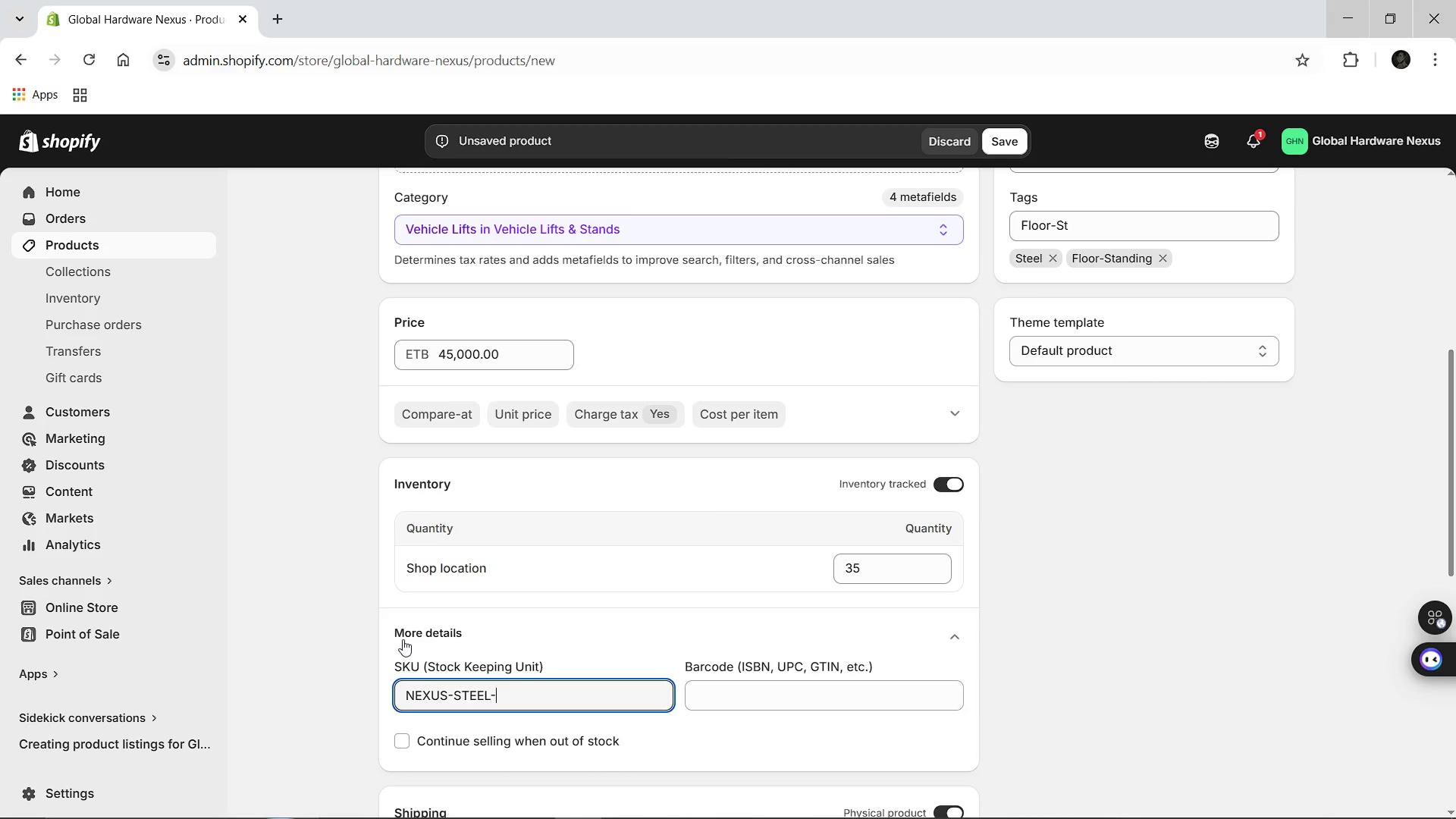 
type(05)
 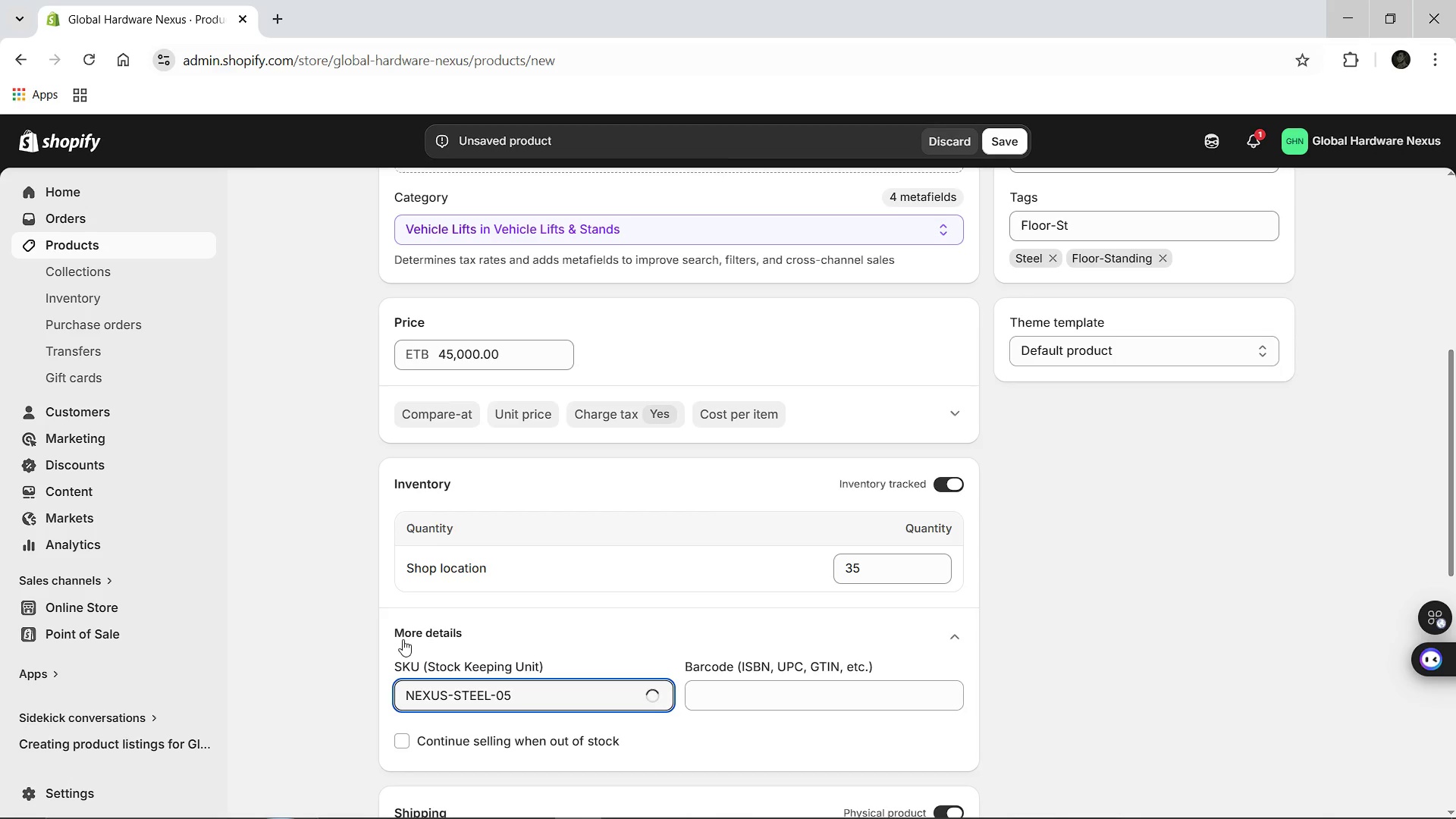 
mouse_move([515, 632])
 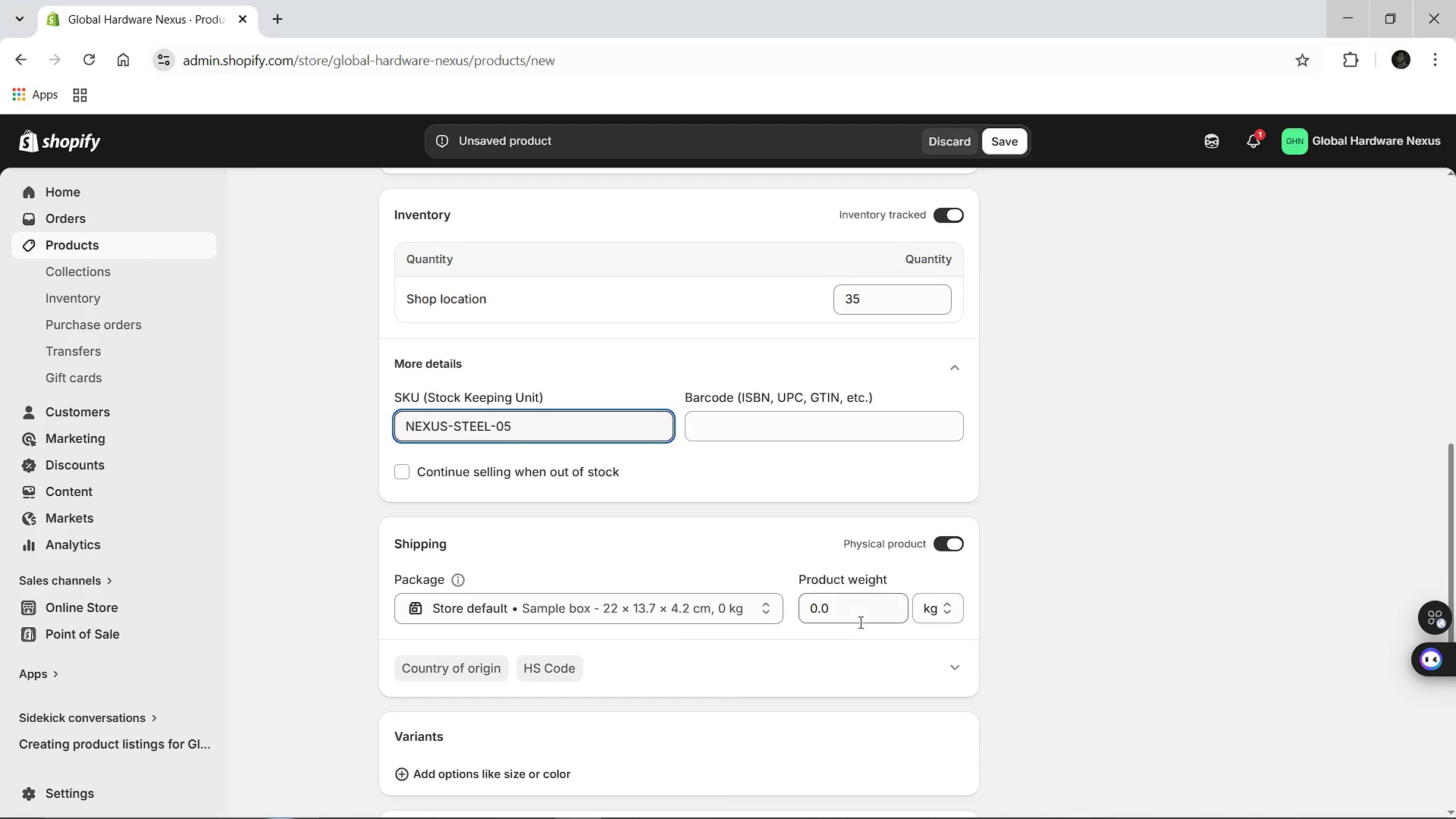 
left_click([859, 620])
 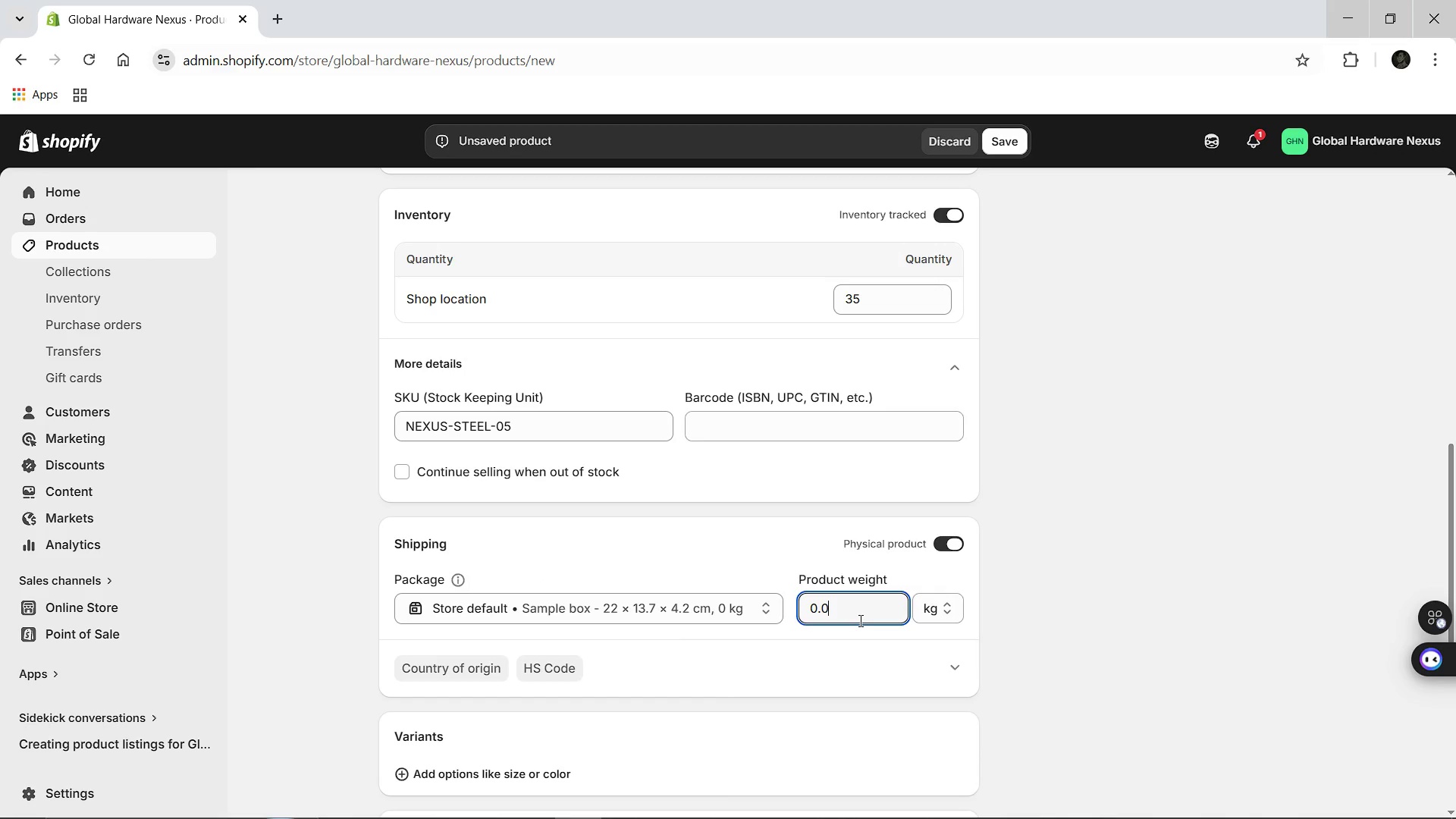 
key(Backspace)
key(Backspace)
key(Backspace)
key(Backspace)
type(50.00)
 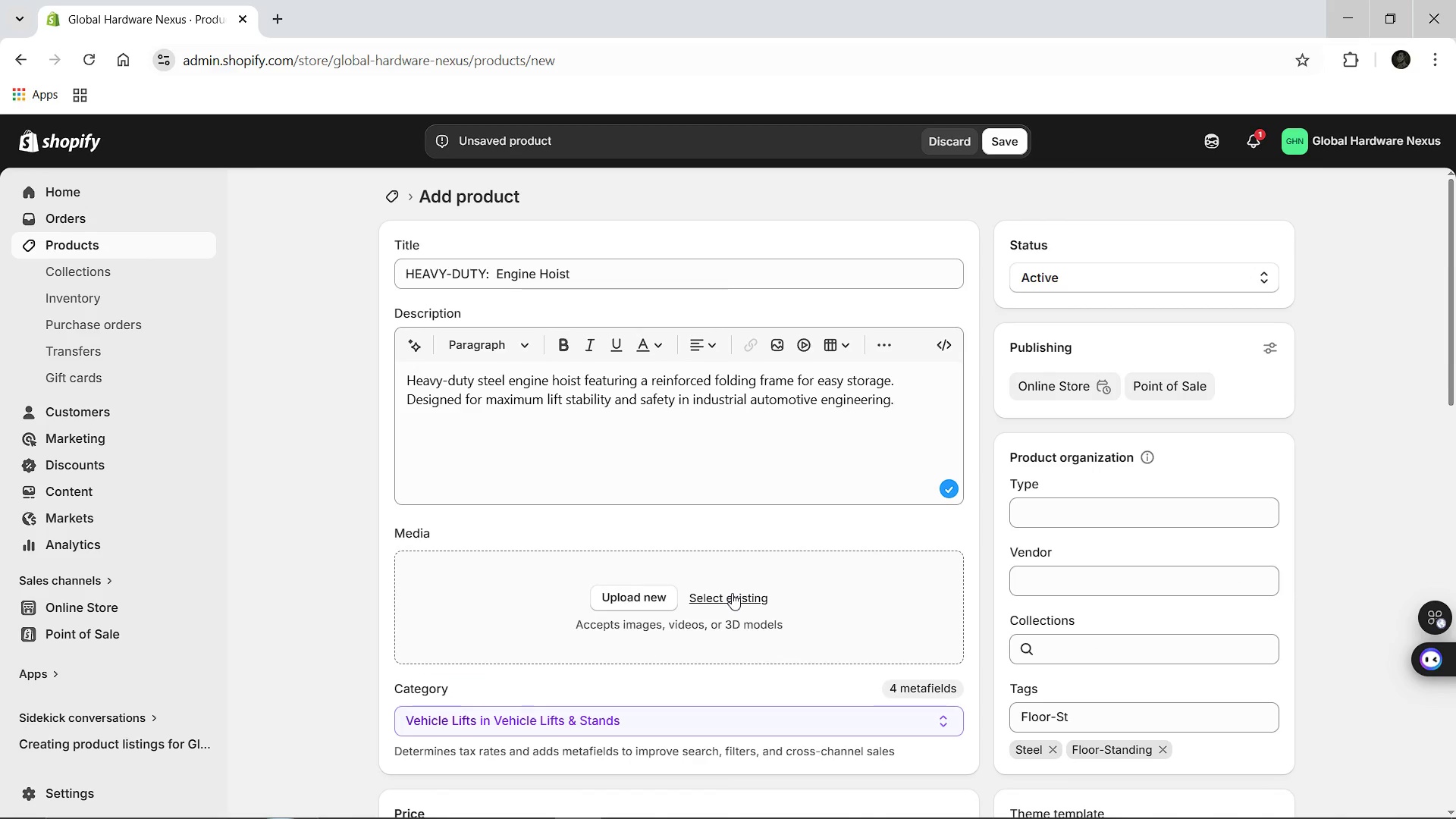 
wait(13.38)
 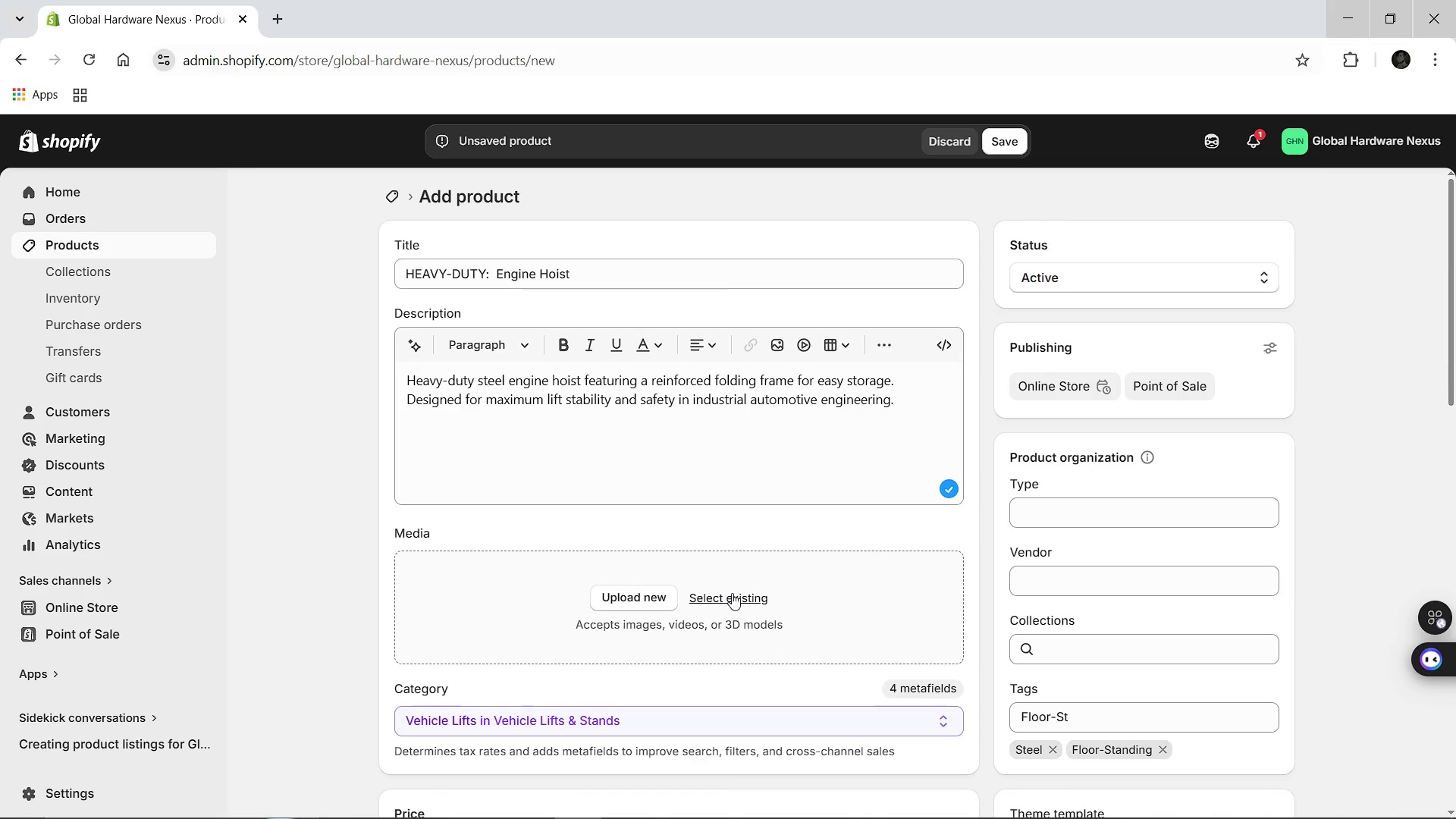 
left_click([947, 569])
 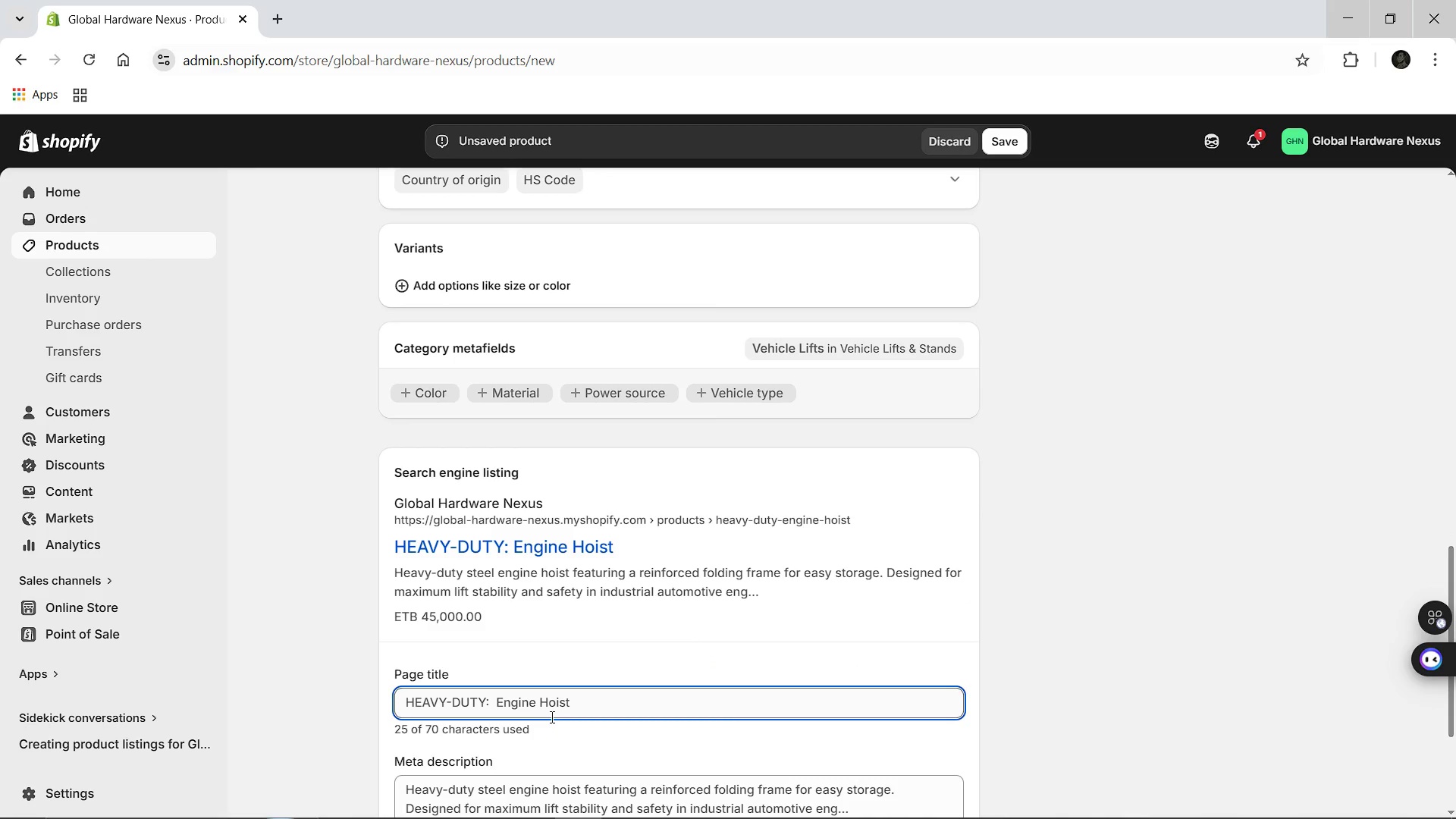 
left_click([576, 702])
 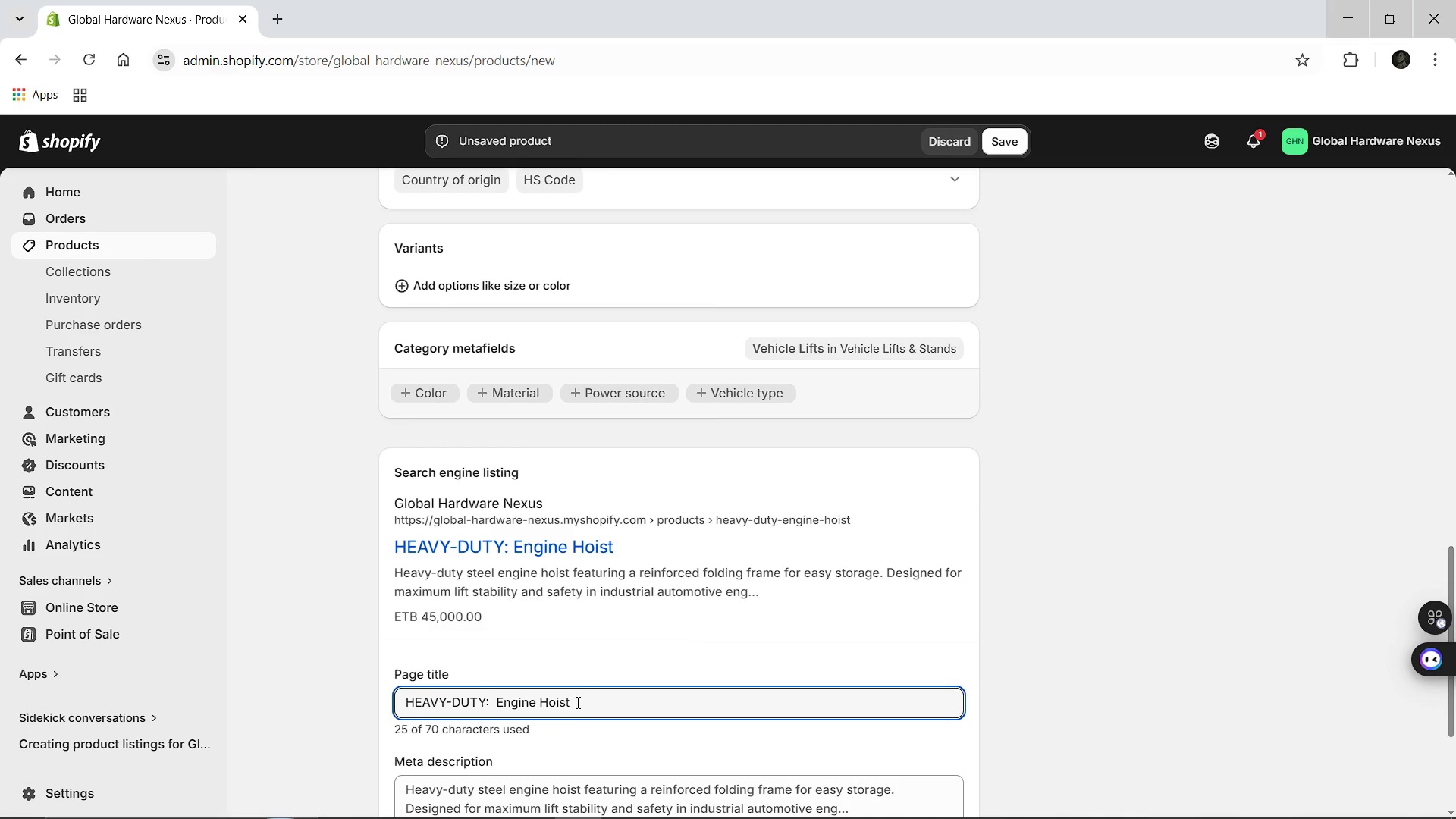 
hold_key(key=Backspace, duration=1.52)
 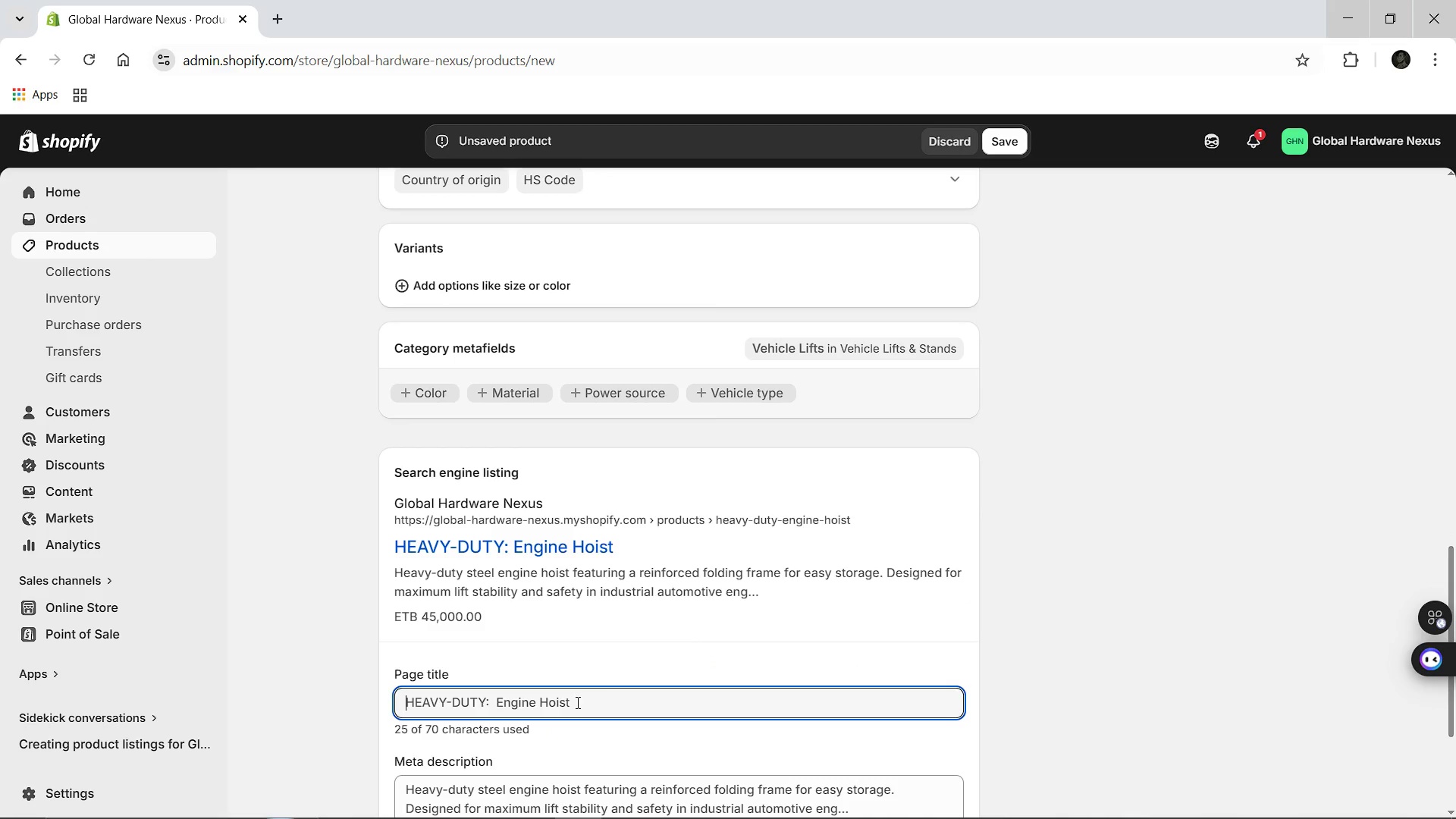 
hold_key(key=Backspace, duration=0.58)
 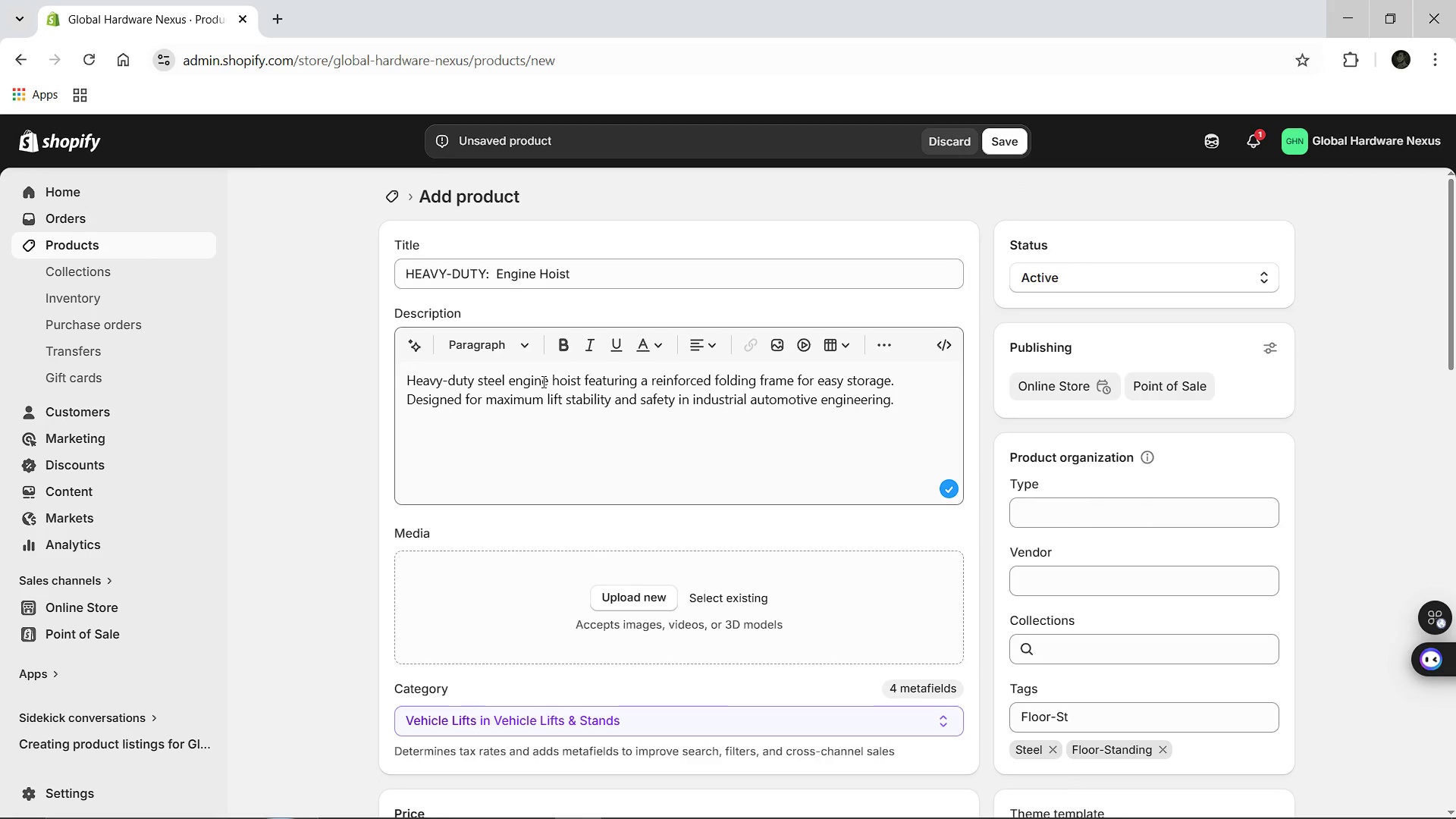 
left_click([489, 273])
 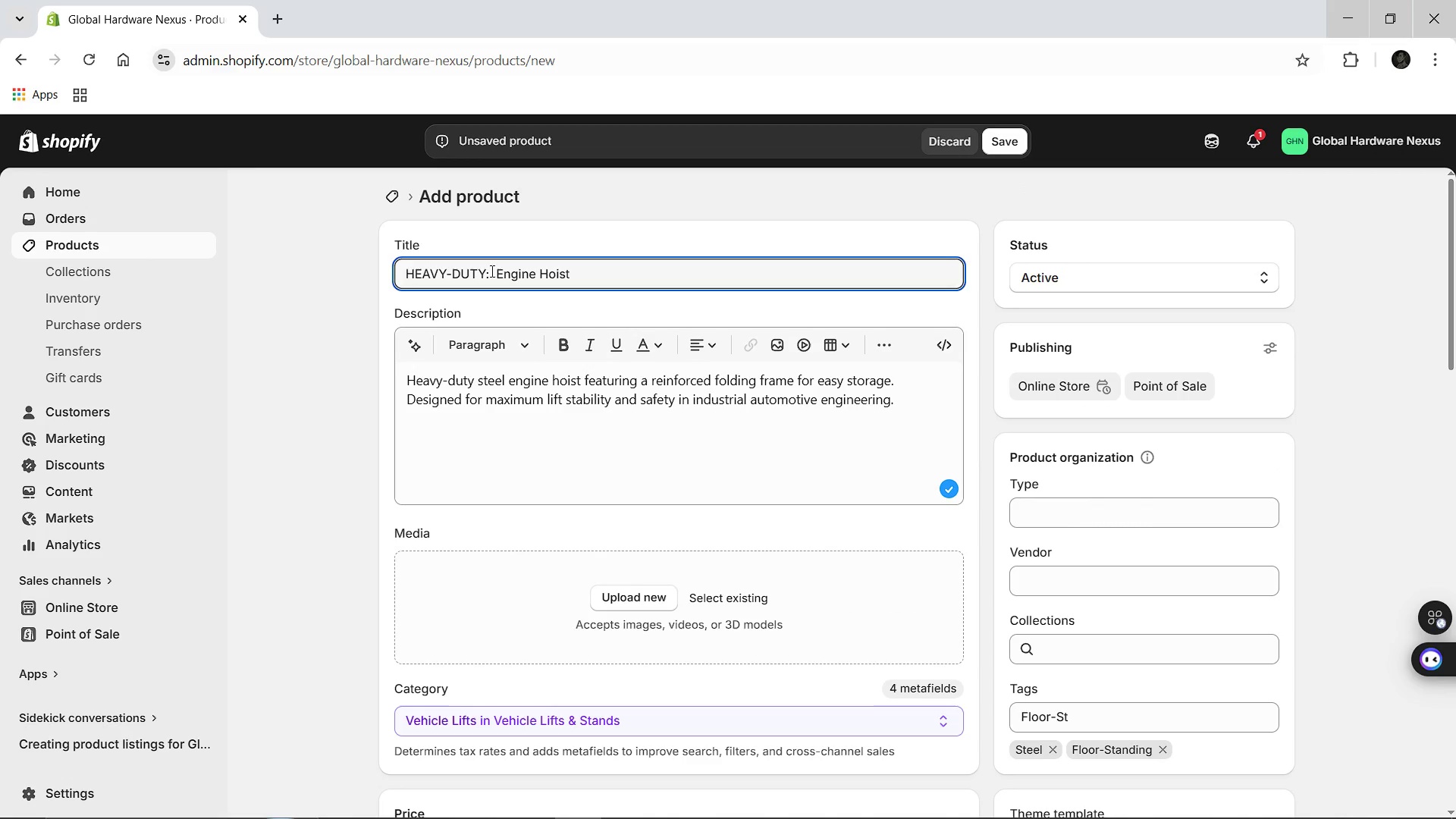 
left_click([491, 271])
 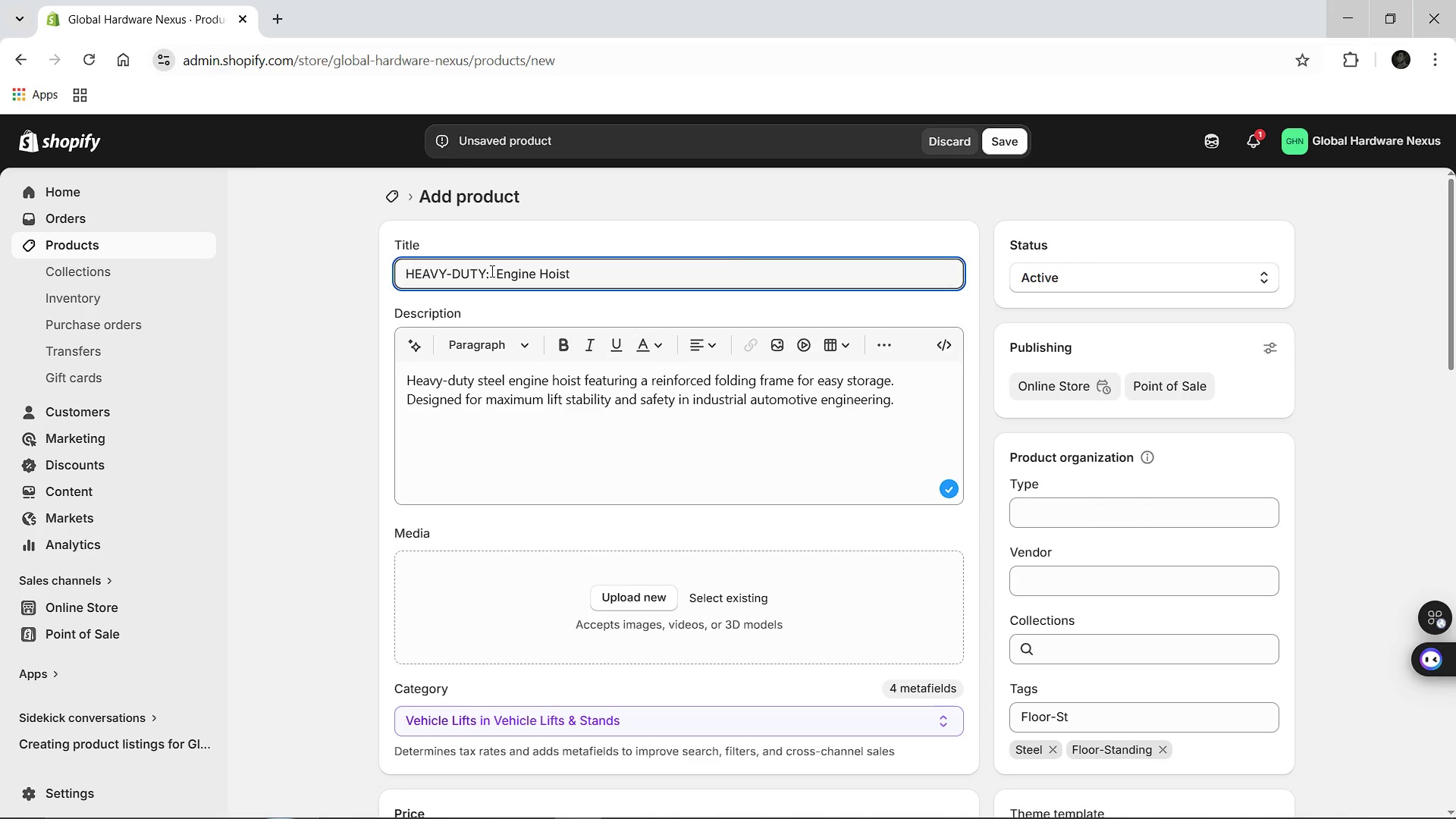 
key(ArrowRight)
 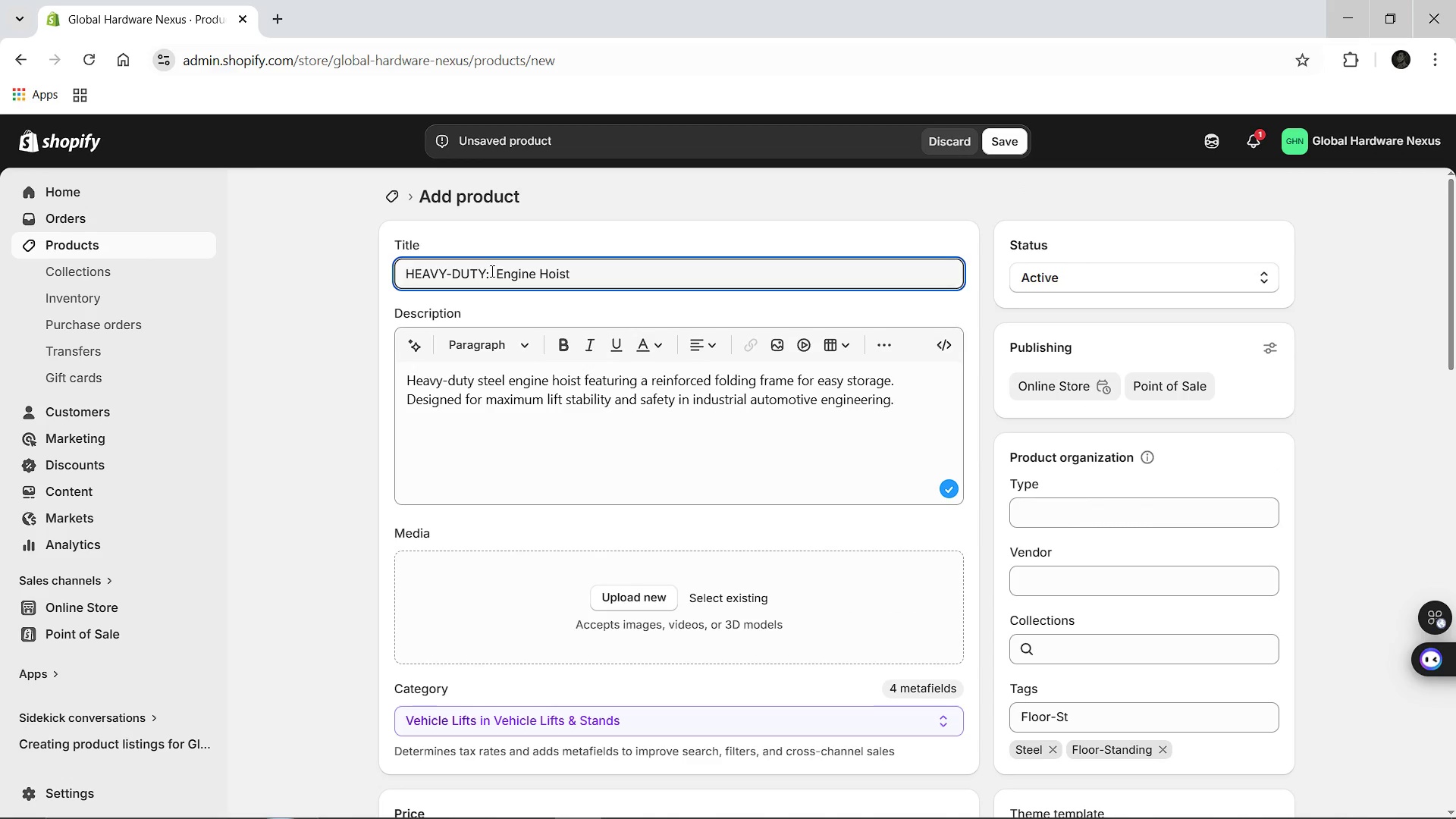 
key(Delete)
 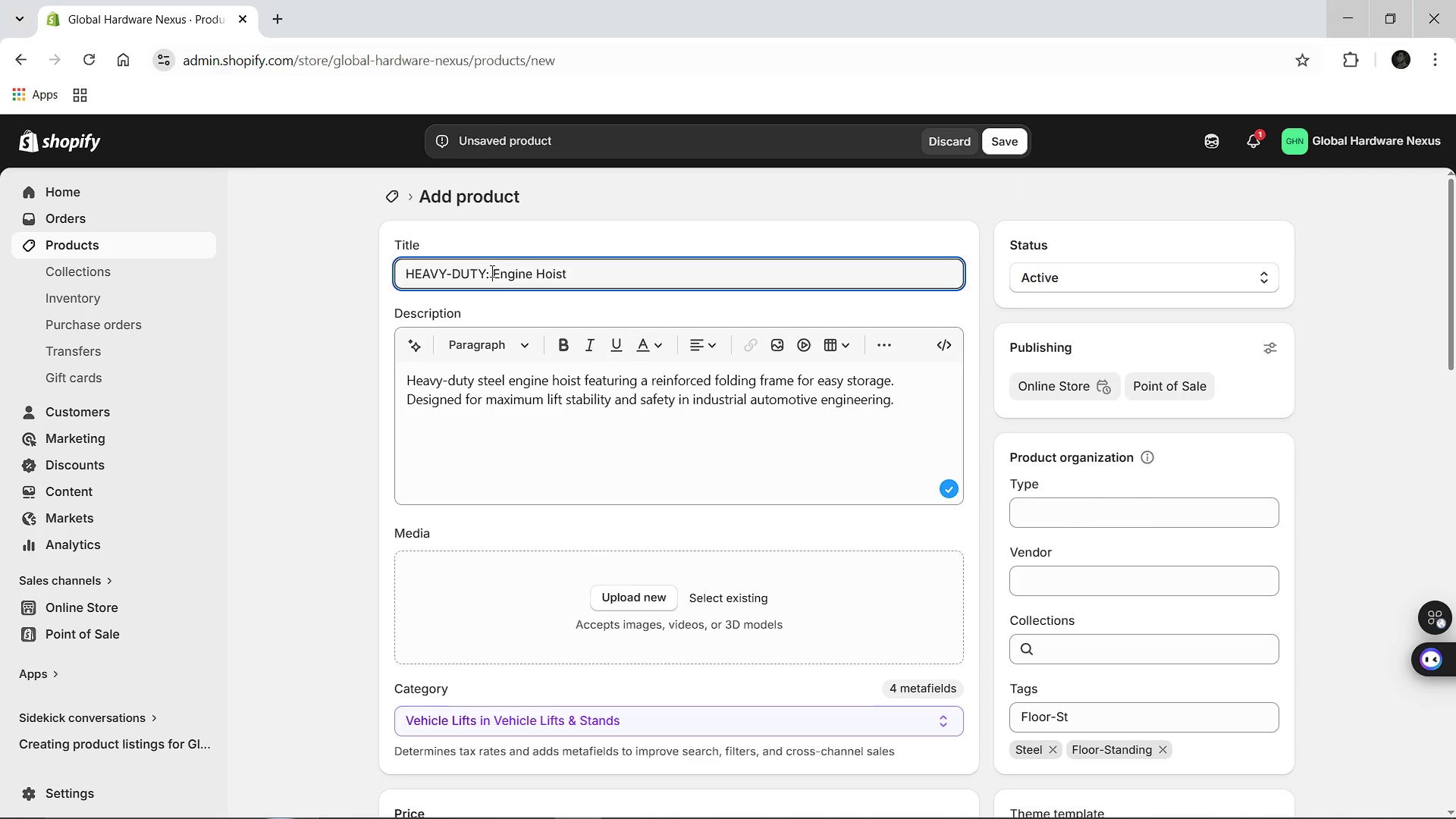 
key(Control+A)
 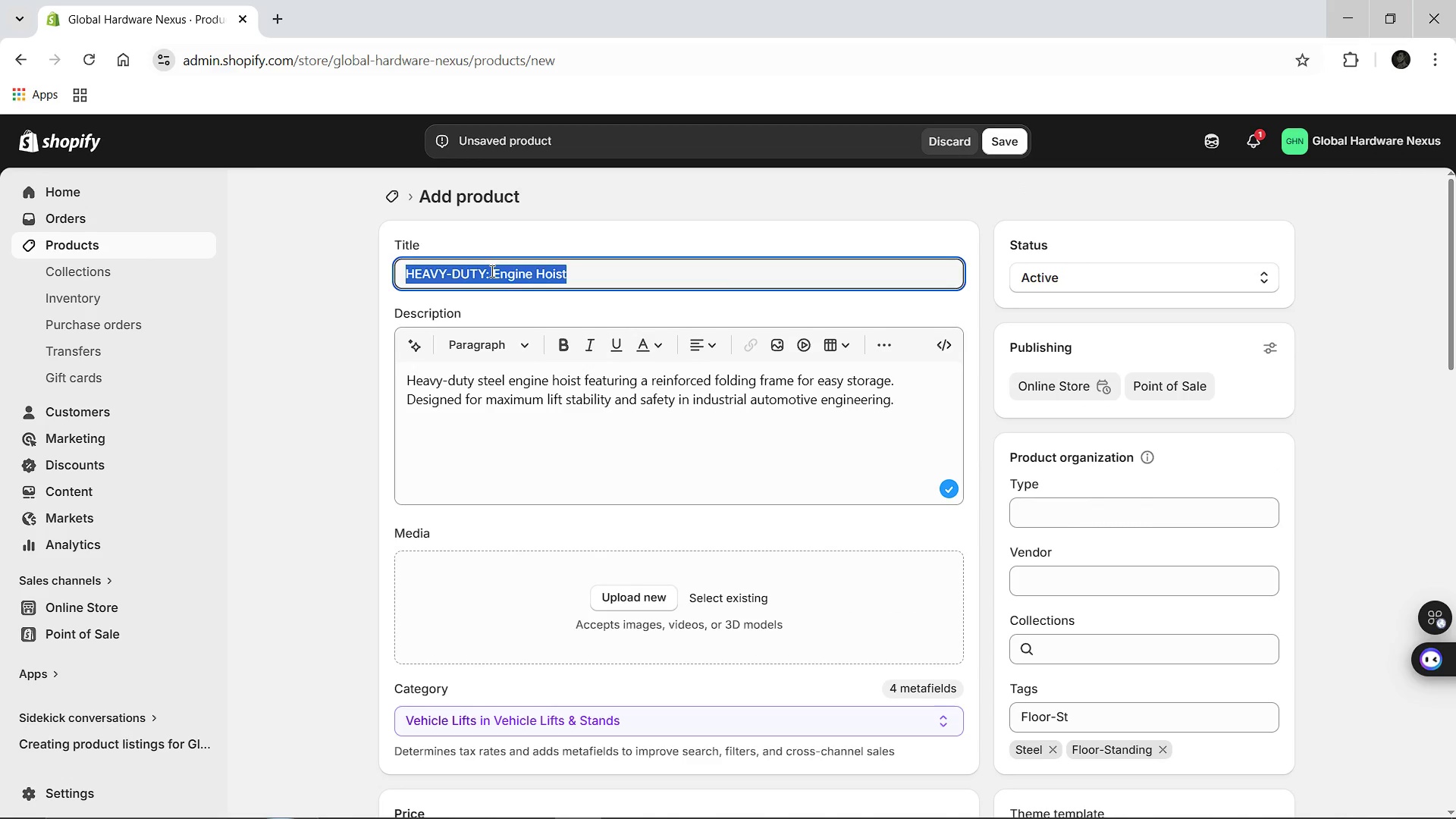 
key(Control+C)
 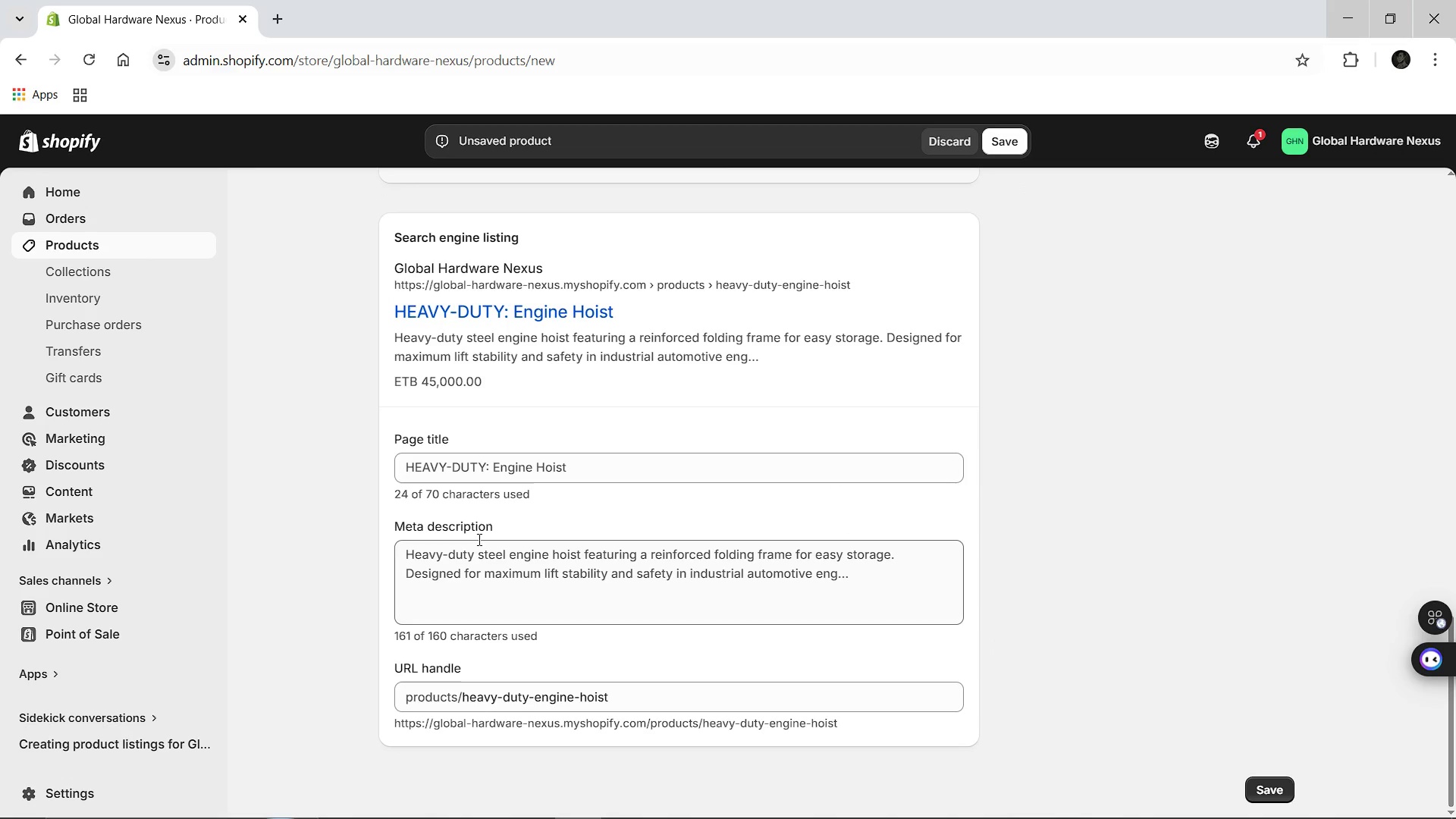 
left_click([493, 465])
 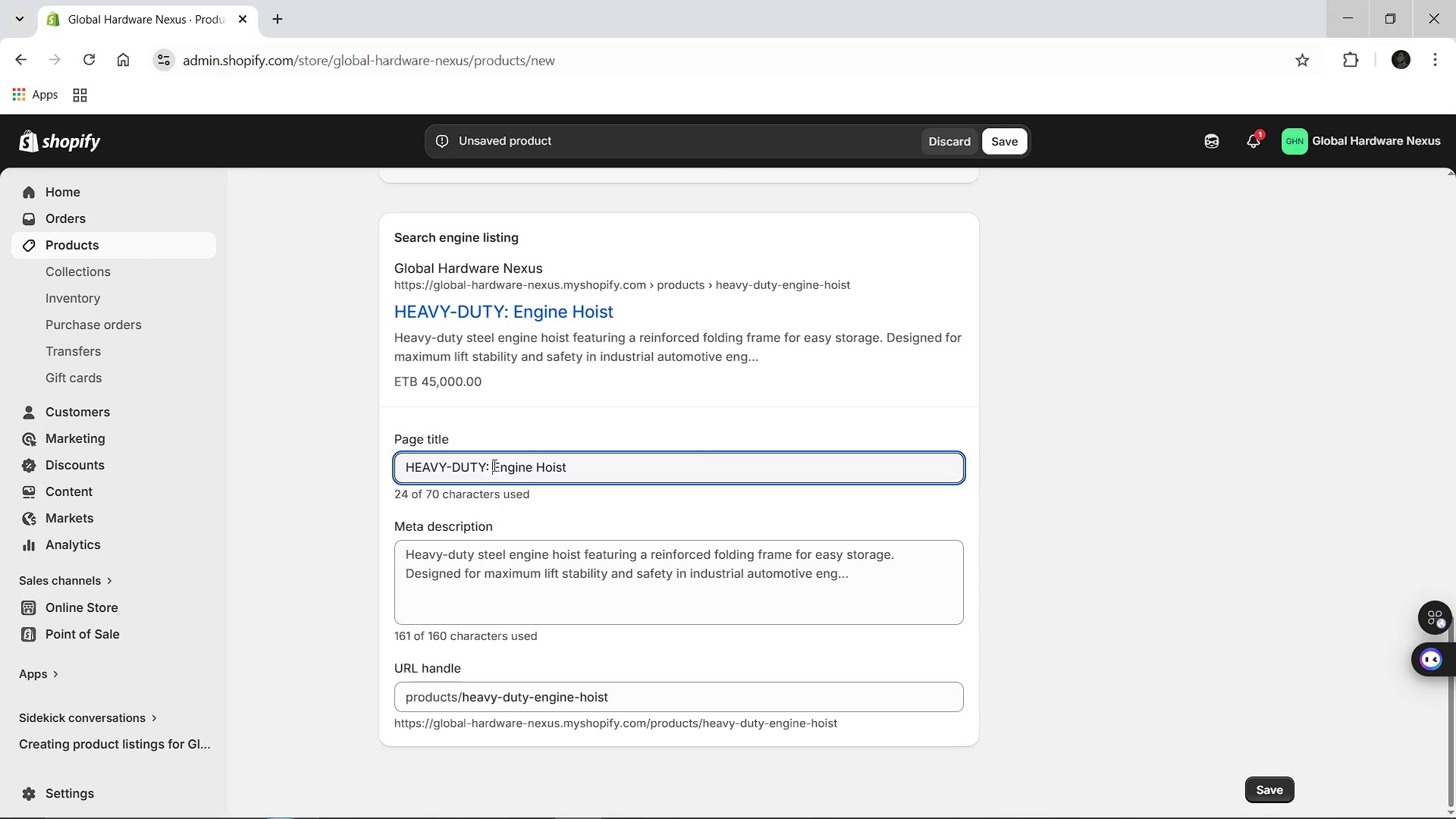 
key(Control+V)
 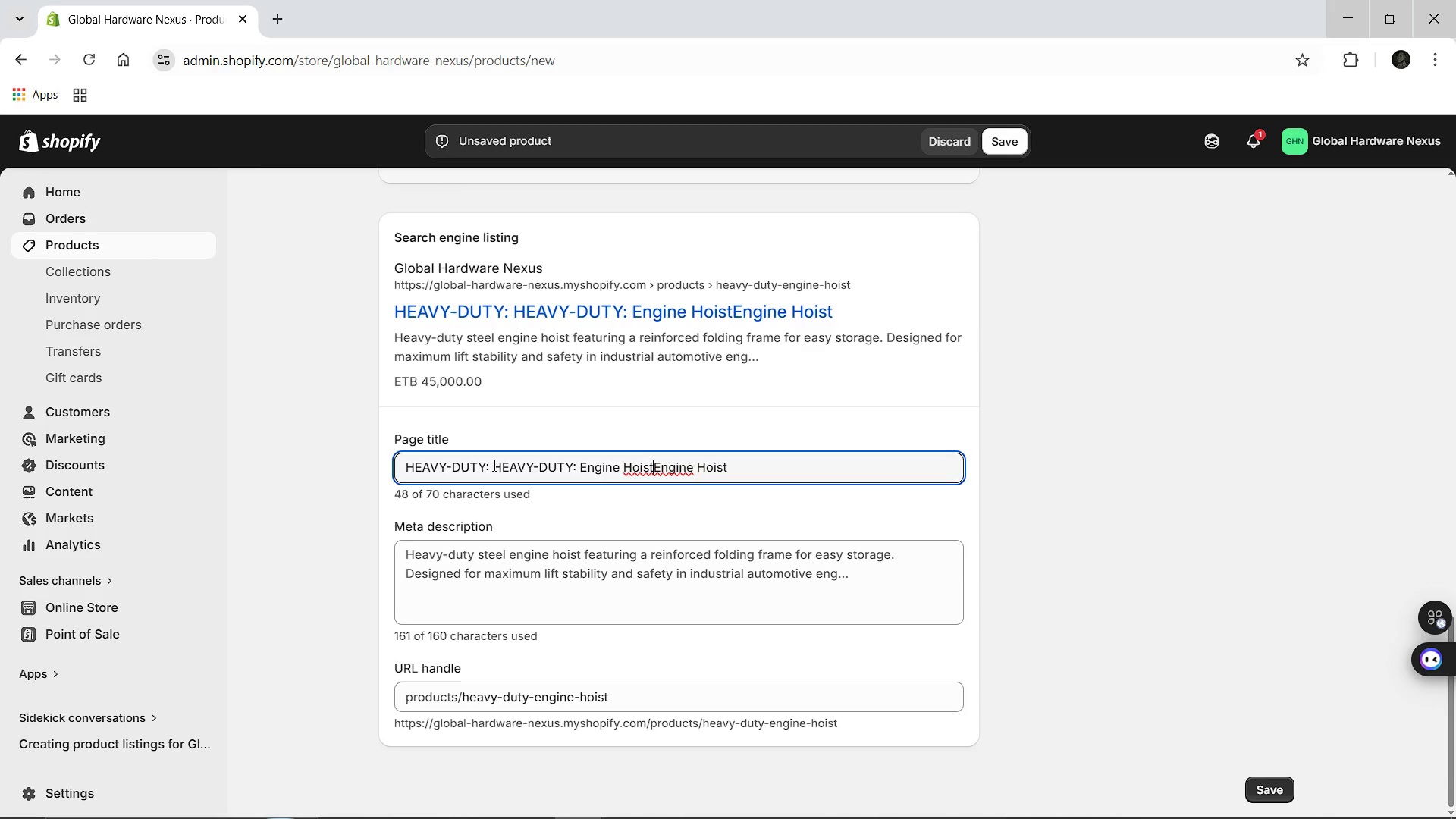 
key(Control+A)
 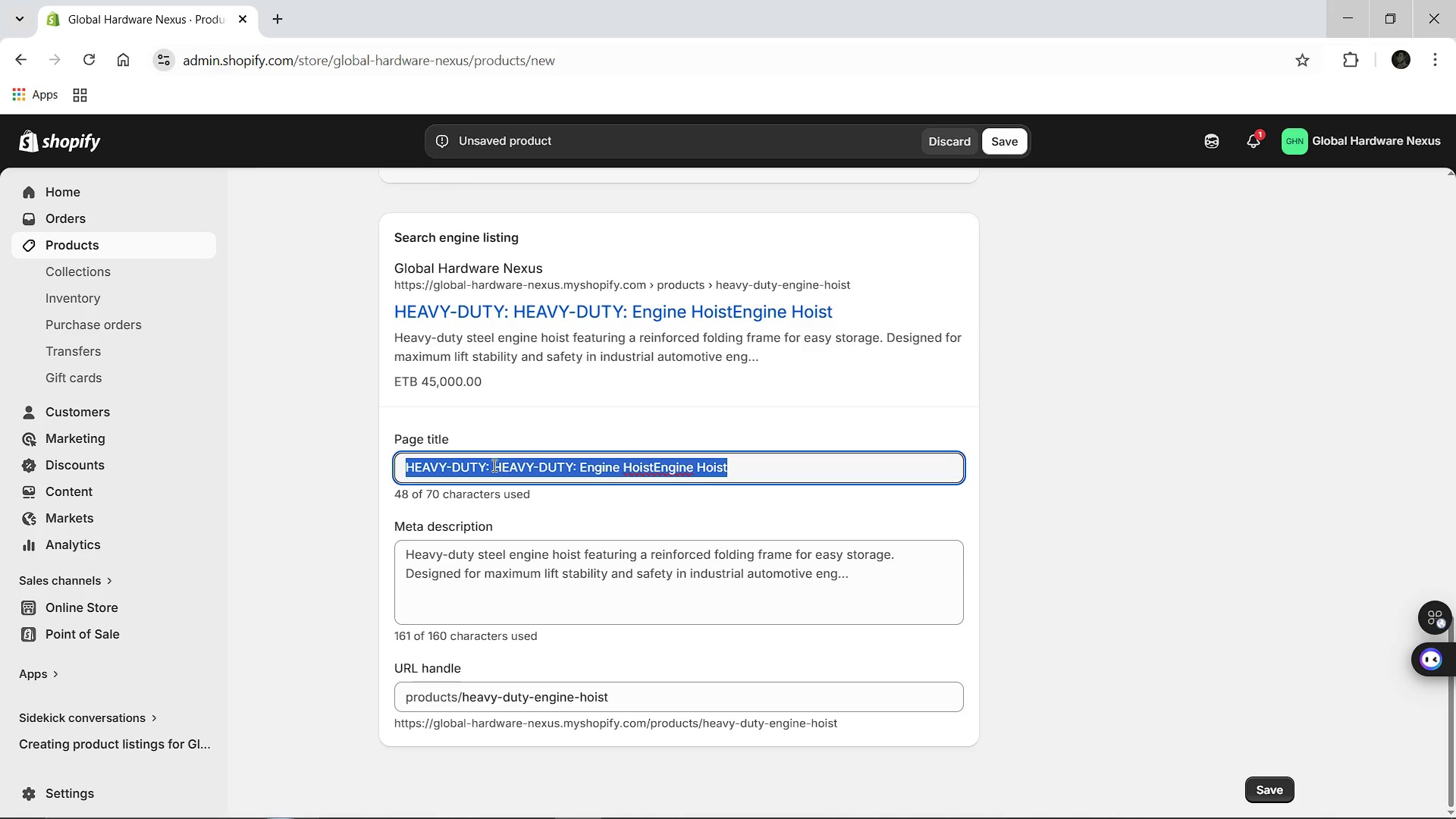 
key(Control+V)
 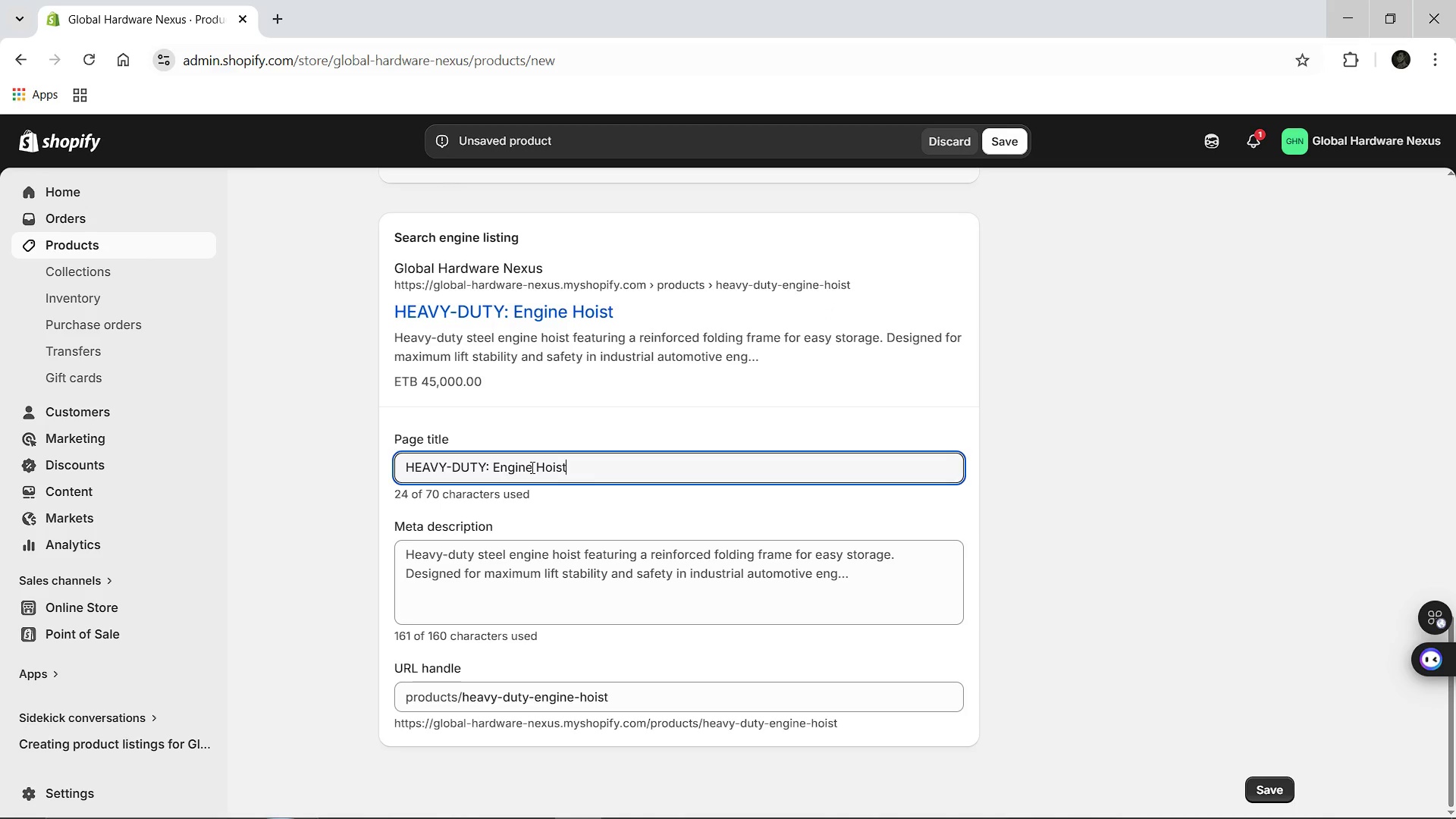 
type( [Break] iN)
key(Backspace)
key(Backspace)
type(Industrial Hardaw)
key(Backspace)
key(Backspace)
type(ware Nexux)
key(Backspace)
type(s)
 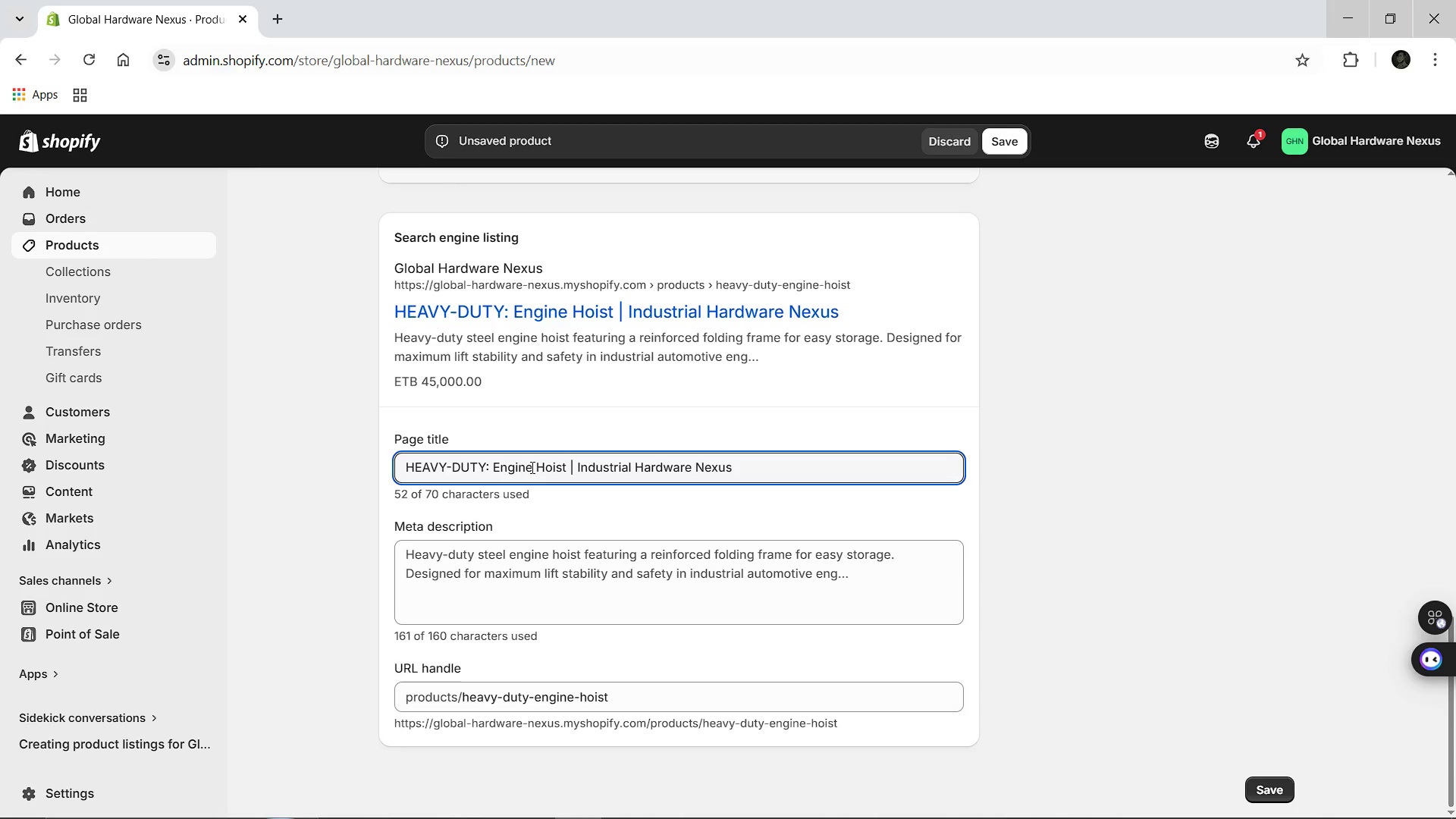 
left_click([477, 572])
 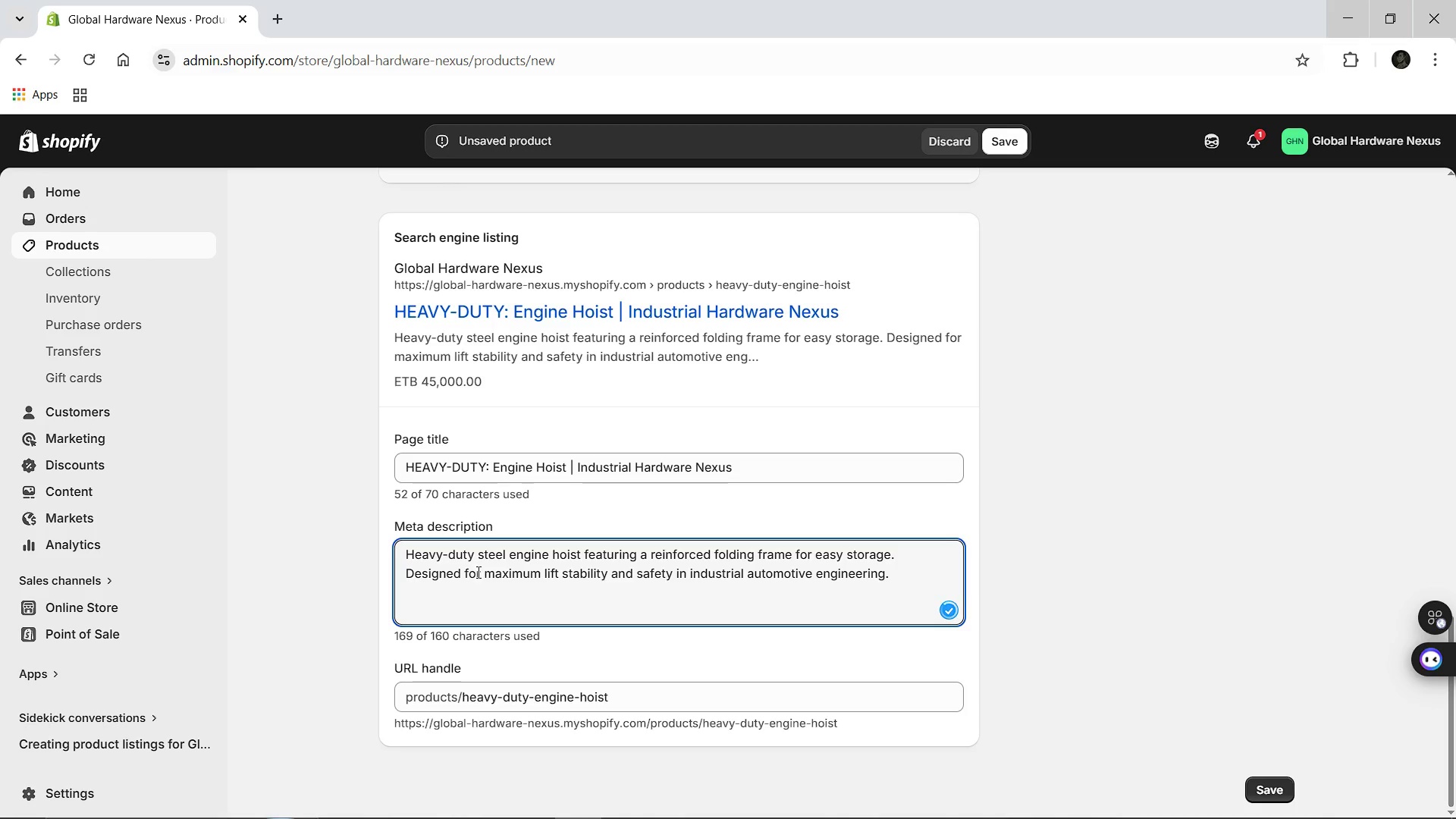 
key(Control+A)
 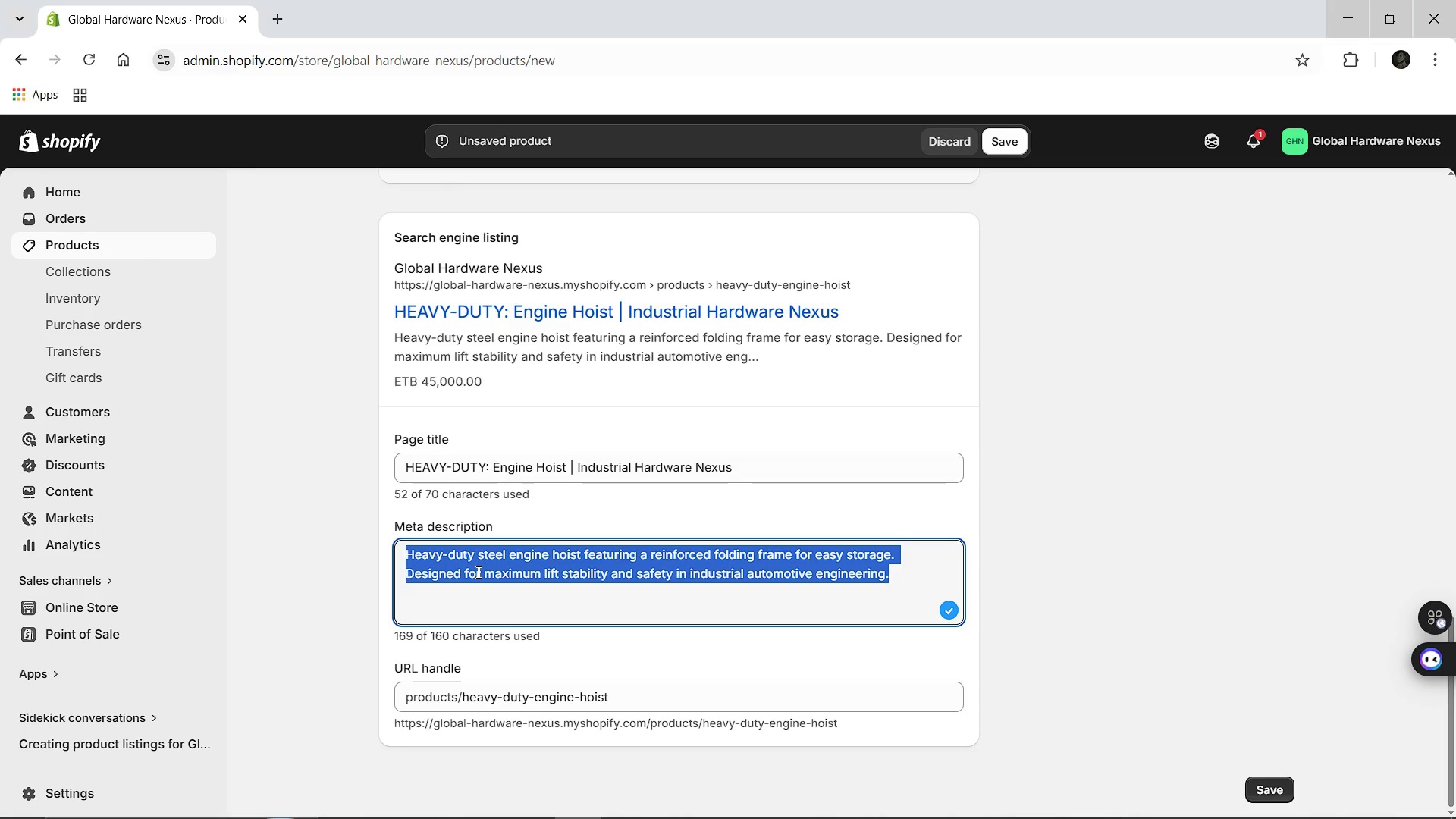 
type(High-precision industrial hardware for go)
key(Backspace)
type(lobal engineering.)
 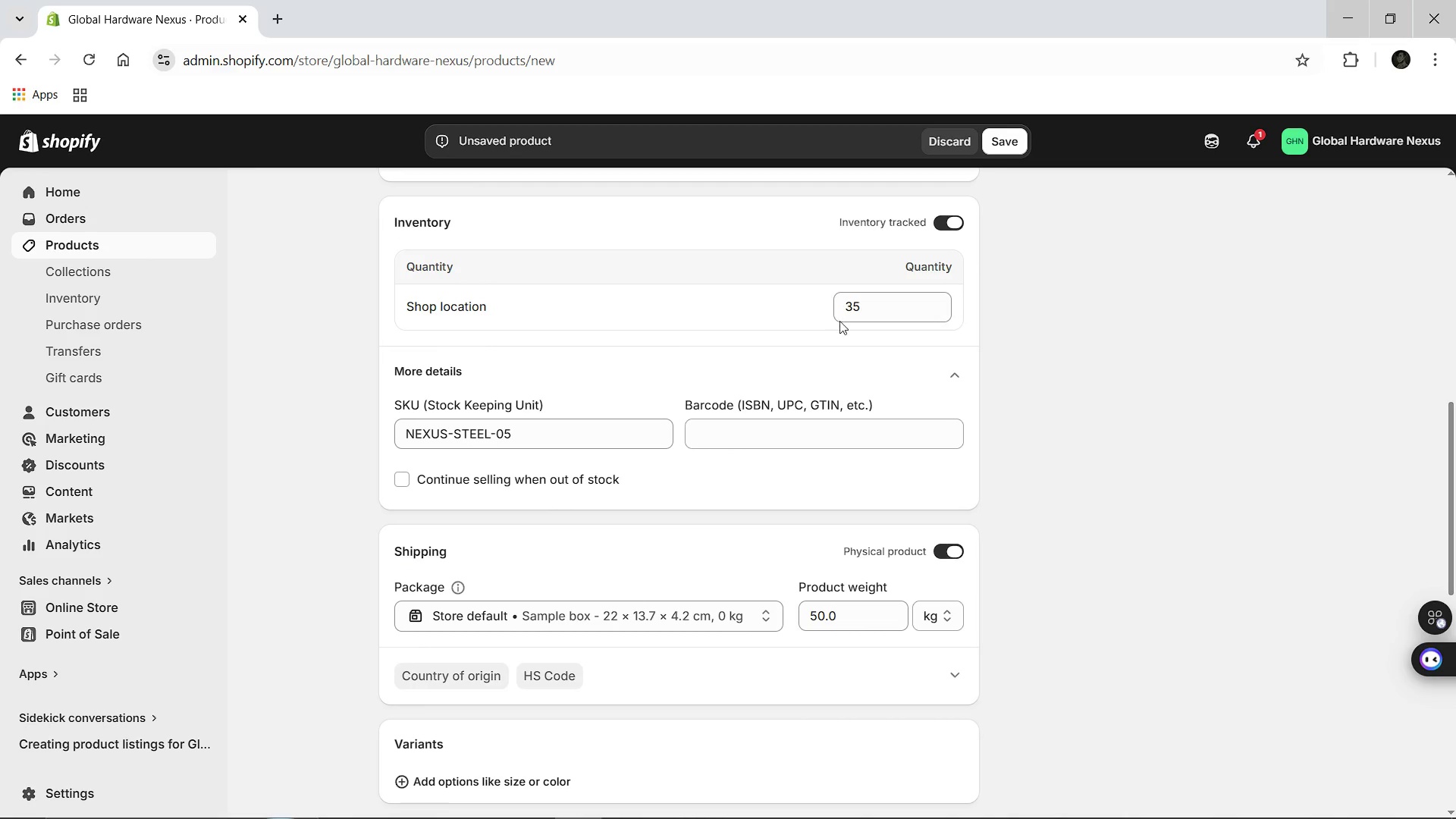 
wait(12.22)
 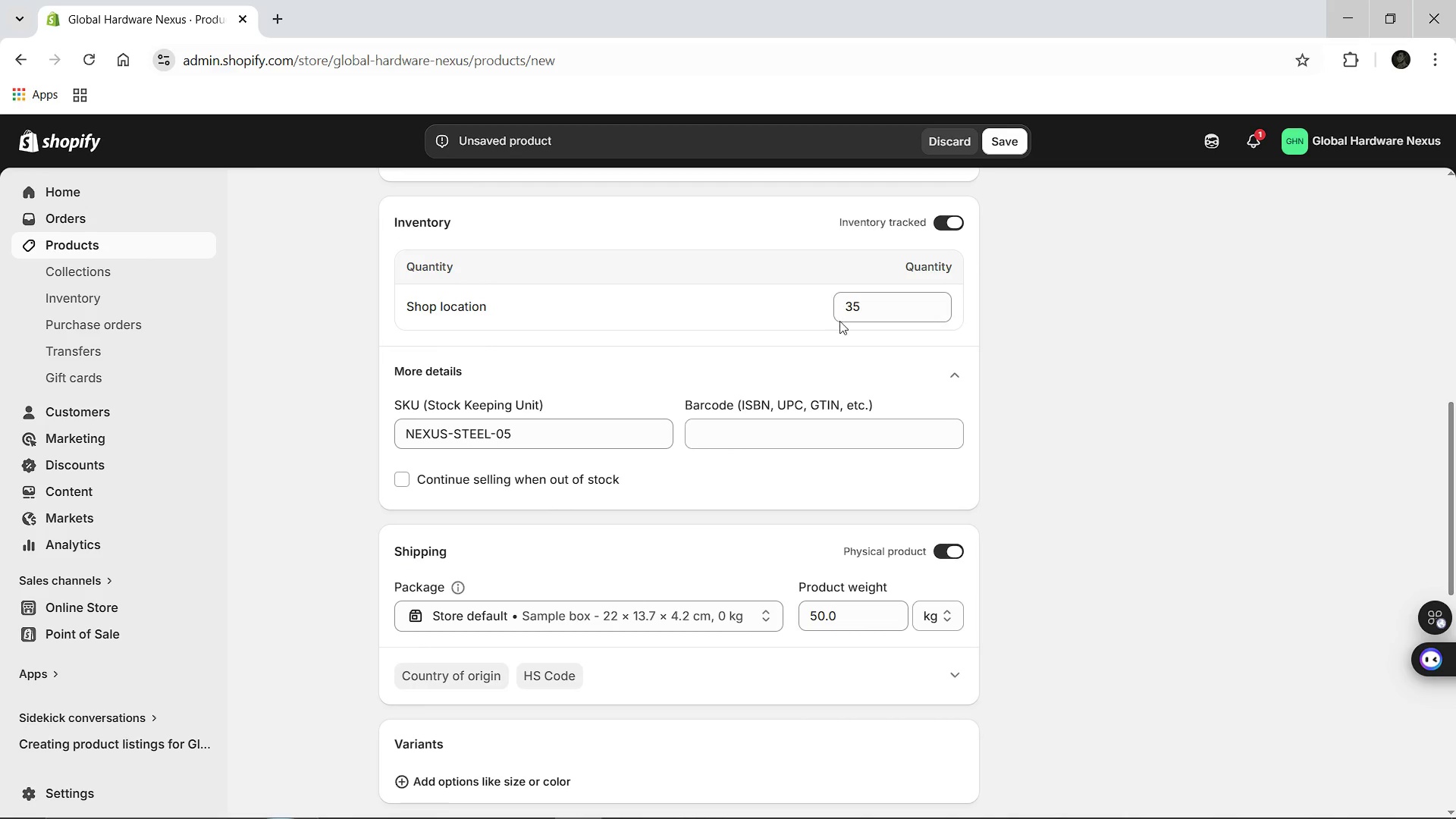 
left_click([997, 140])
 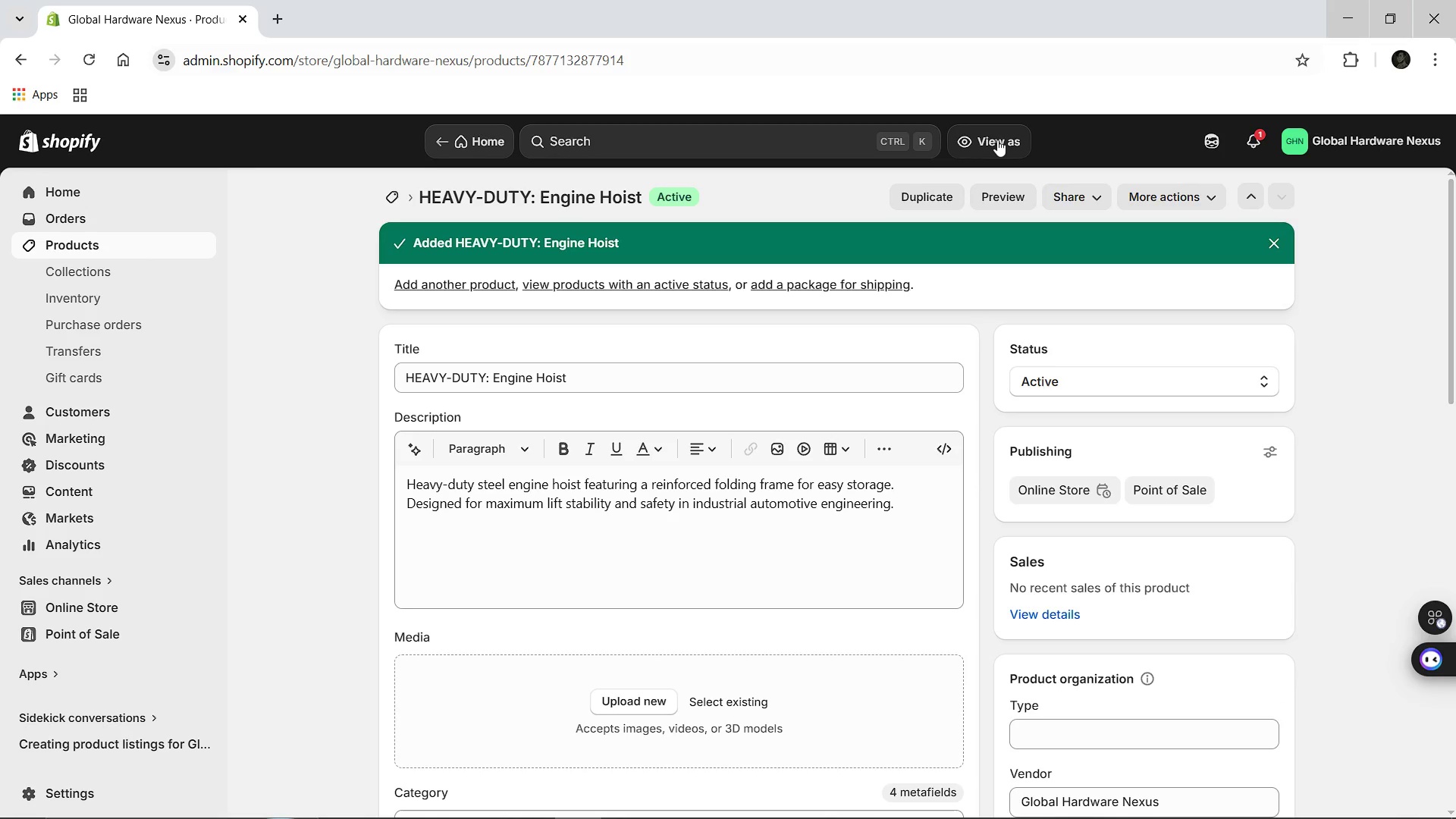 
wait(15.47)
 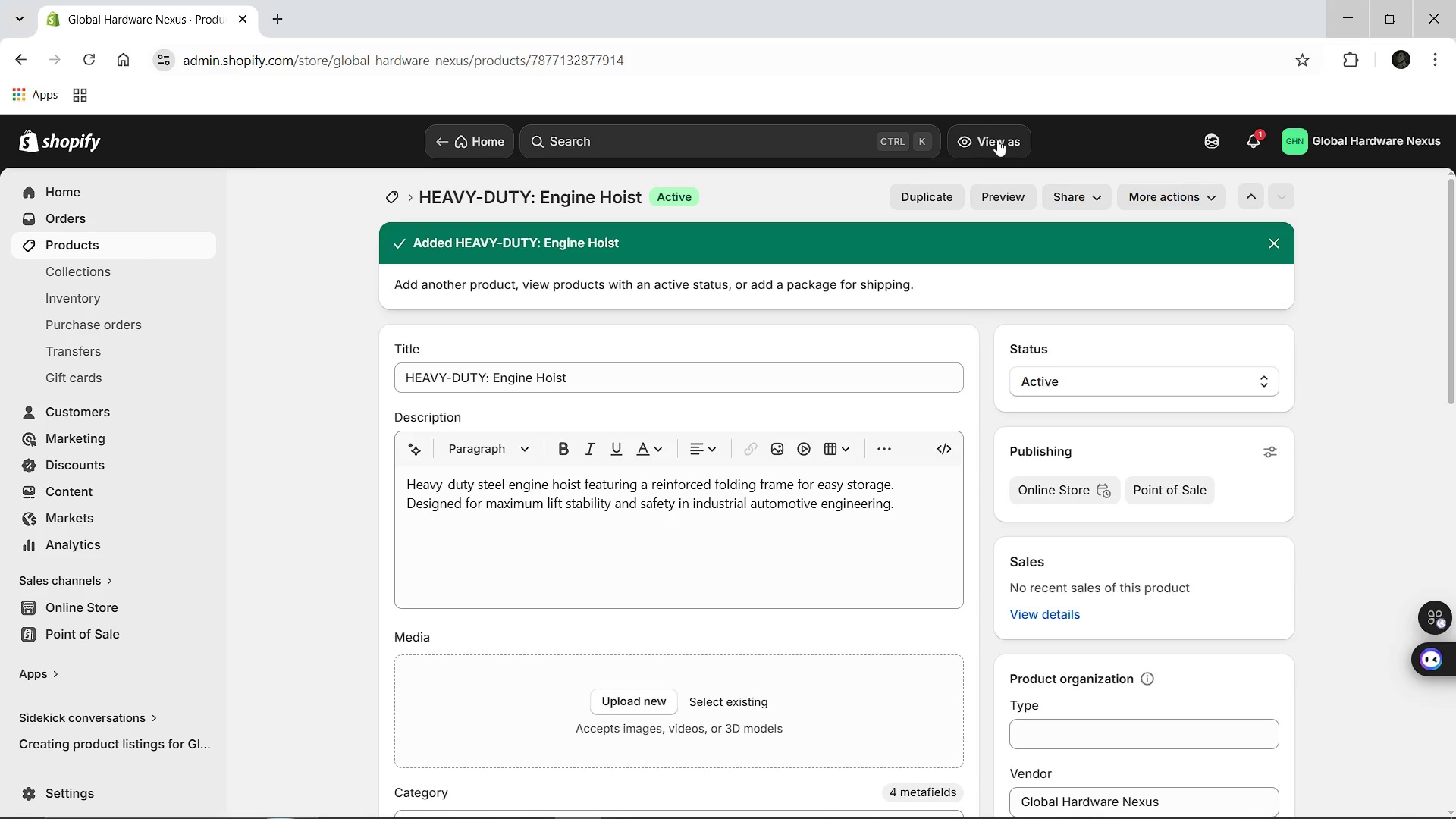 
left_click([387, 201])
 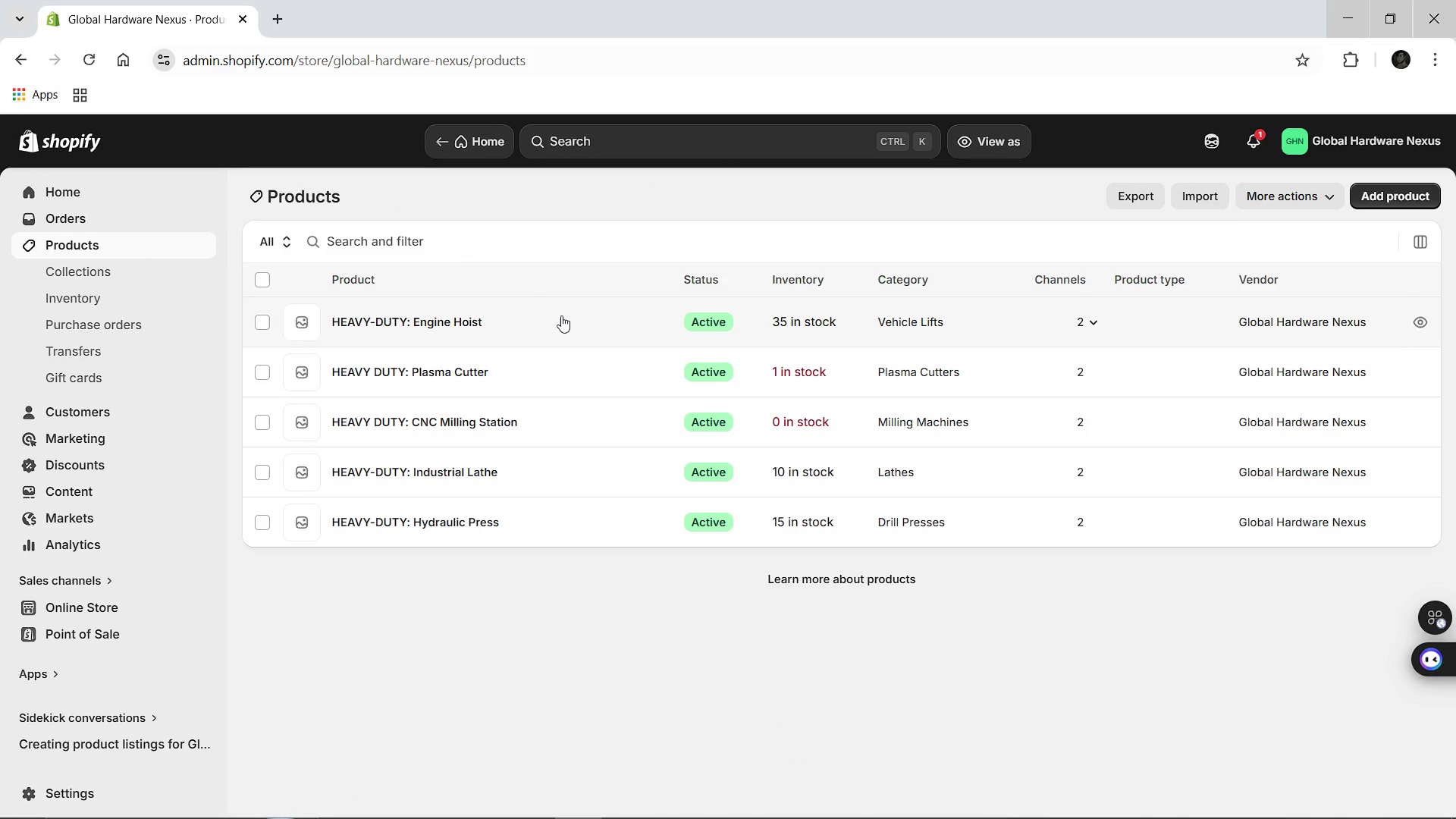 
wait(11.2)
 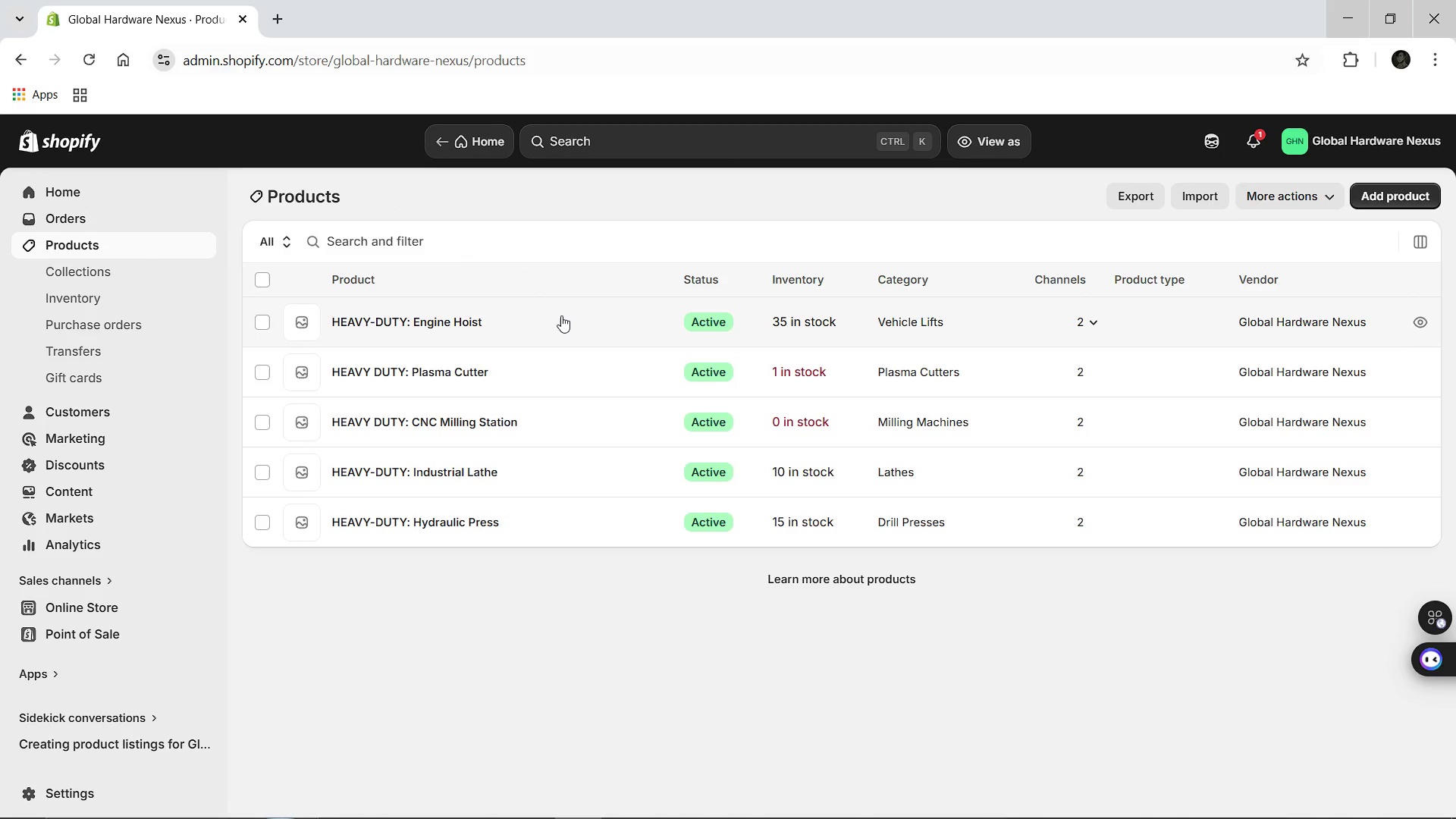 
left_click([1395, 204])
 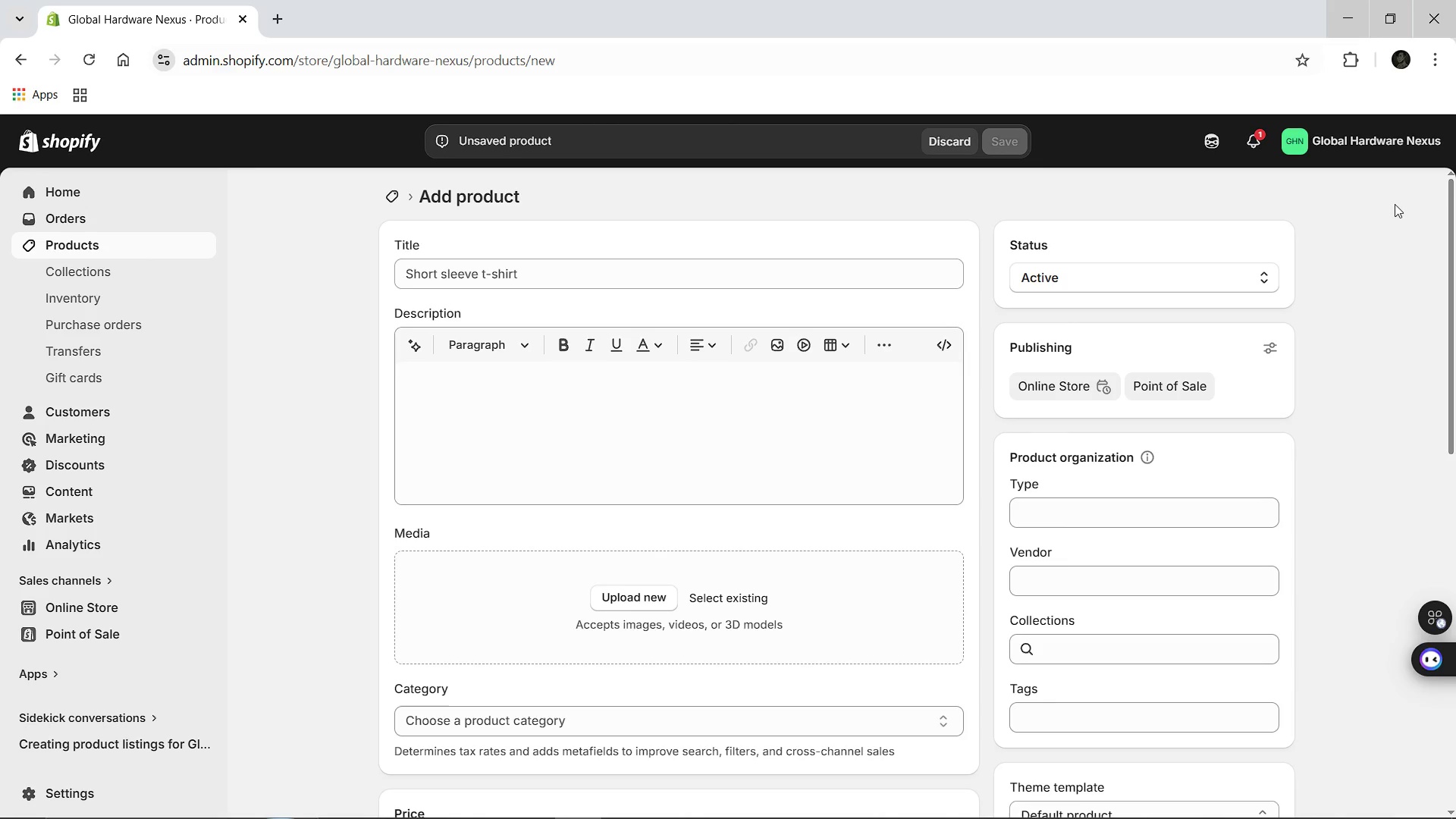 
wait(21.03)
 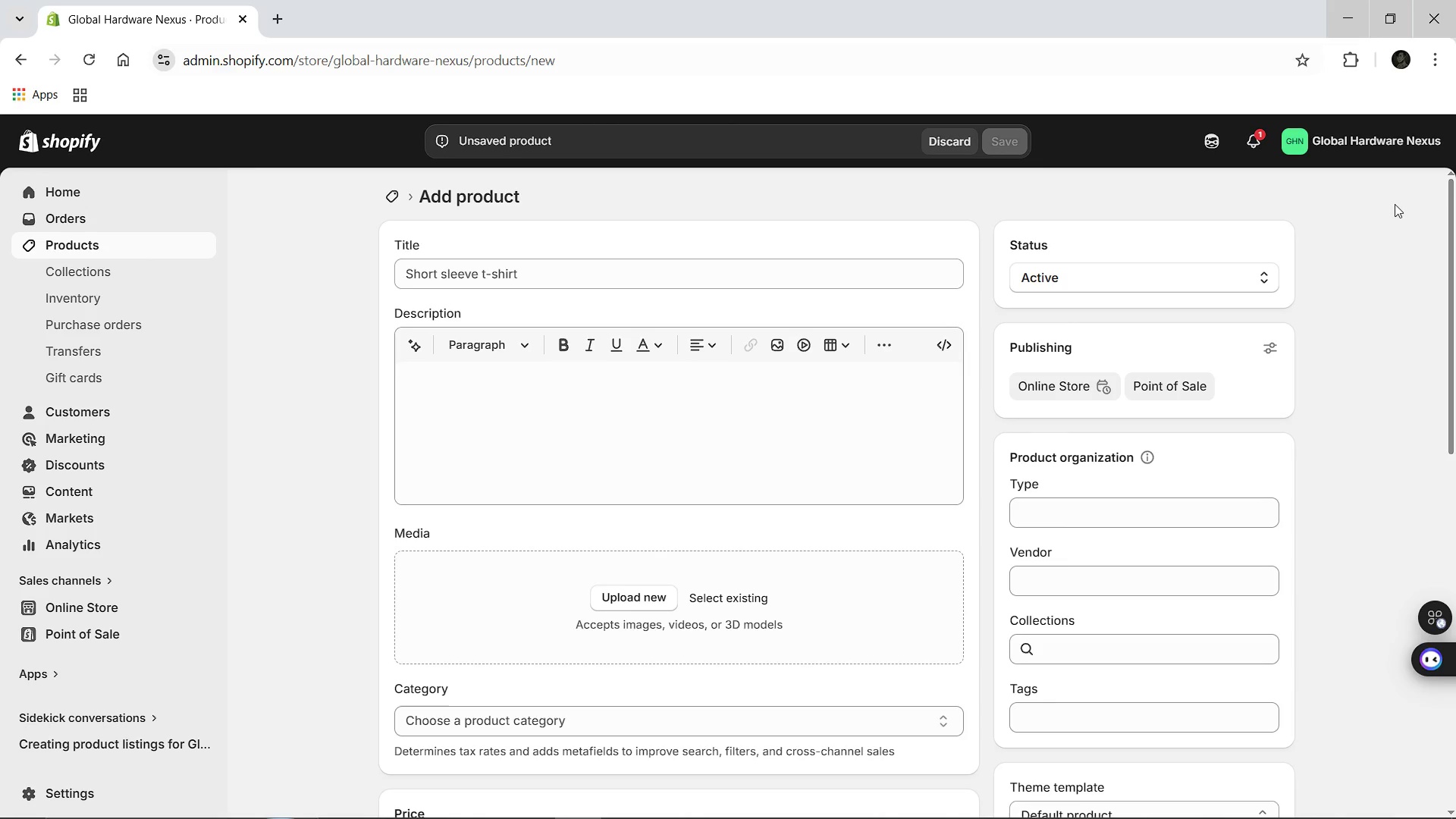 
left_click([610, 283])
 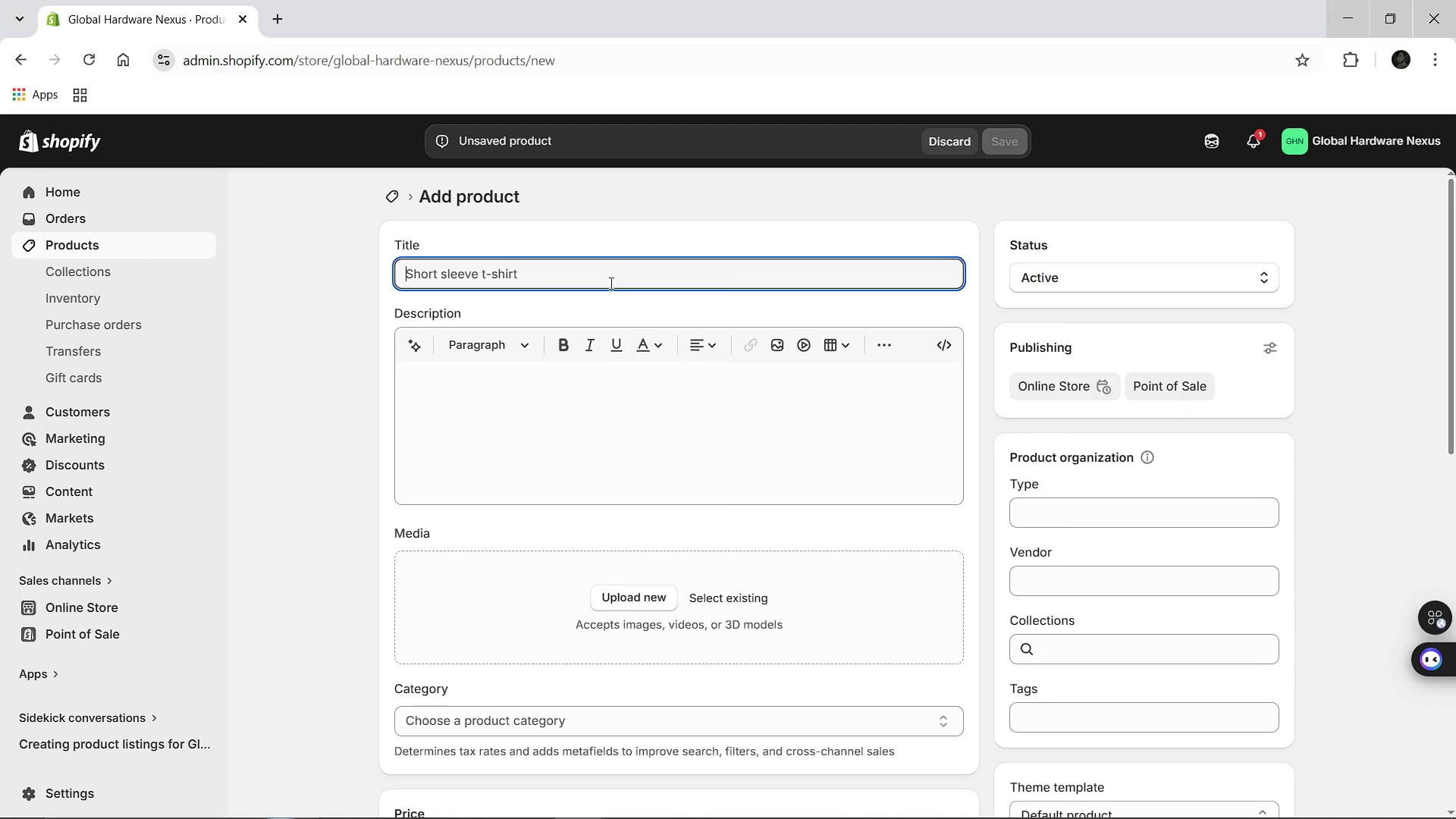 
wait(13.44)
 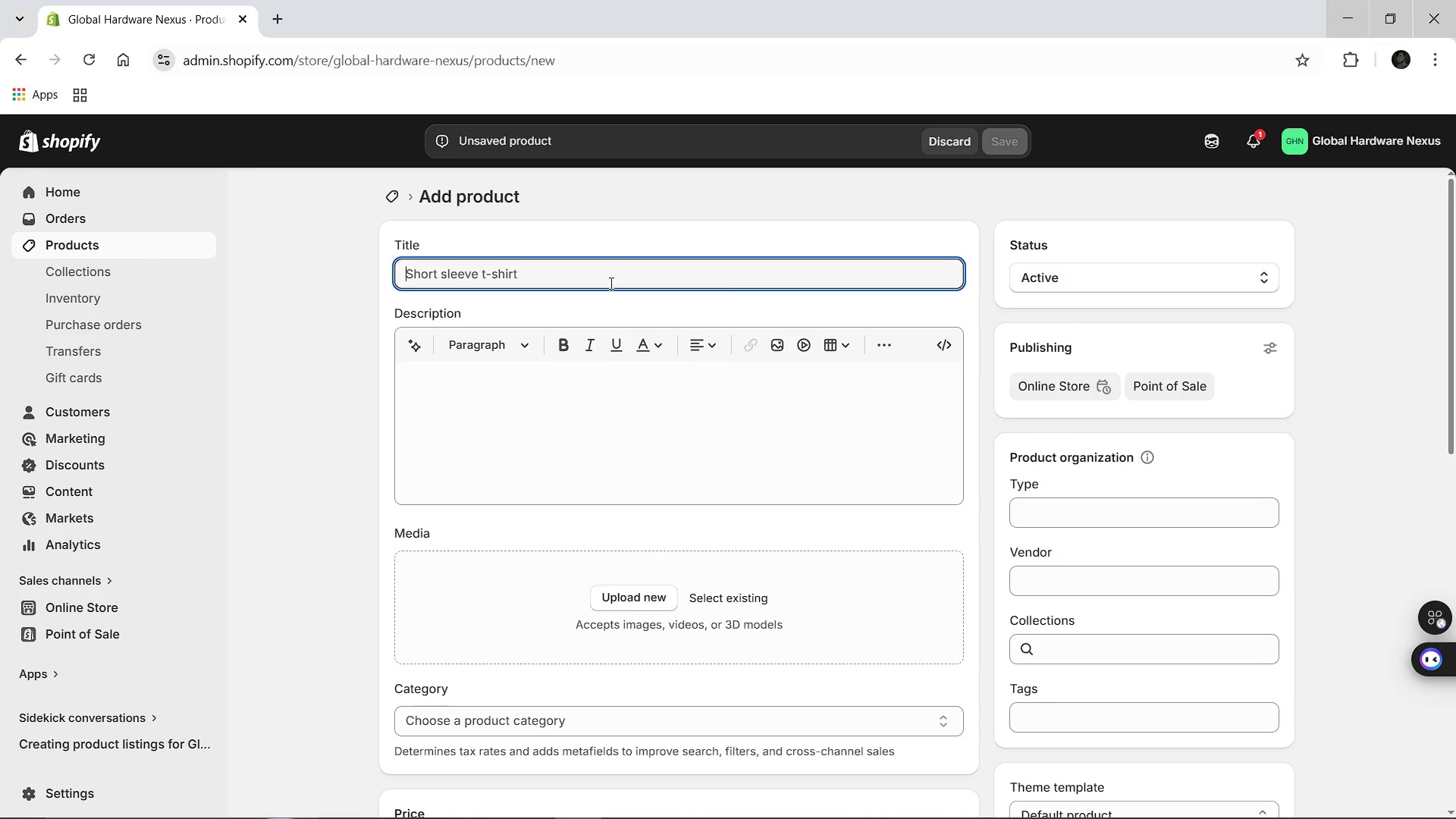 
left_click_drag(start_coordinate=[553, 252], to_coordinate=[538, 265])
 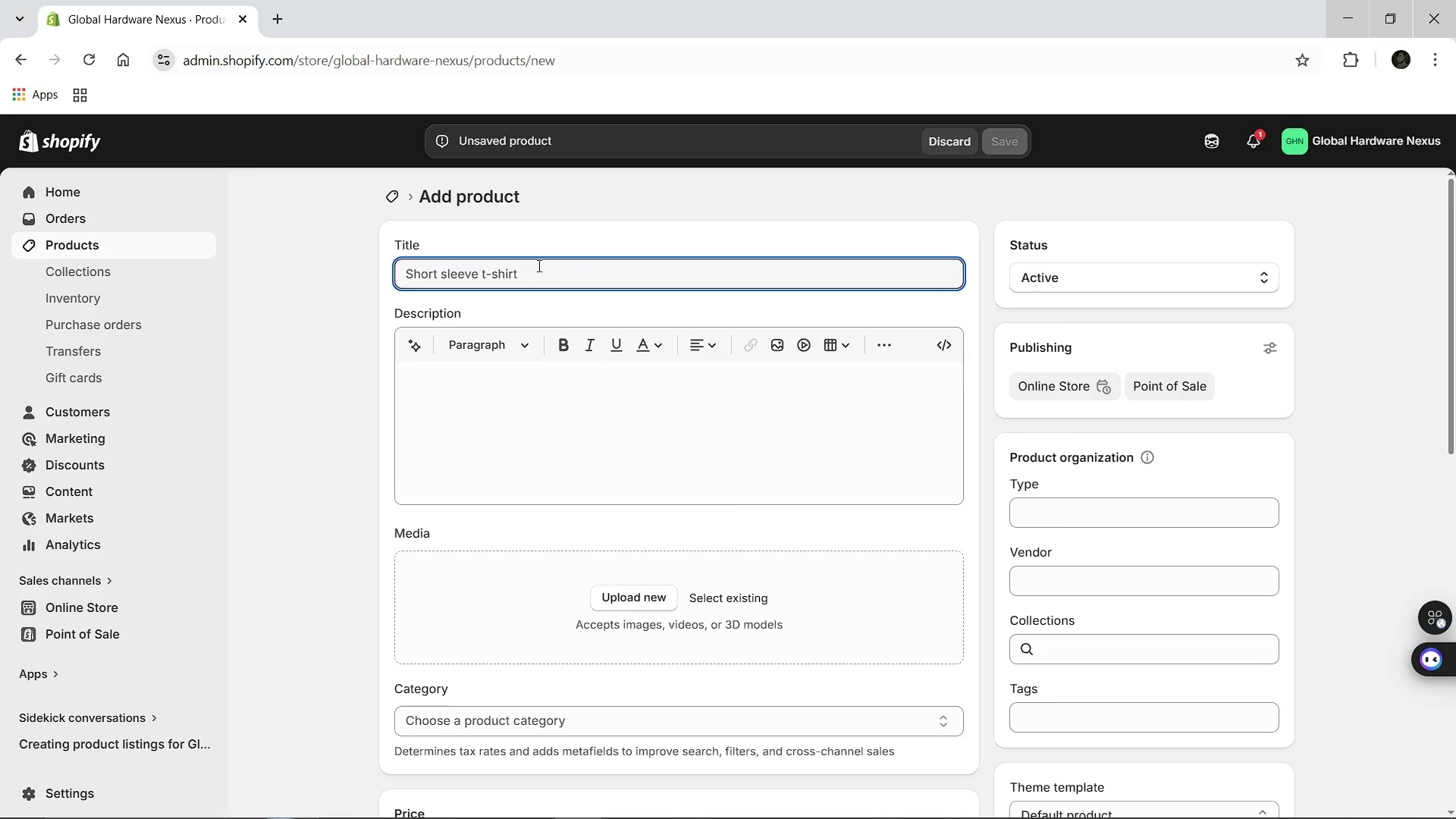 
type(S)
key(Backspace)
type(HEACY)
key(Backspace)
key(Backspace)
type(V)
key(Backspace)
type(VY_)
key(Backspace)
type(-Dut)
key(Backspace)
key(Backspace)
type(UTY)
 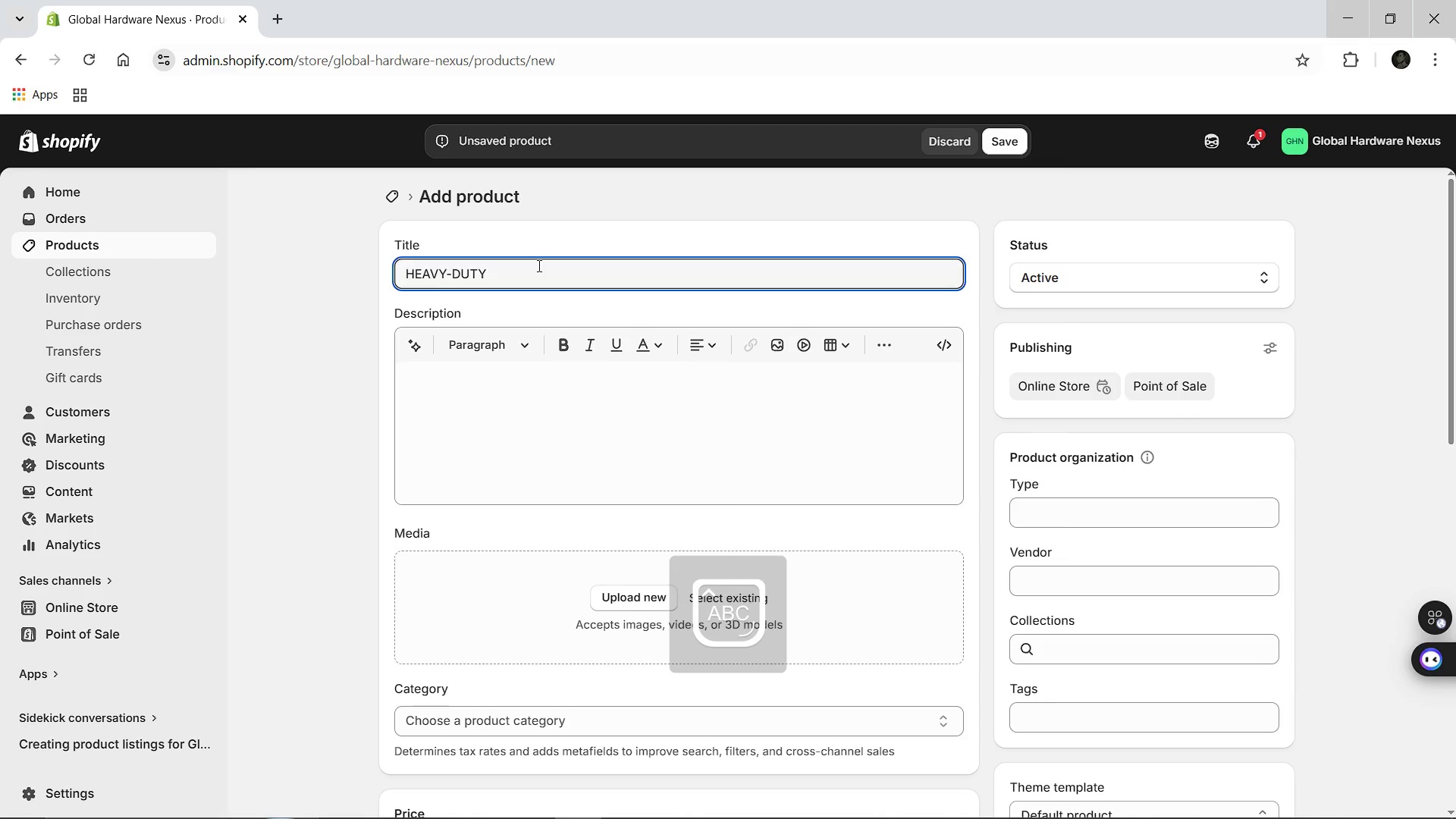 
wait(9.81)
 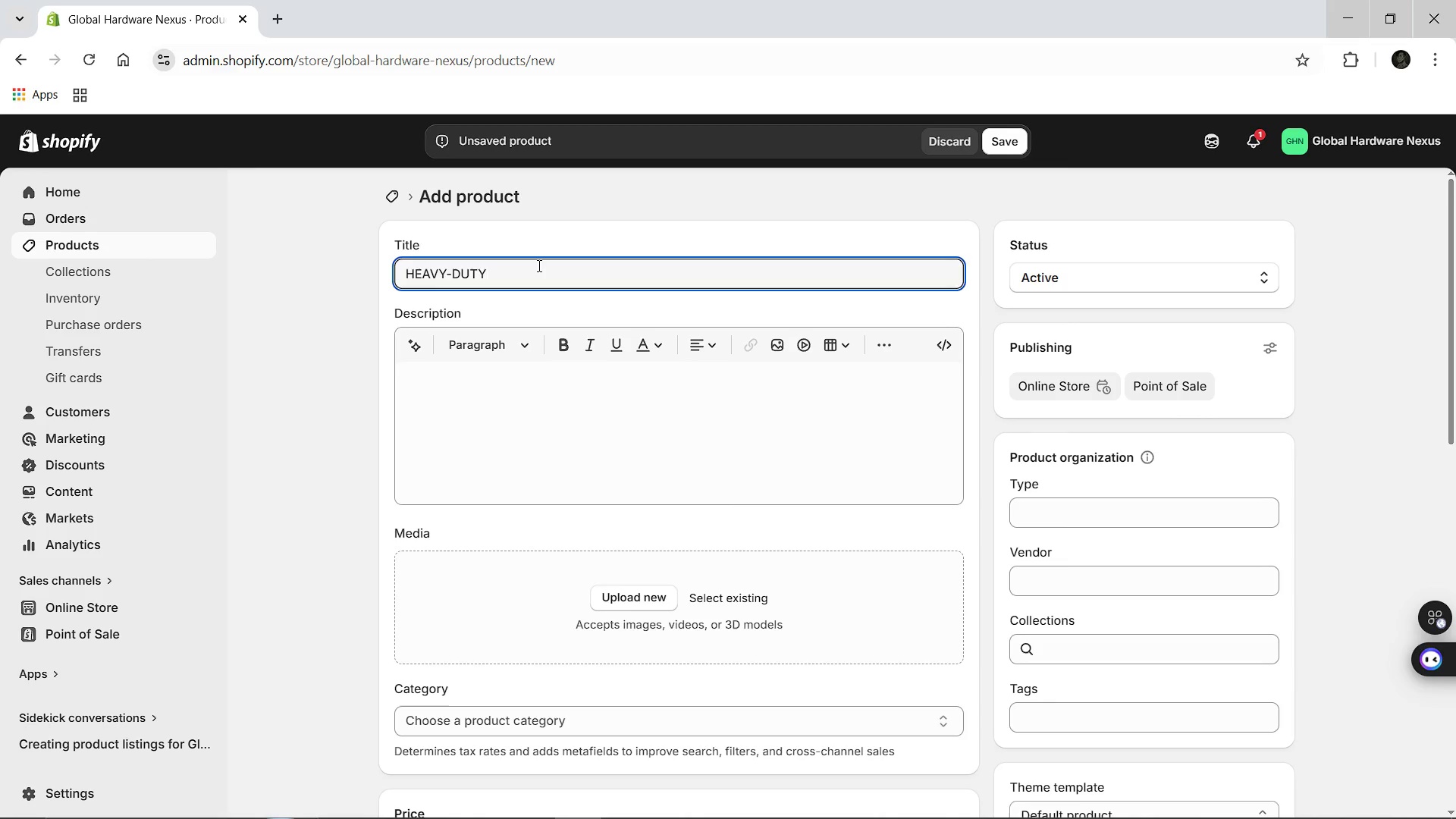 
key(Shift+Semicolon)
 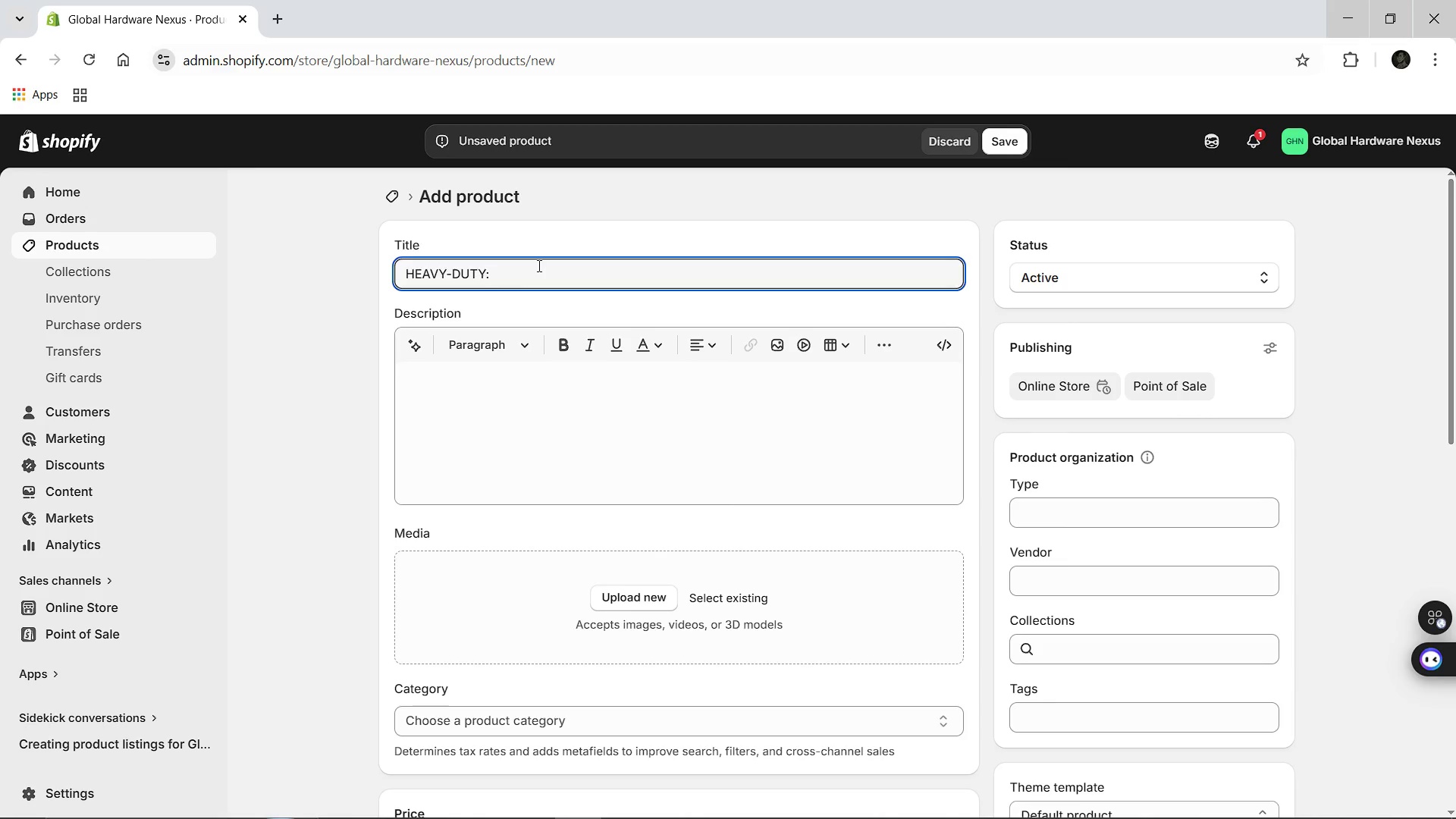 
key(Space)
 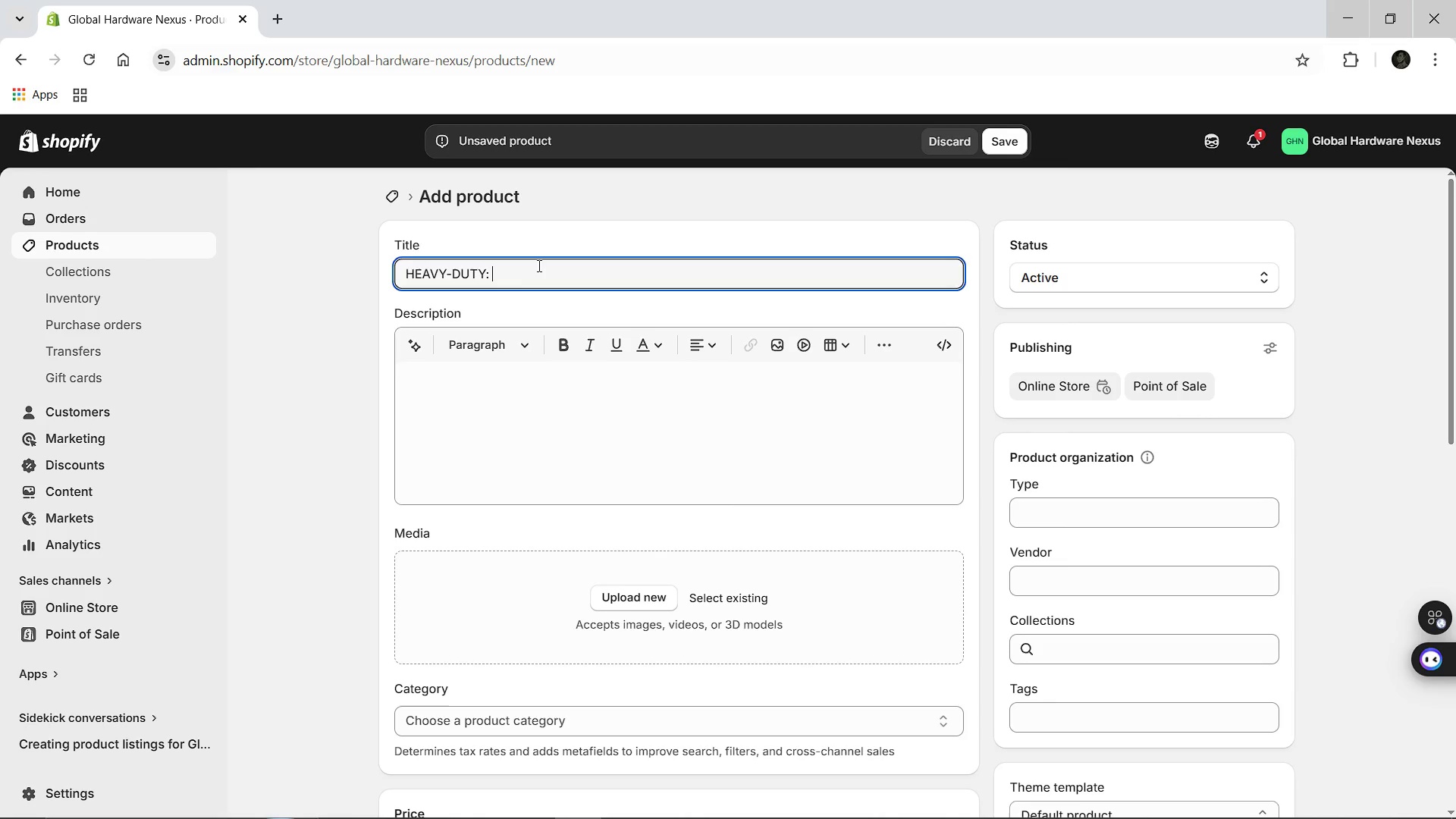 
hold_key(key=Backspace, duration=1.45)
 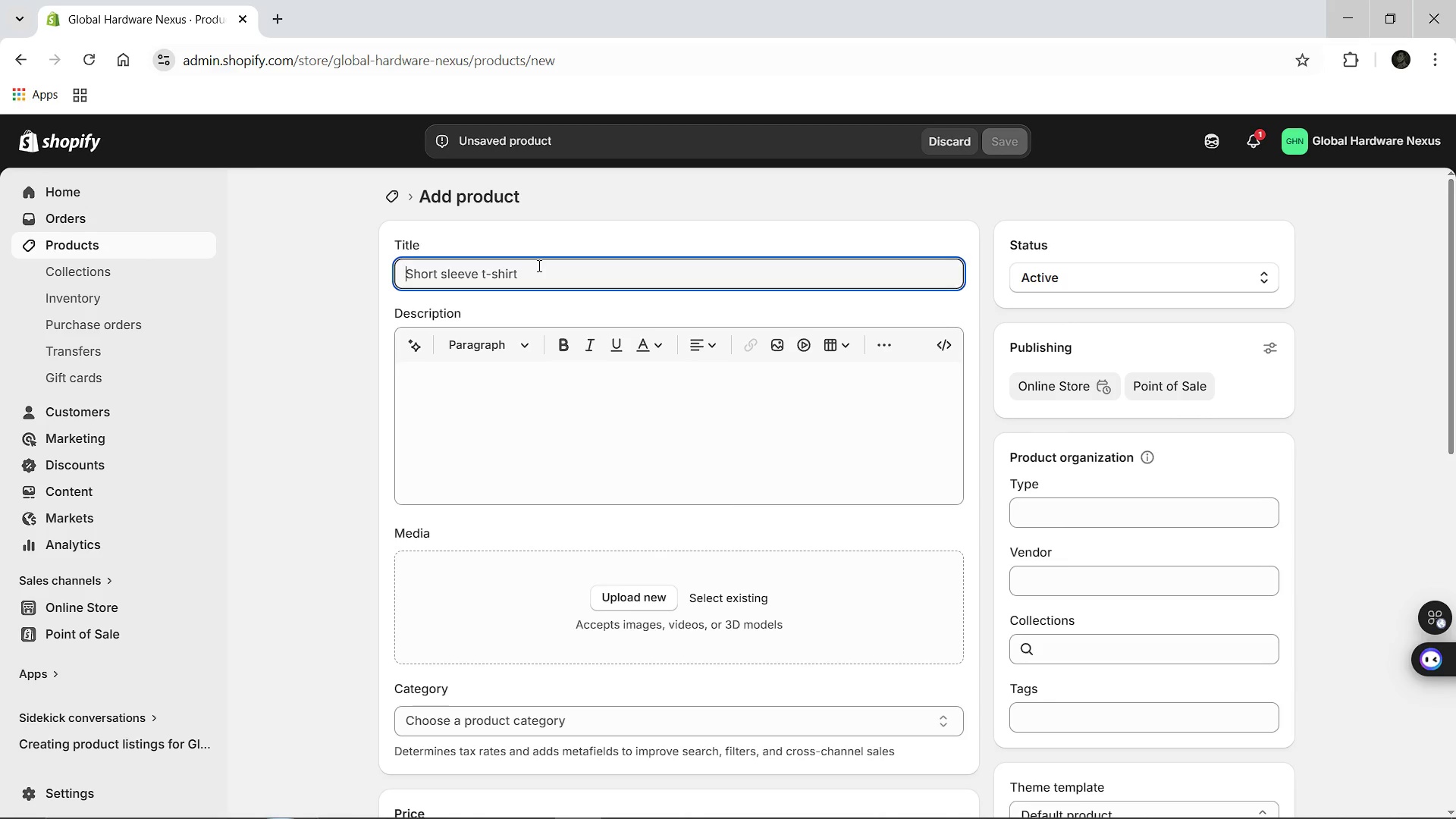 
type(pRECISION :)
key(Backspace)
key(Backspace)
type(Preciso)
key(Backspace)
type(ionL)
key(Backspace)
type(: Bench-Top Drill)
 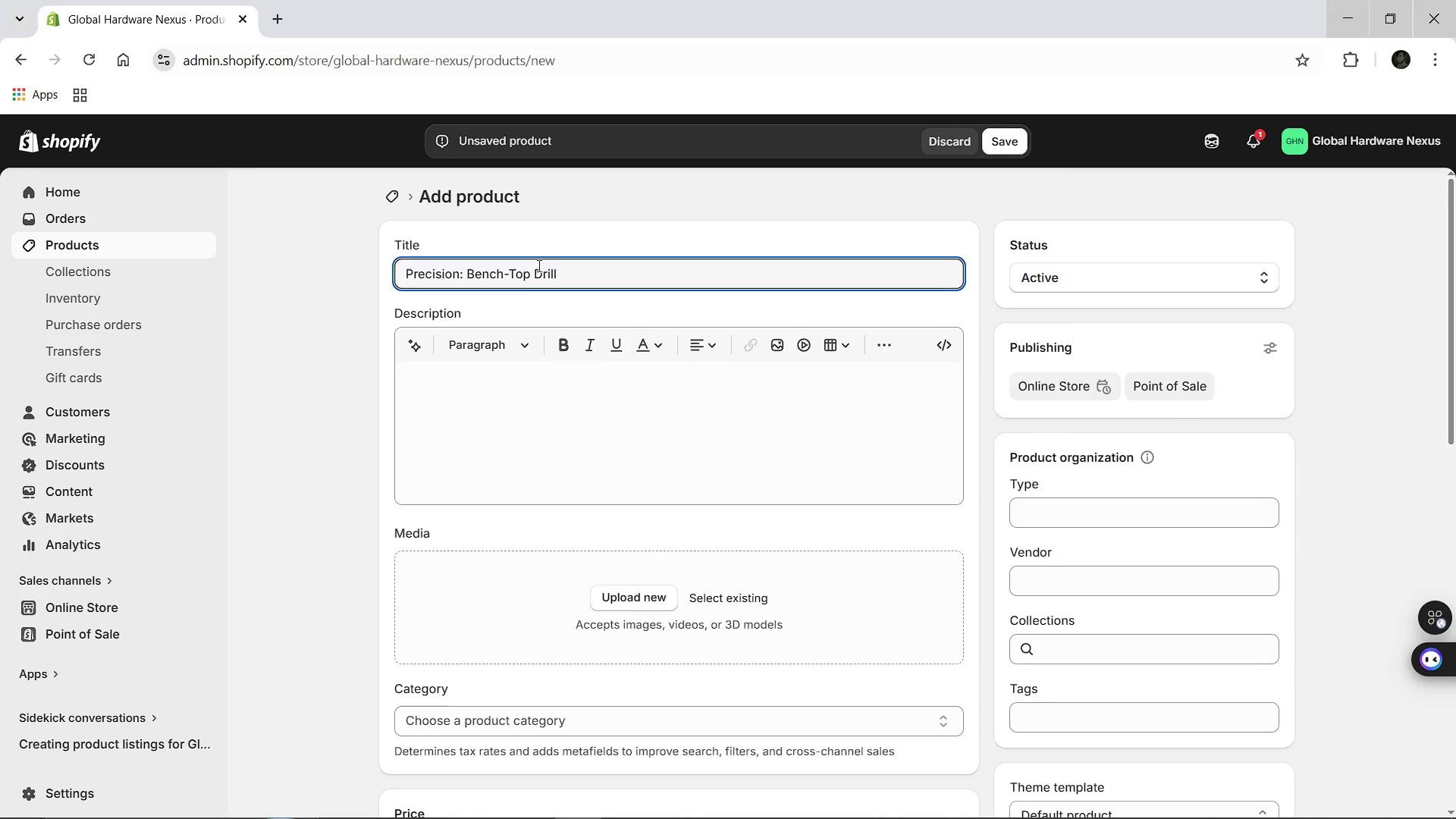 
left_click([496, 428])
 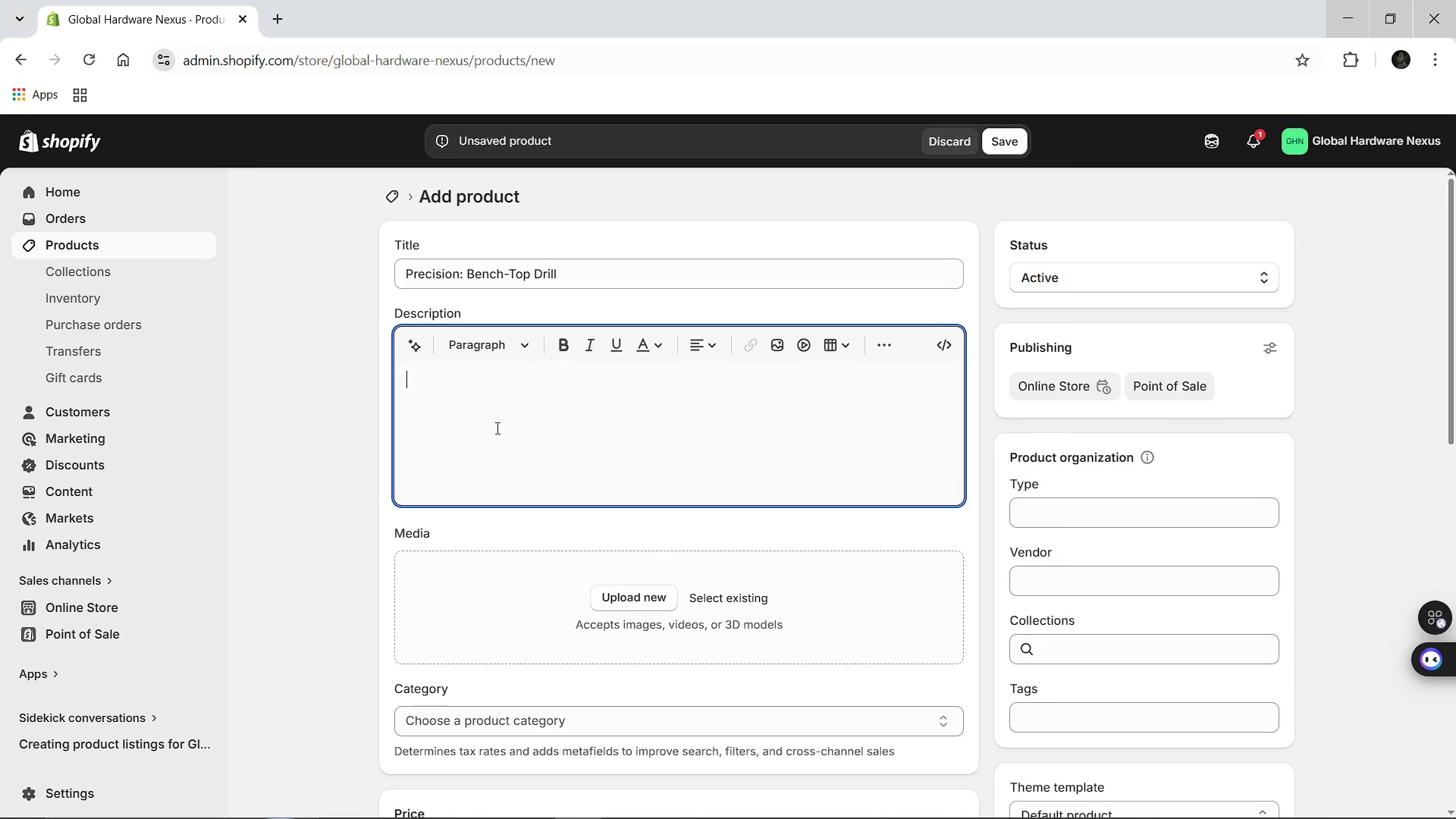 
type(A high-precision bench )
key(Backspace)
type(-top drill press featuring ana)
key(Backspace)
type( aluminum alloy base for vibration reduction. Designed for detailed drilling opertau)
key(Backspace)
type(ions)
 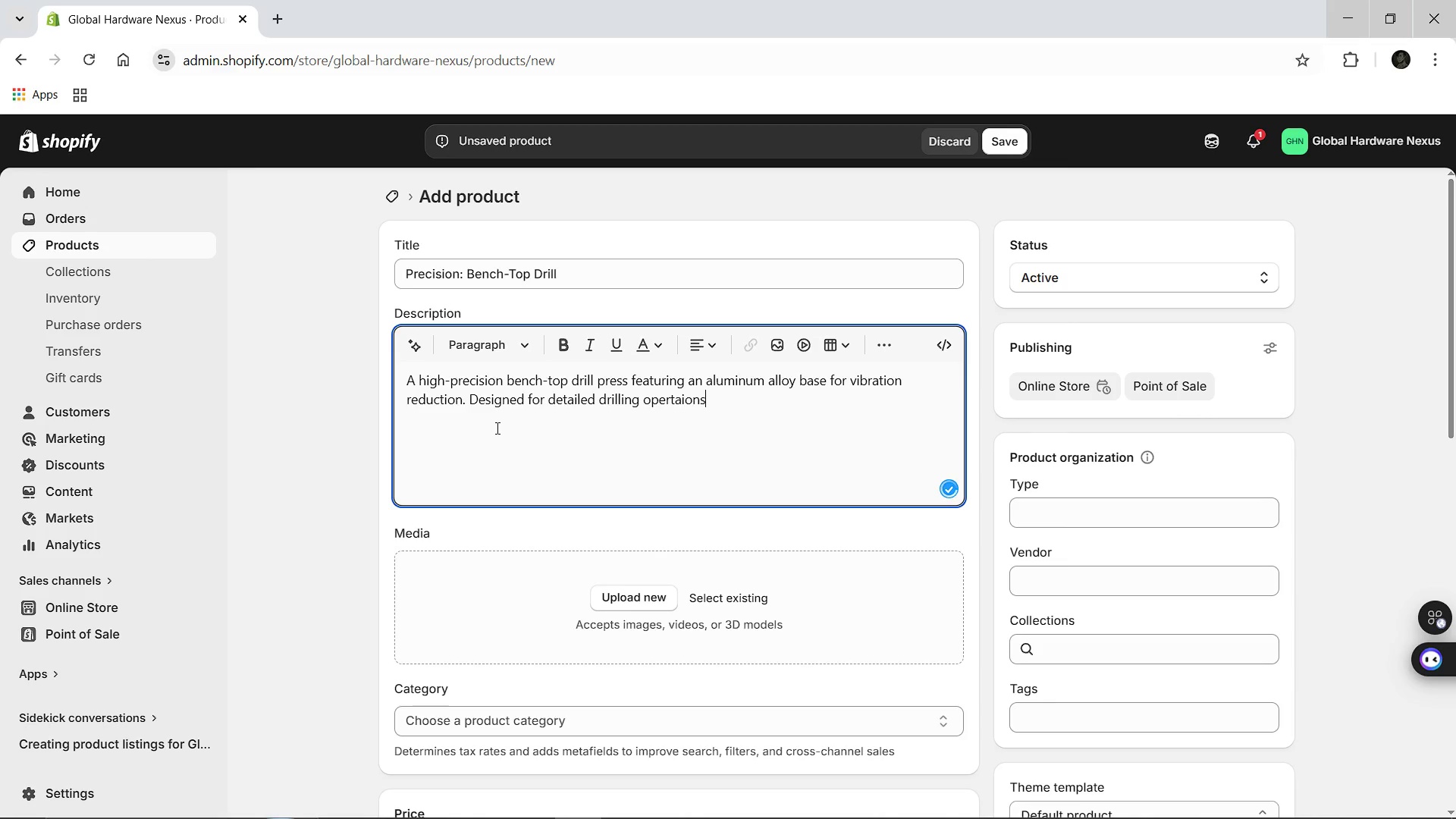 
type( in electronic and mechanical protop)
key(Backspace)
type(typing.)
 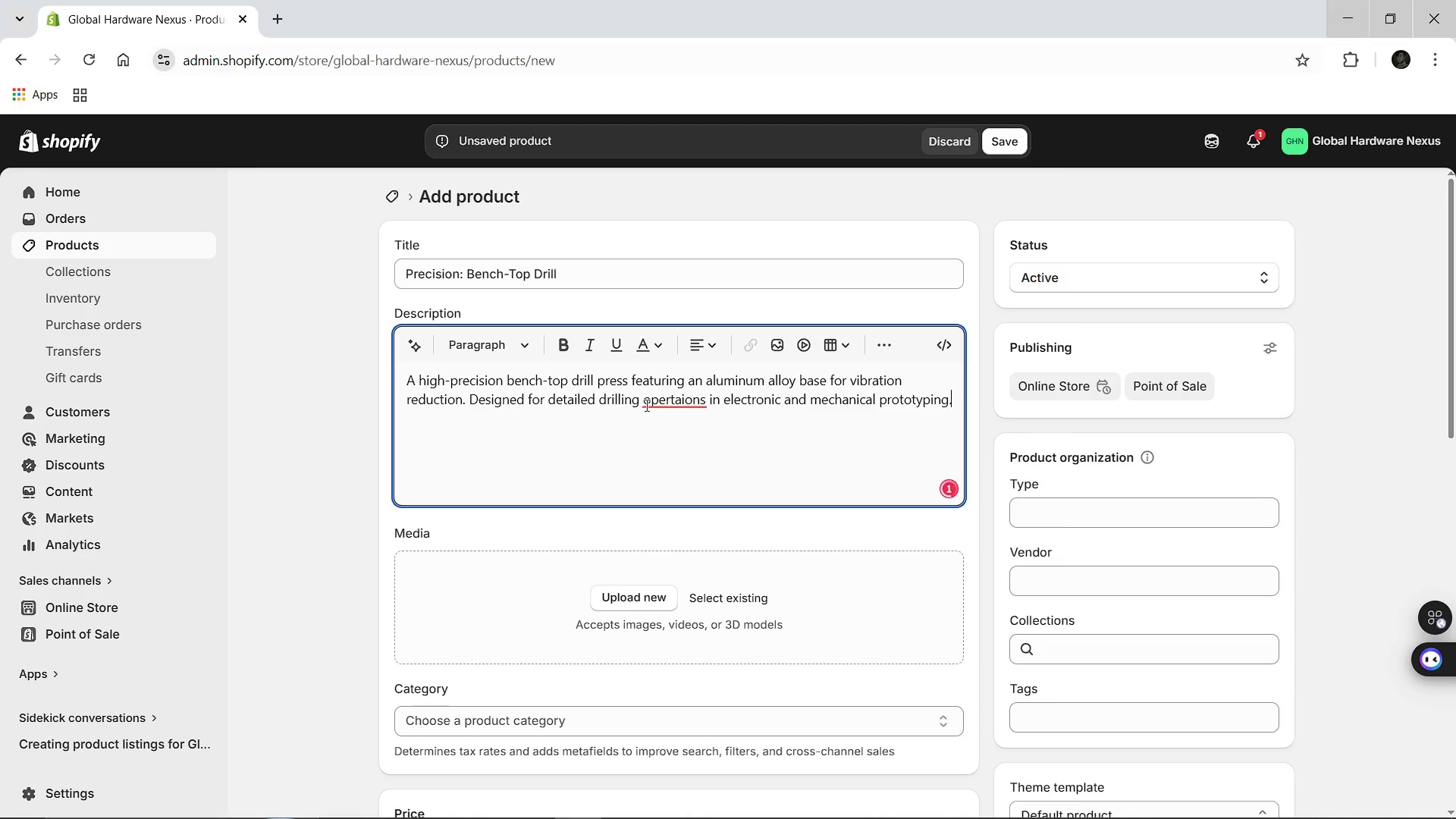 
left_click([675, 394])
 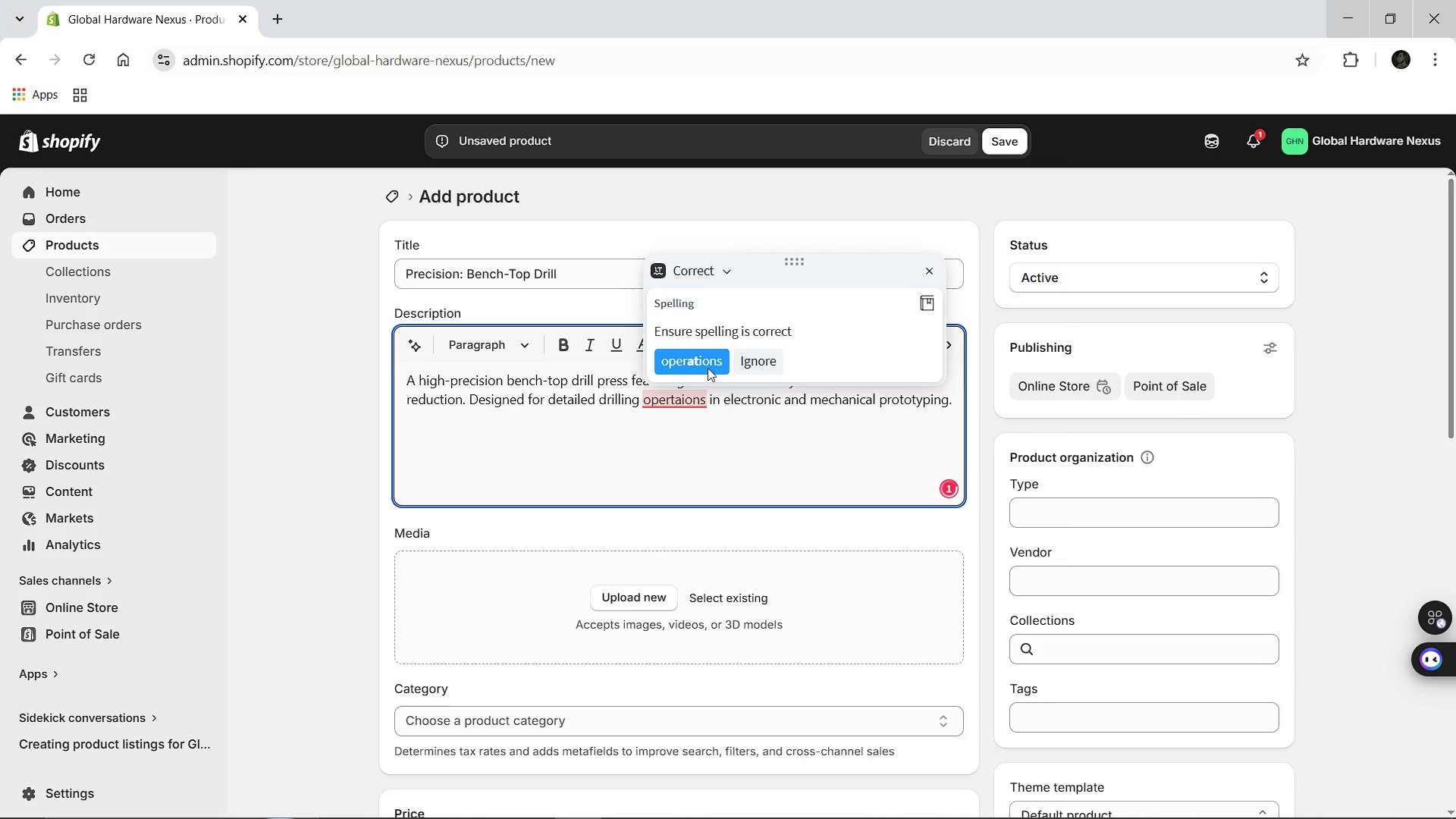 
left_click([705, 359])
 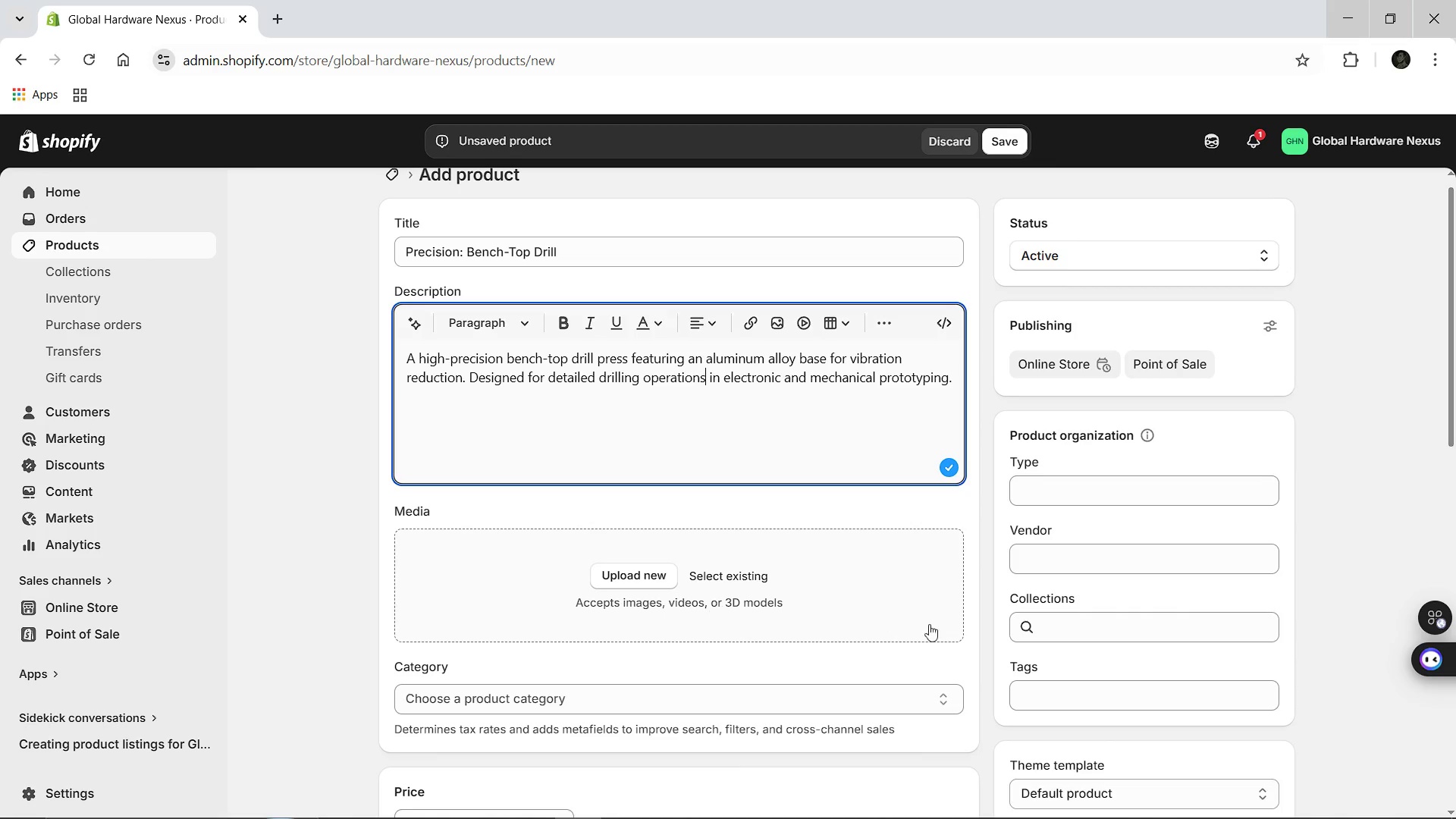 
wait(5.38)
 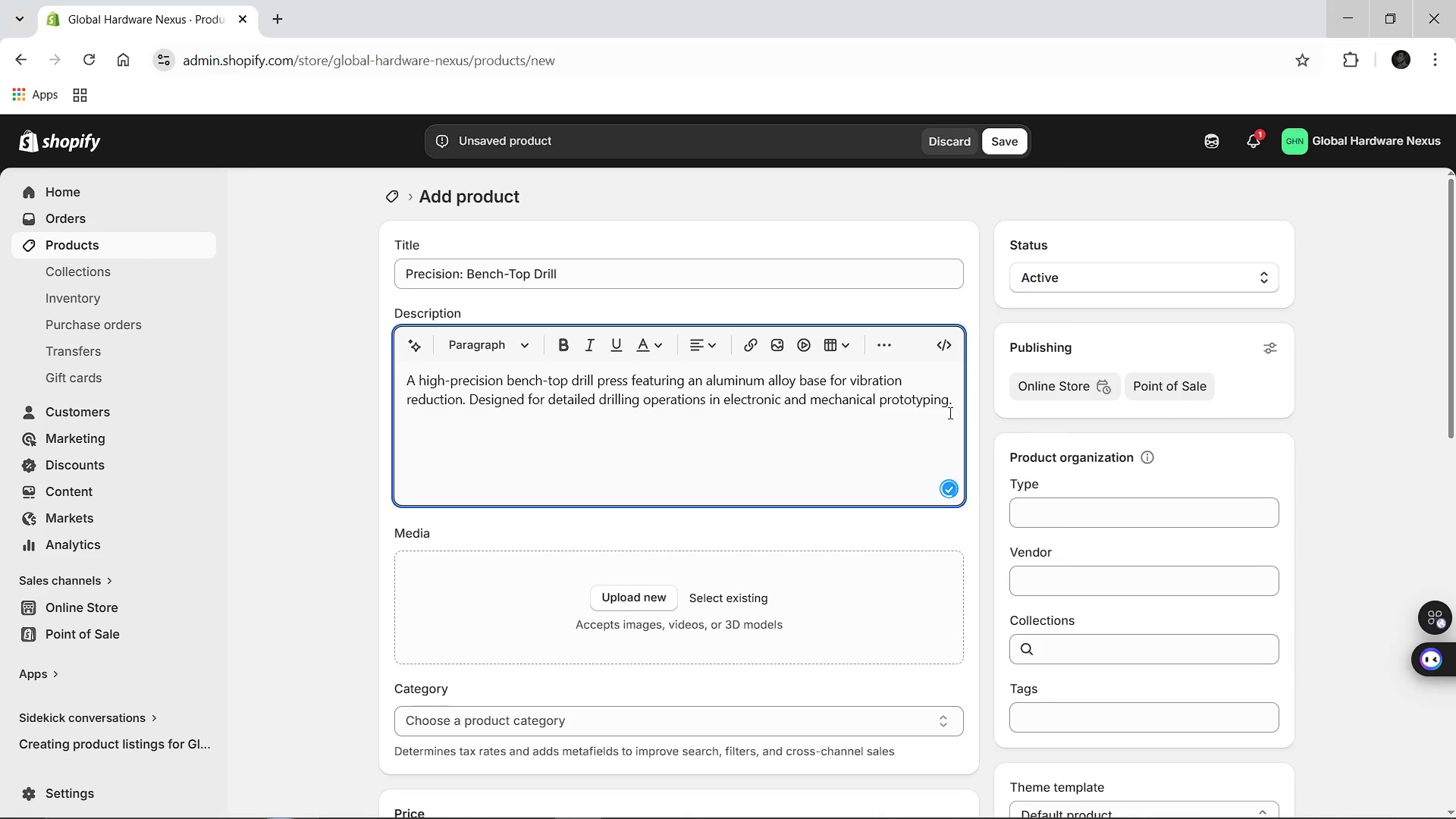 
left_click([1031, 708])
 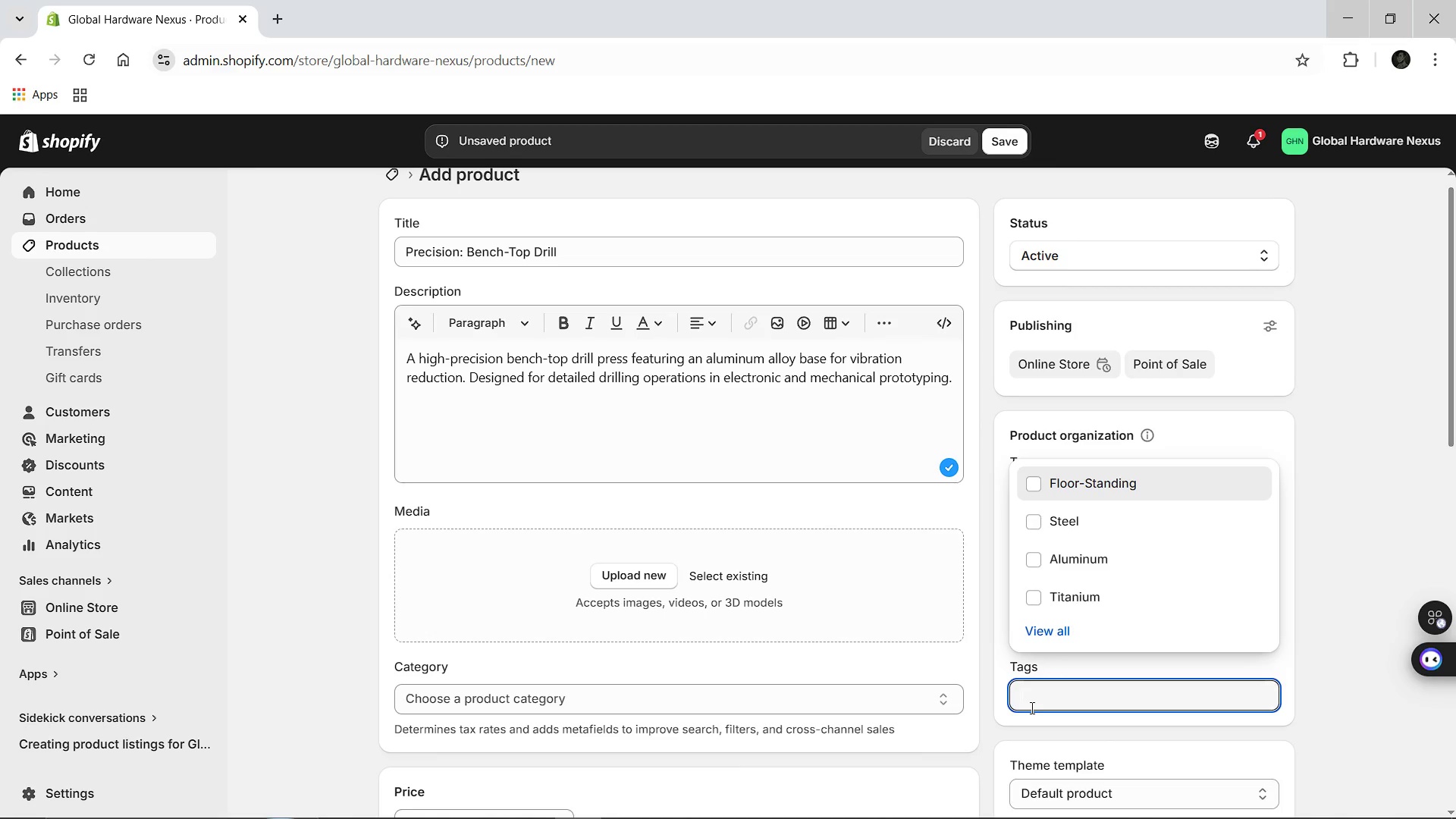 
type(Al)
 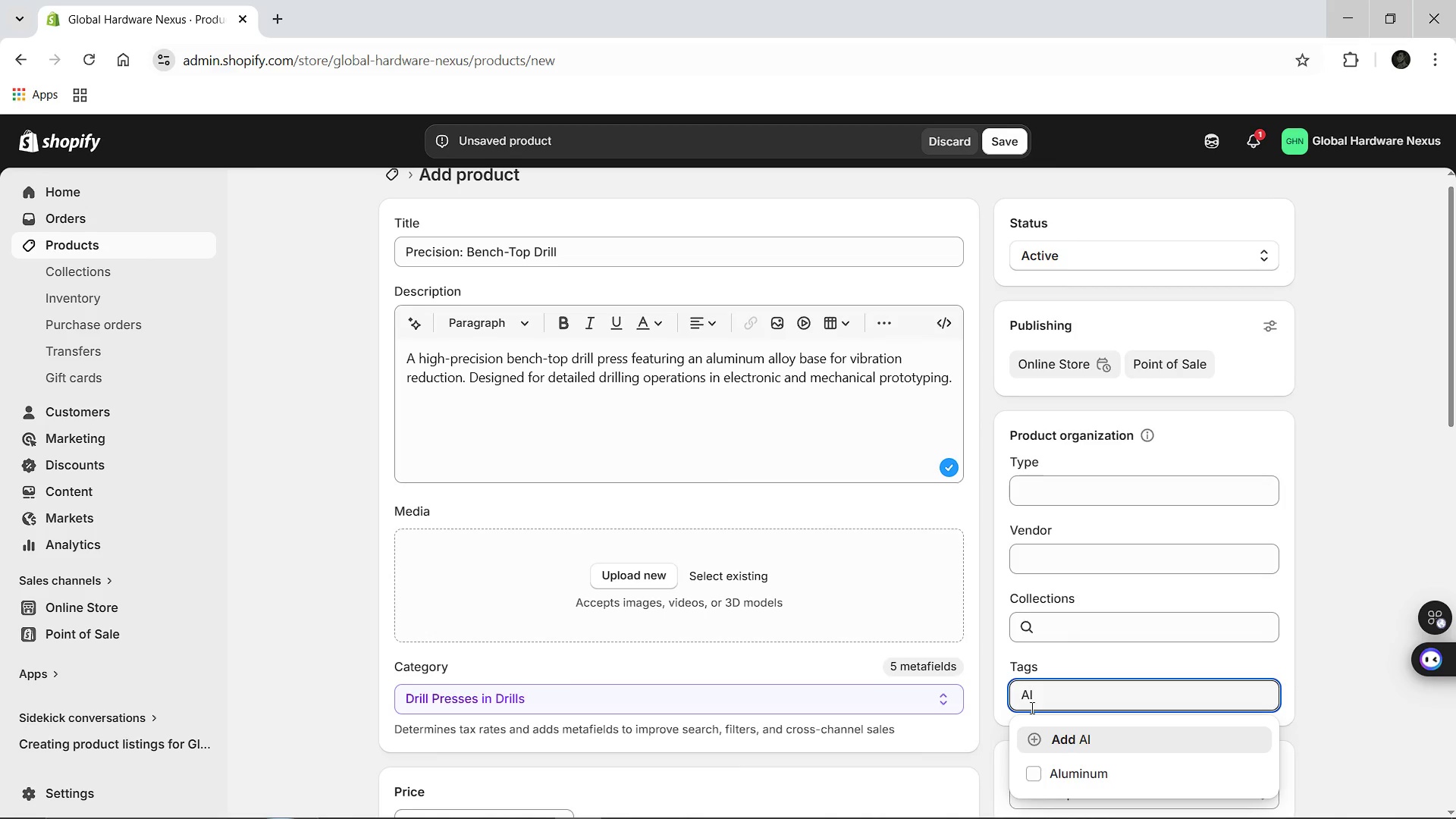 
key(Enter)
 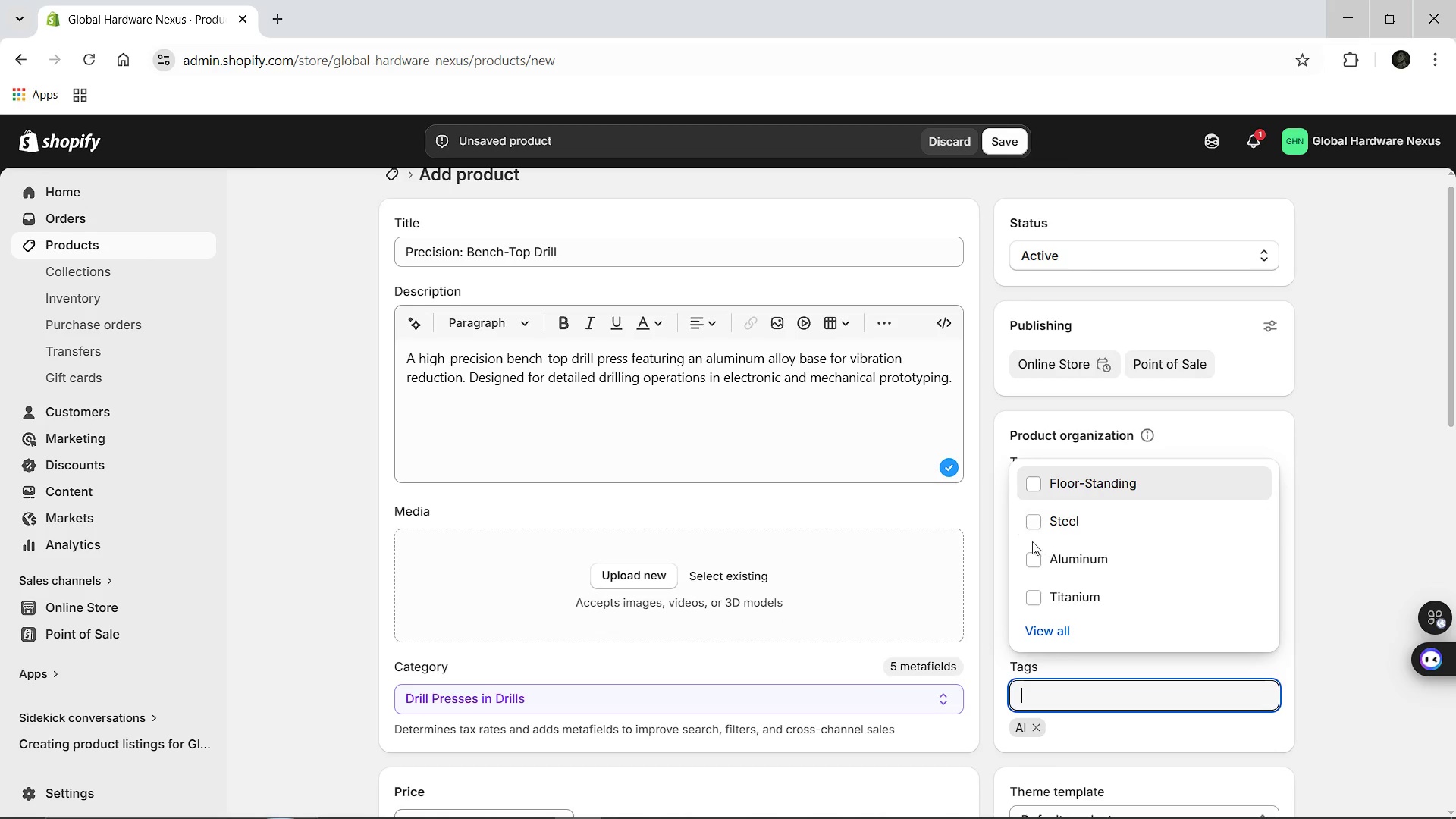 
left_click([1033, 558])
 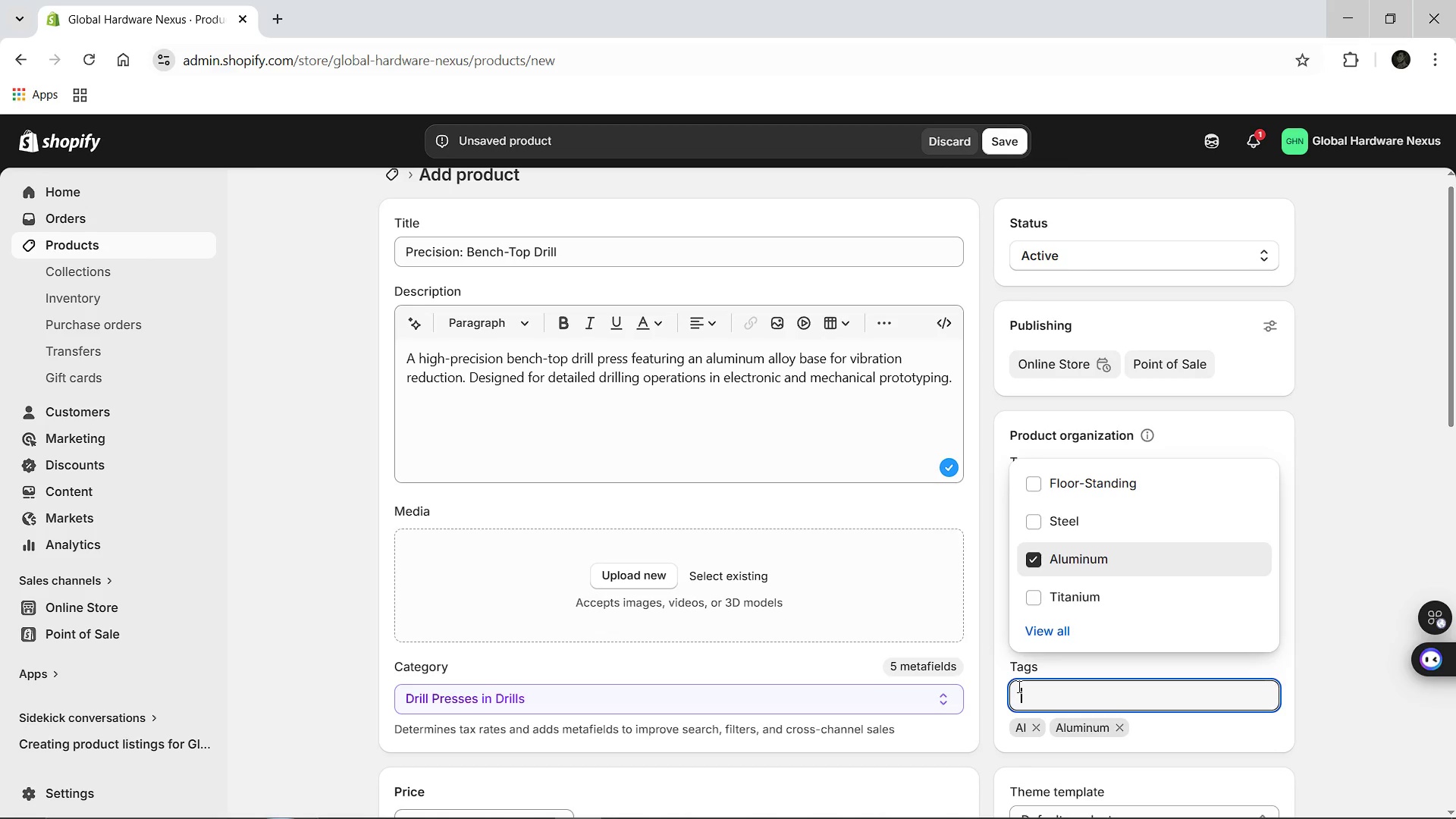 
hold_key(key=ShiftLeft, duration=1.52)
 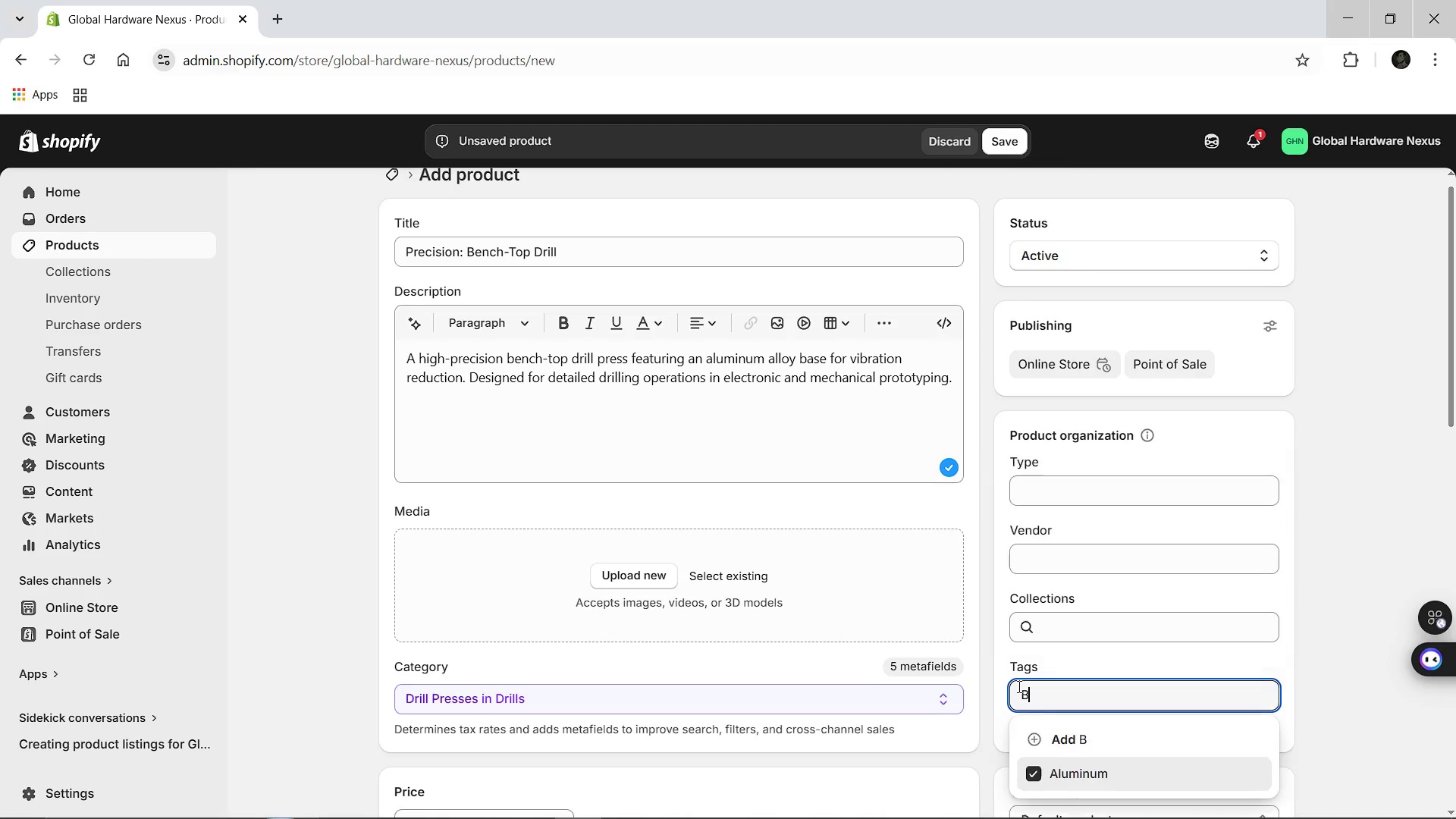 
type(Bench-TOP)
key(Backspace)
key(Backspace)
type(op)
 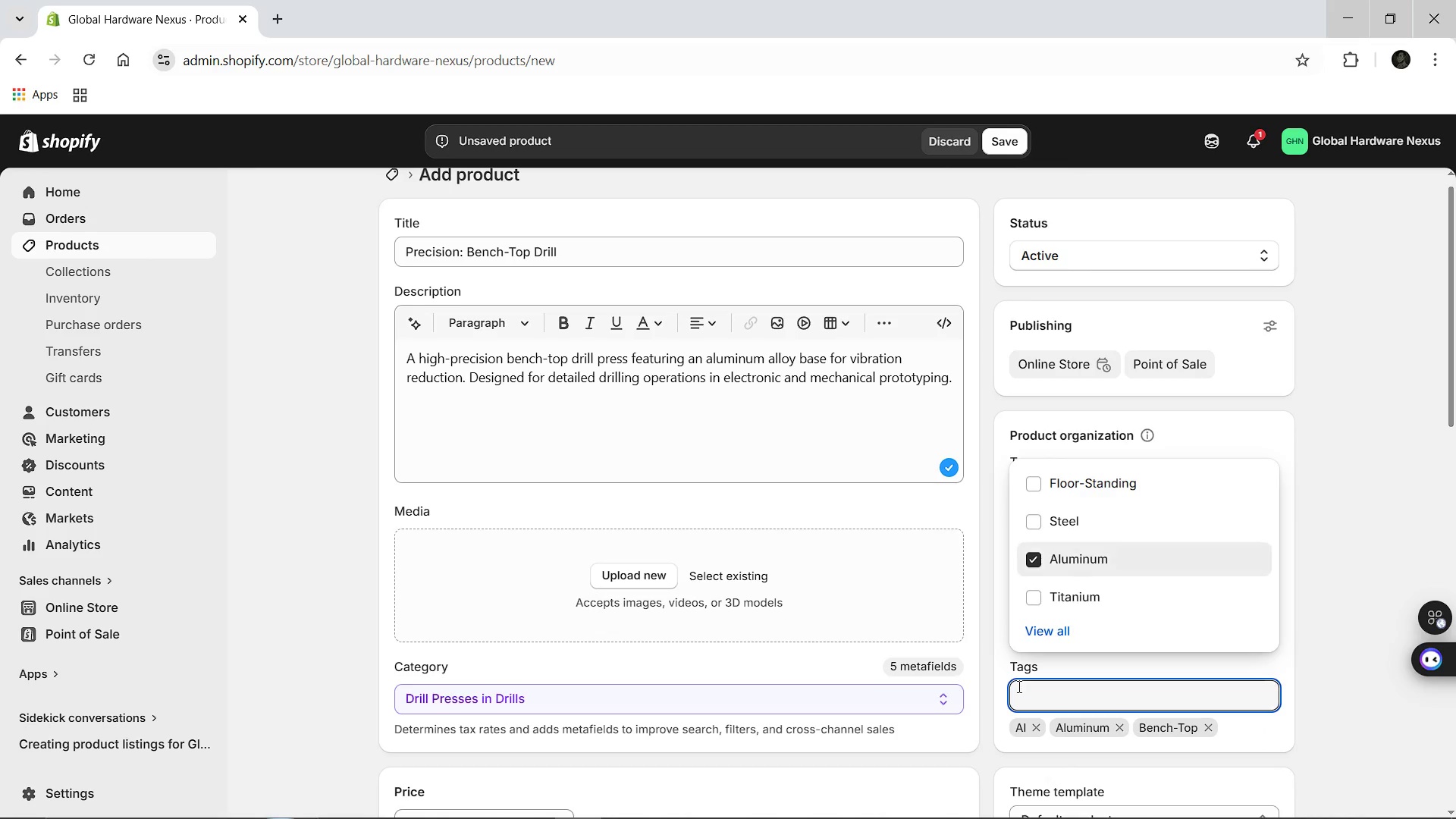 
 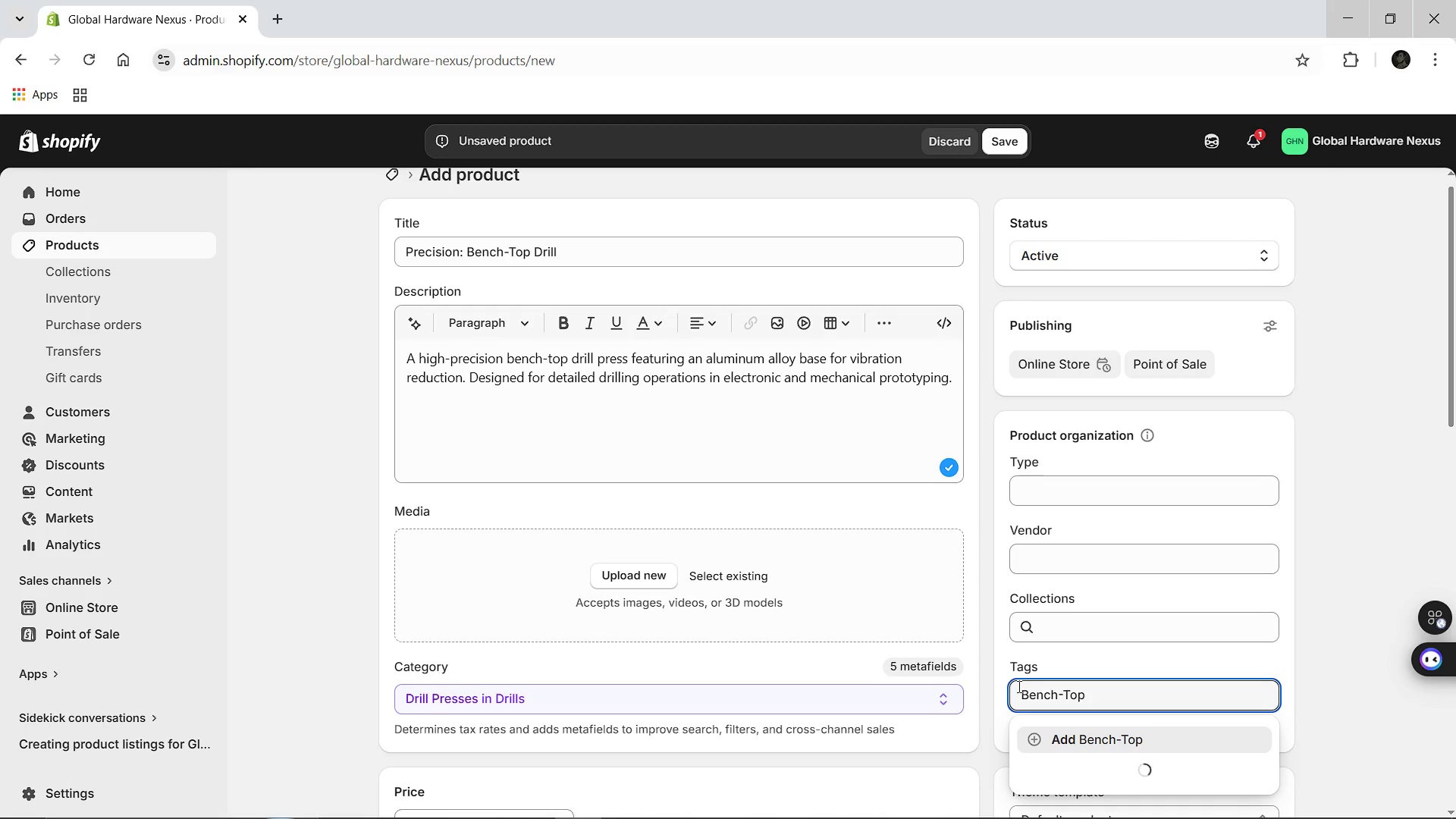 
key(Enter)
 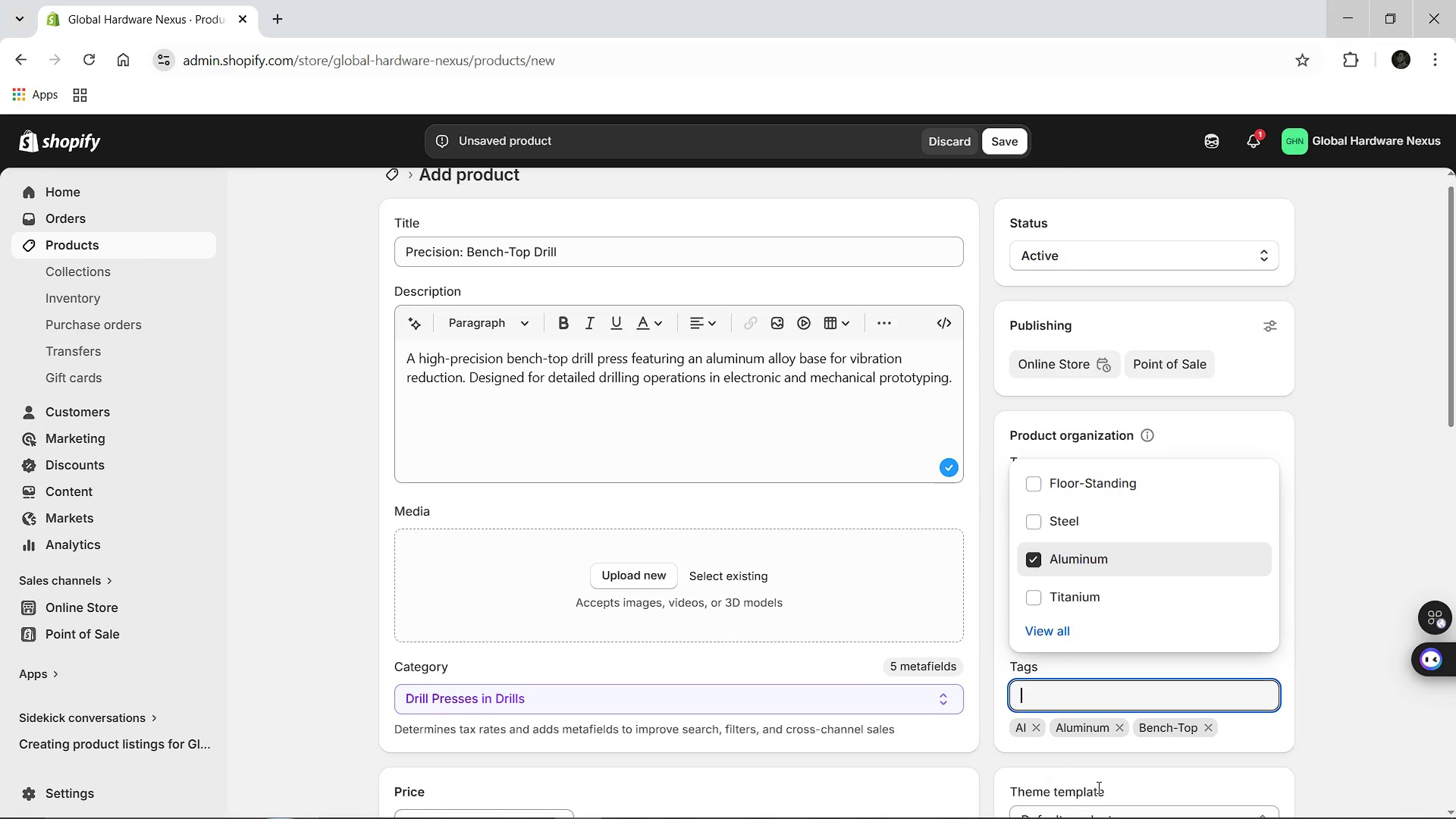 
left_click([1032, 726])
 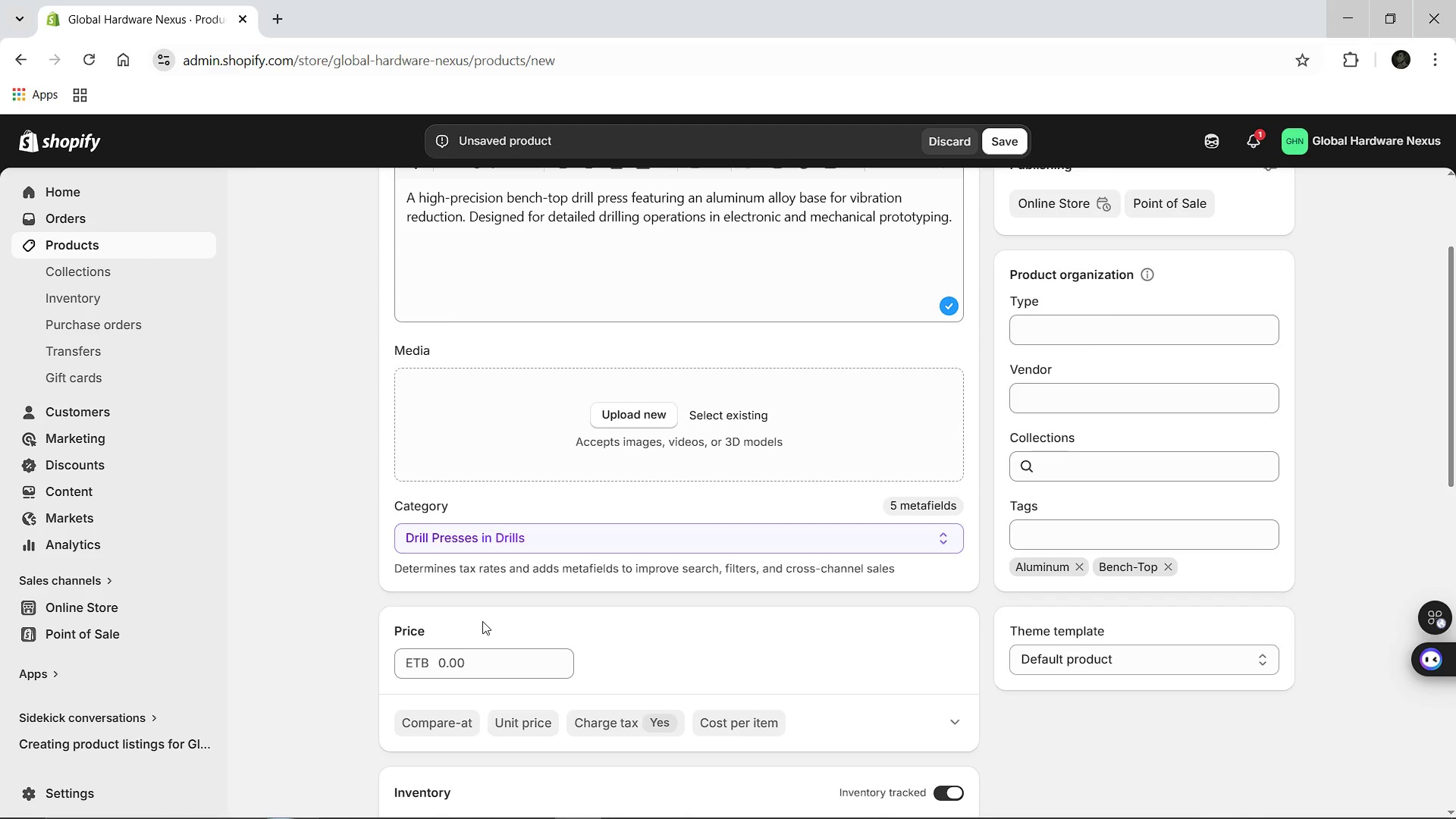 
left_click([450, 655])
 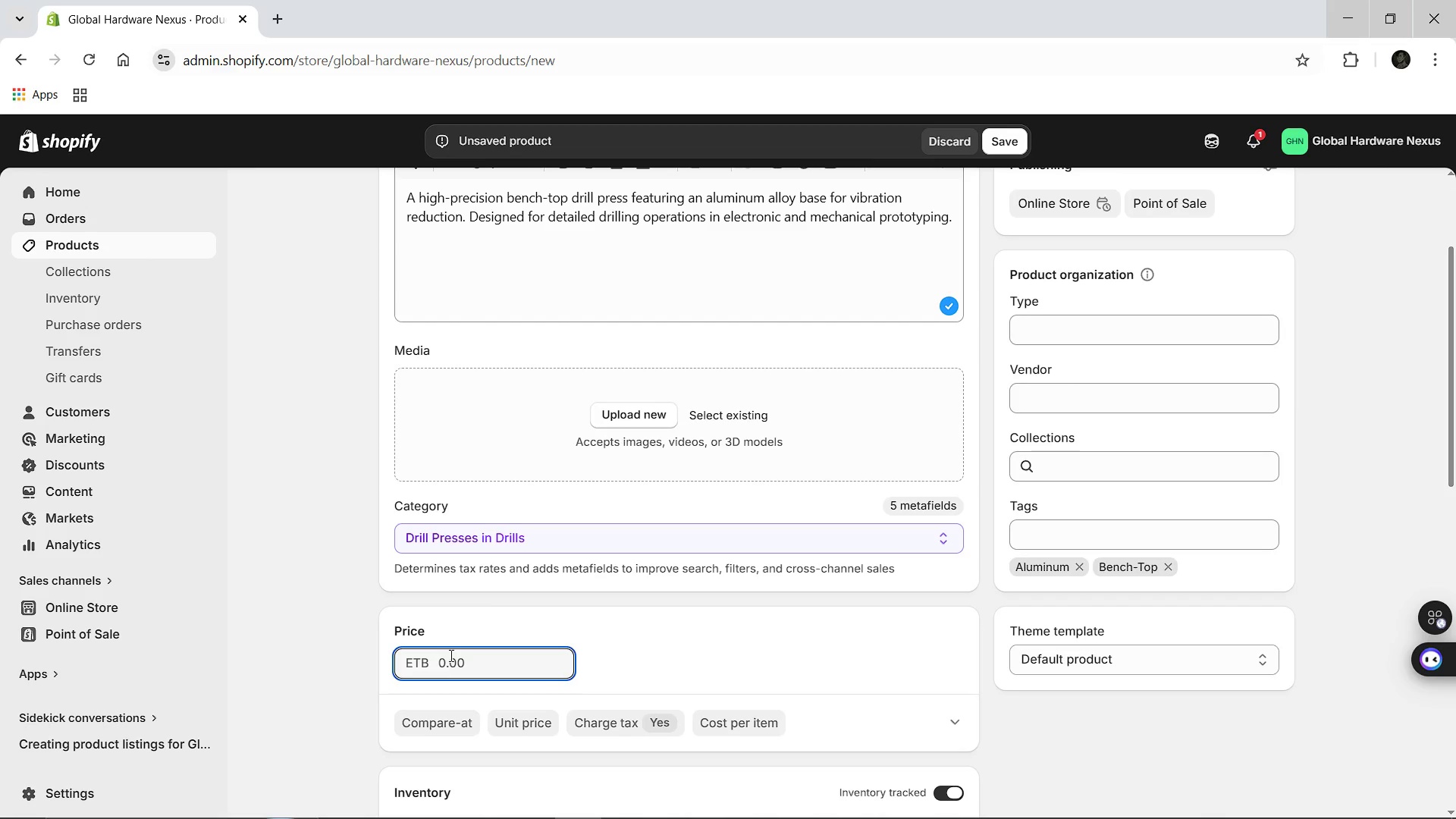 
type(18,500)
 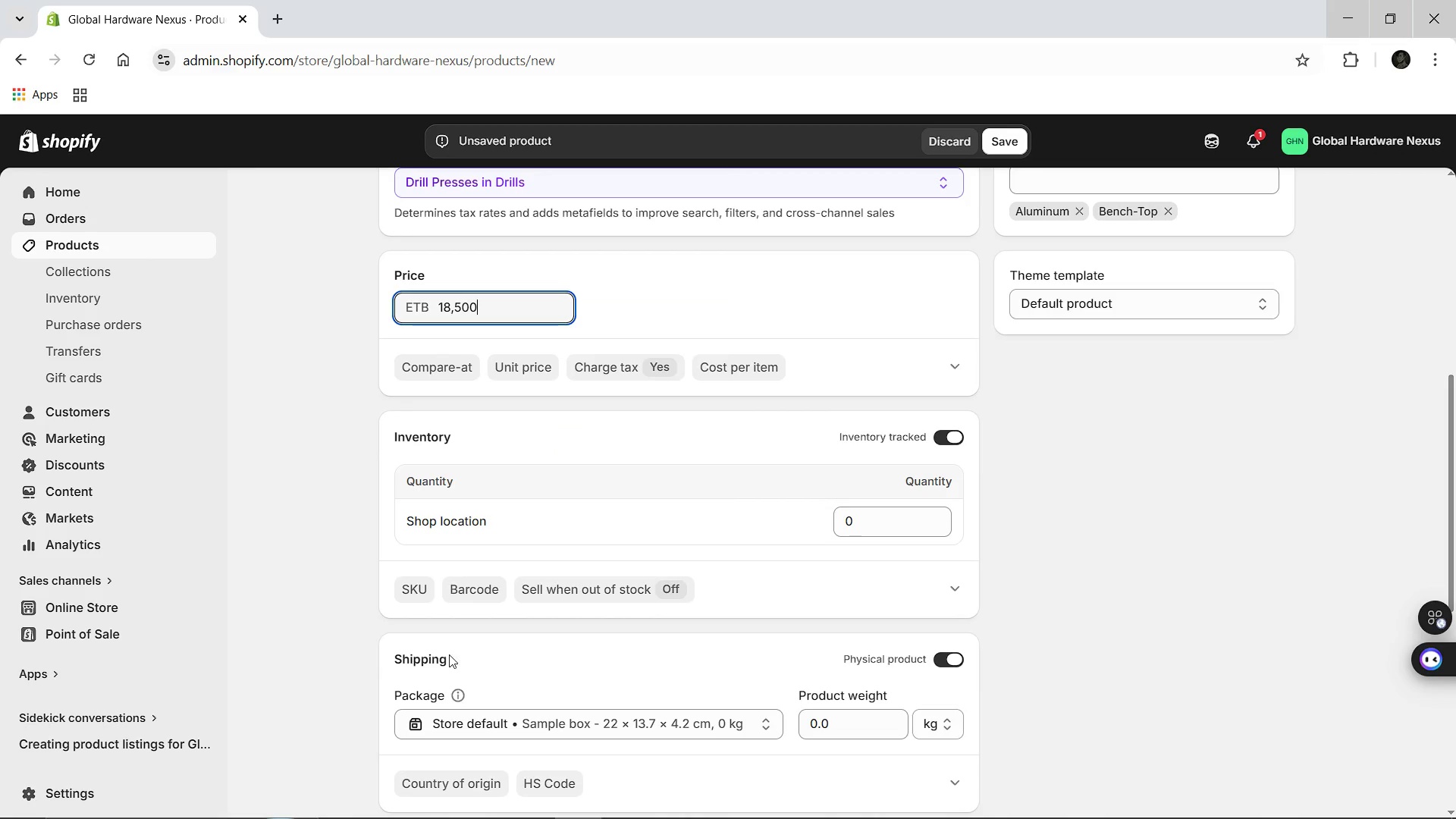 
left_click([405, 589])
 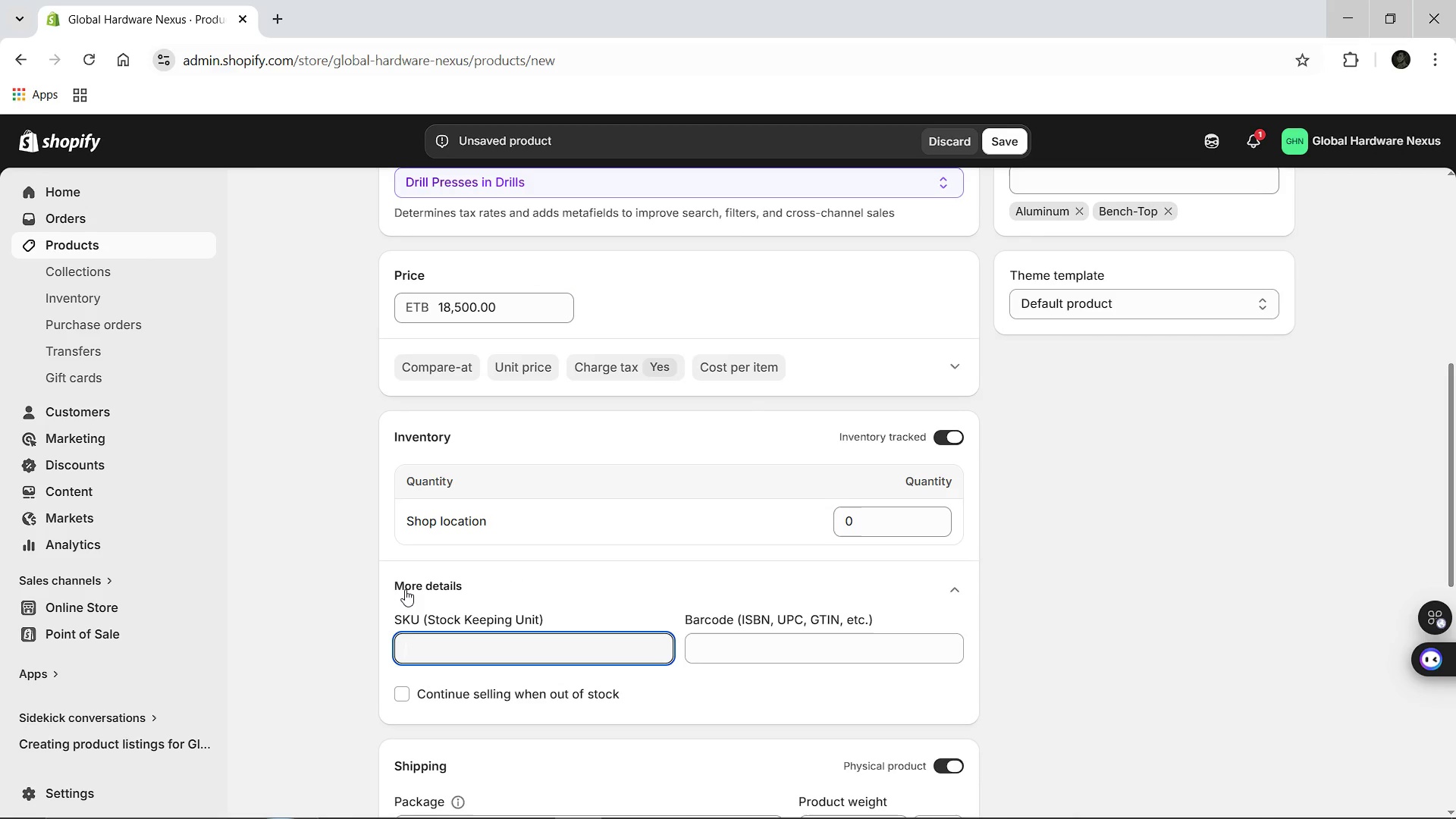 
type(NEXUS-ALUMINUM )
key(Backspace)
type(:)
key(Backspace)
type(-06)
 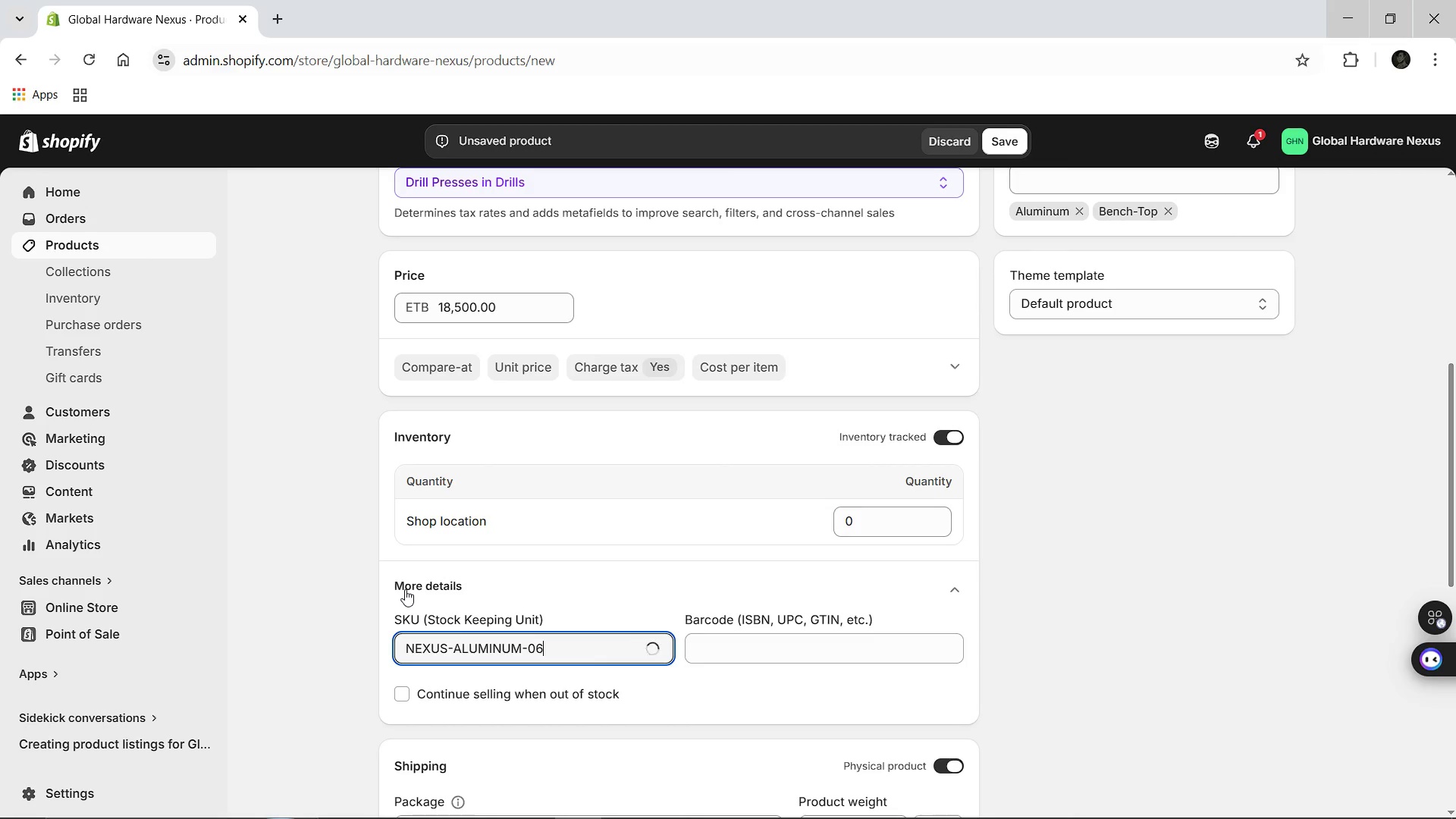 
left_click([833, 714])
 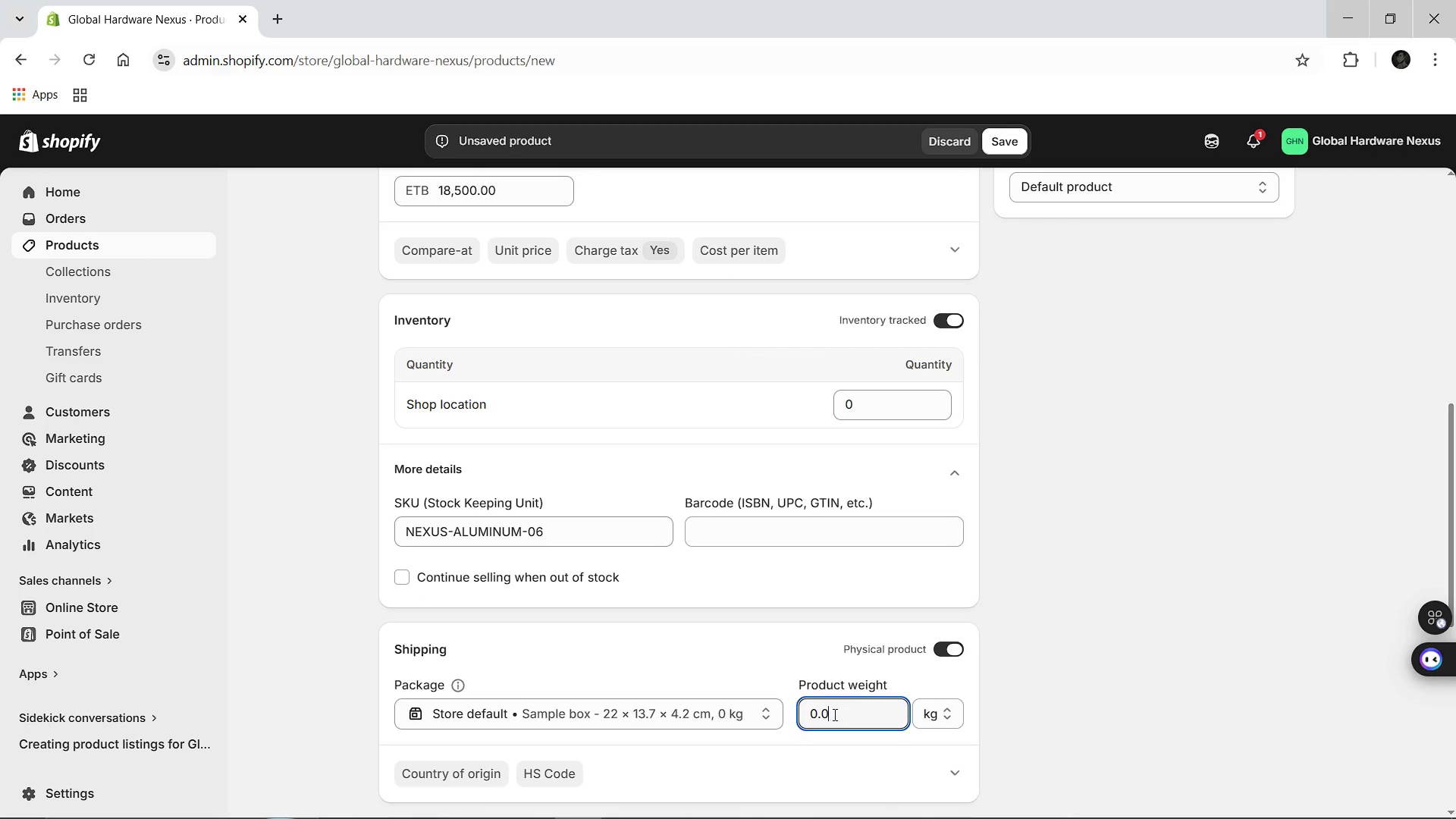 
hold_key(key=Backspace, duration=0.86)
 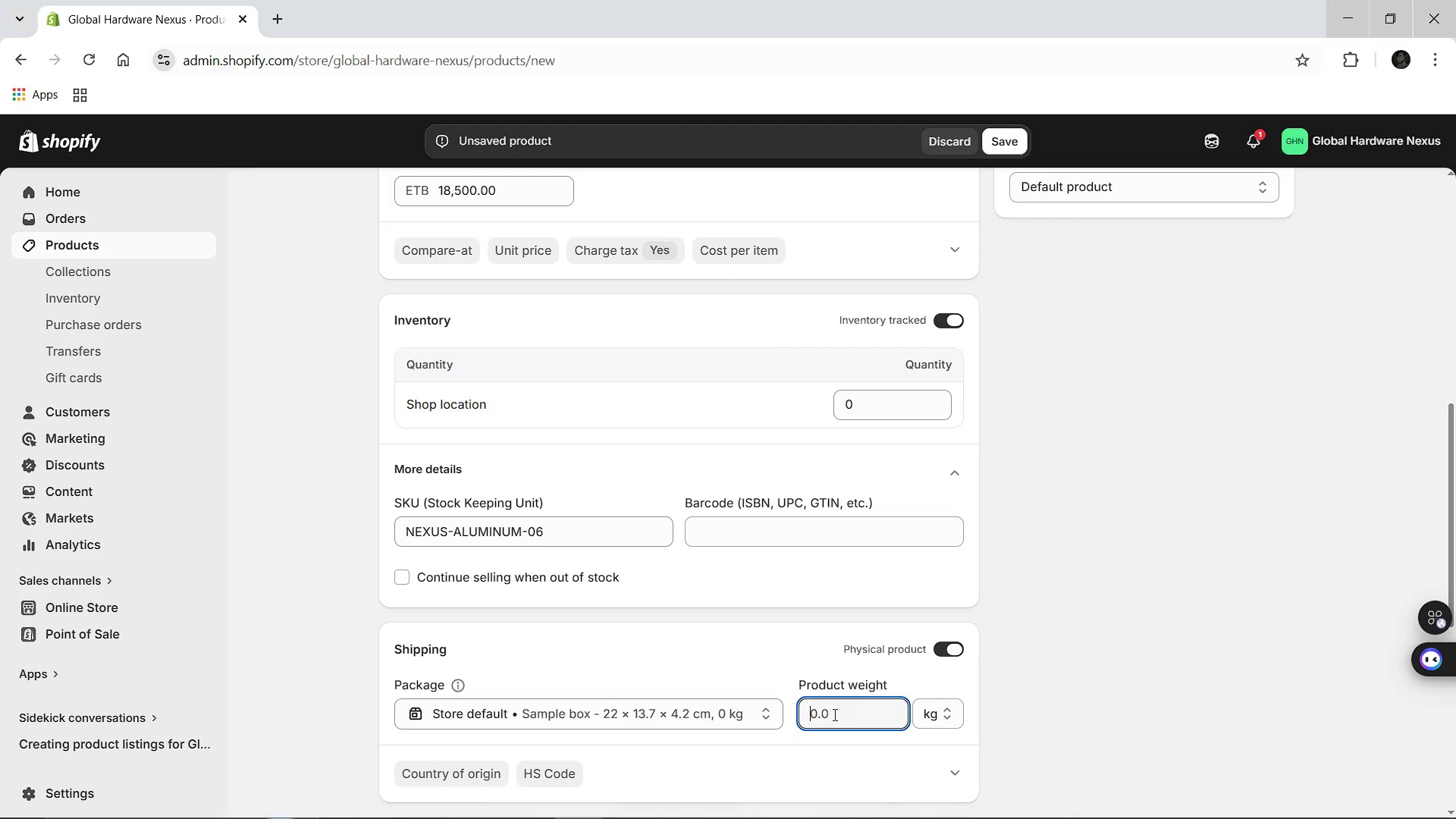 
key(2)
 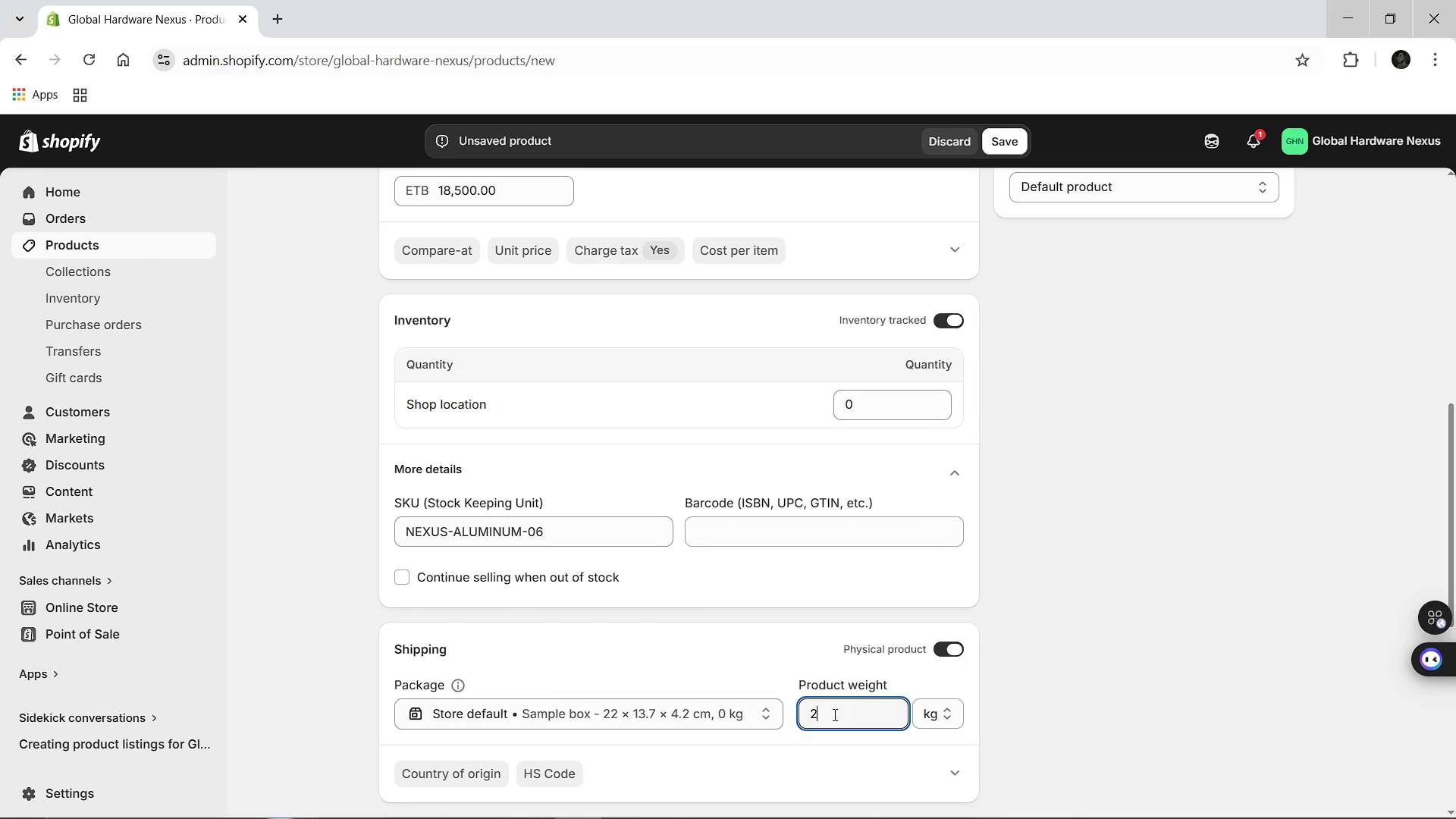 
key(Comma)
 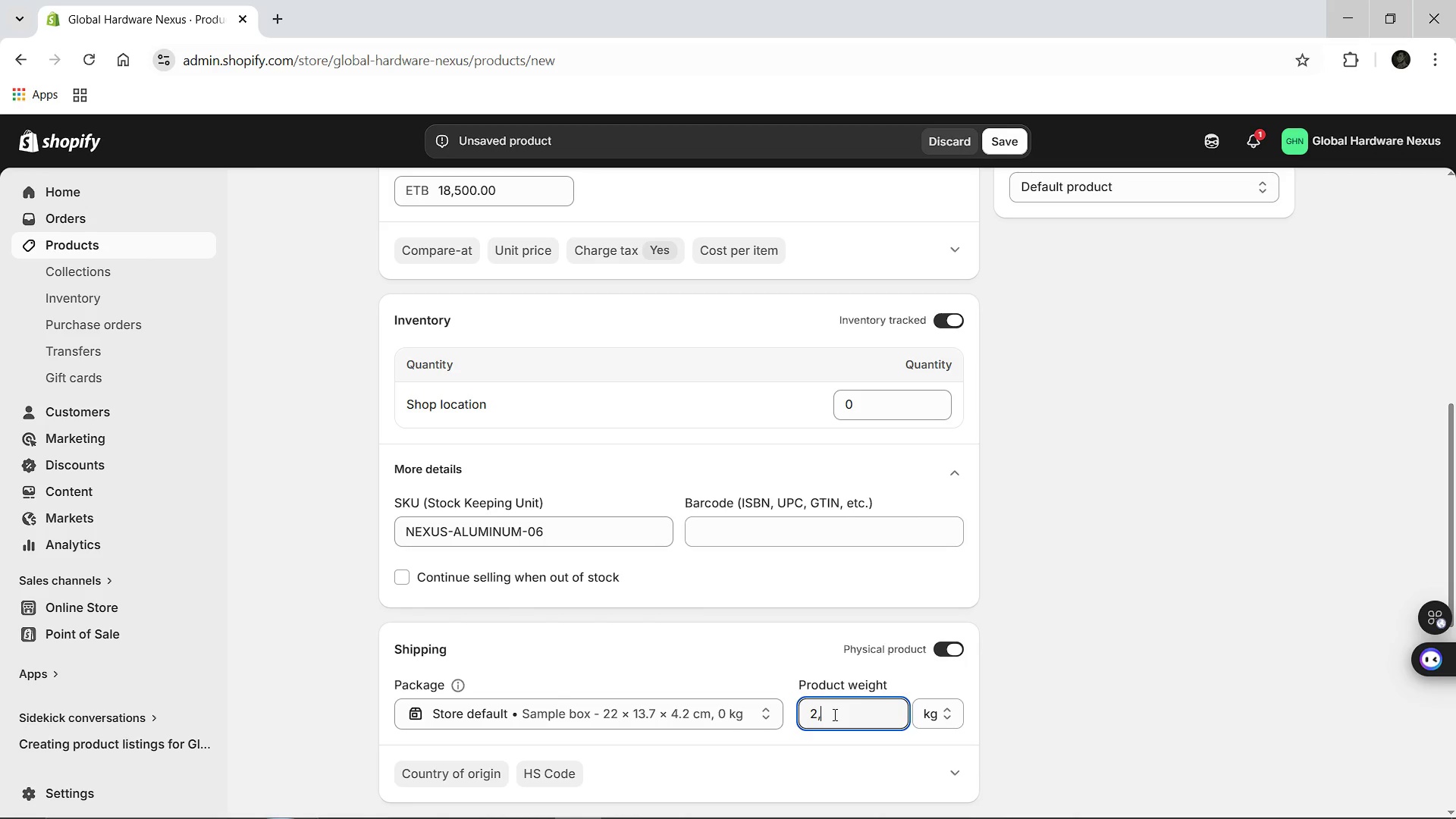 
key(Backspace)
 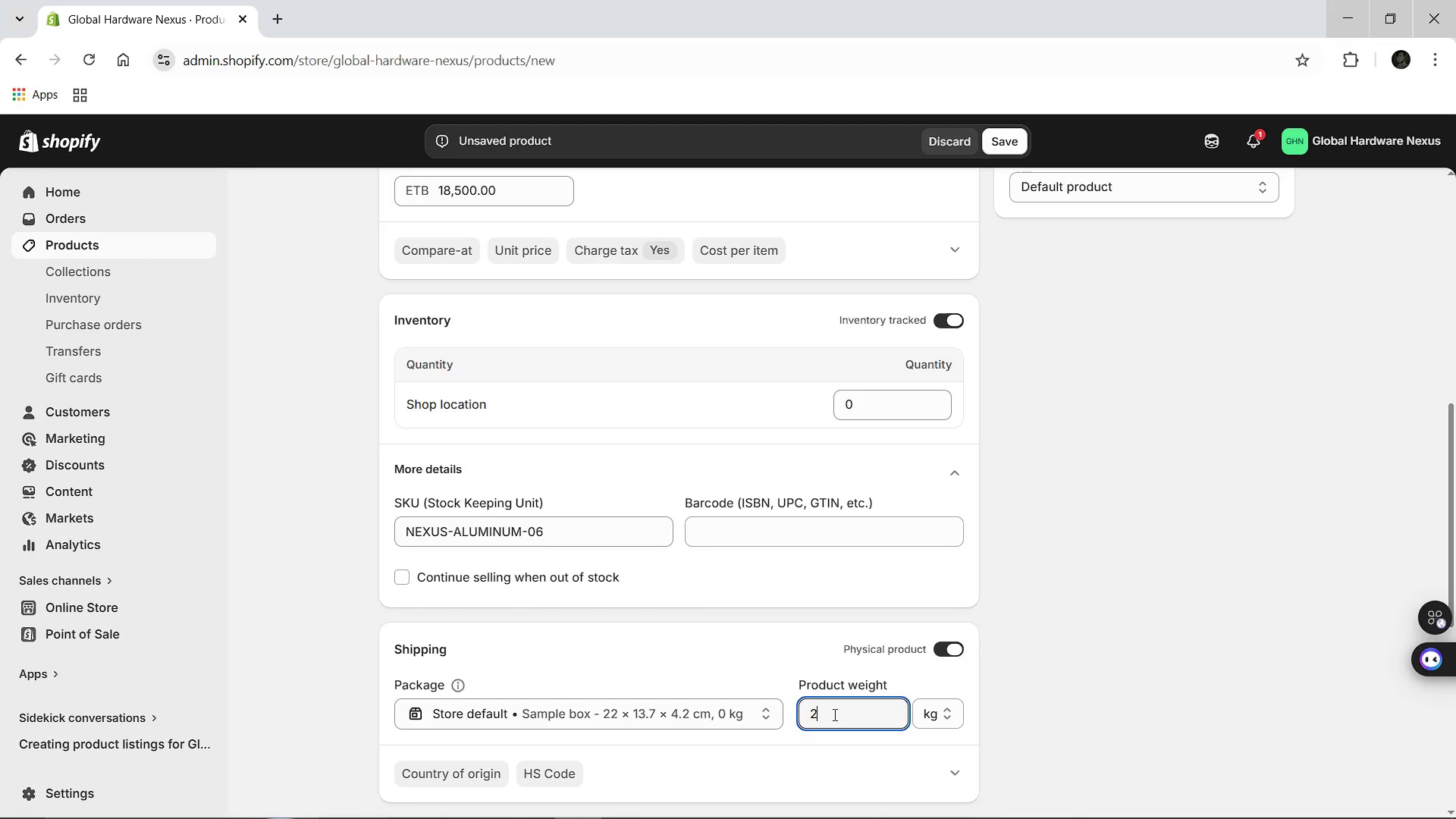 
key(Period)
 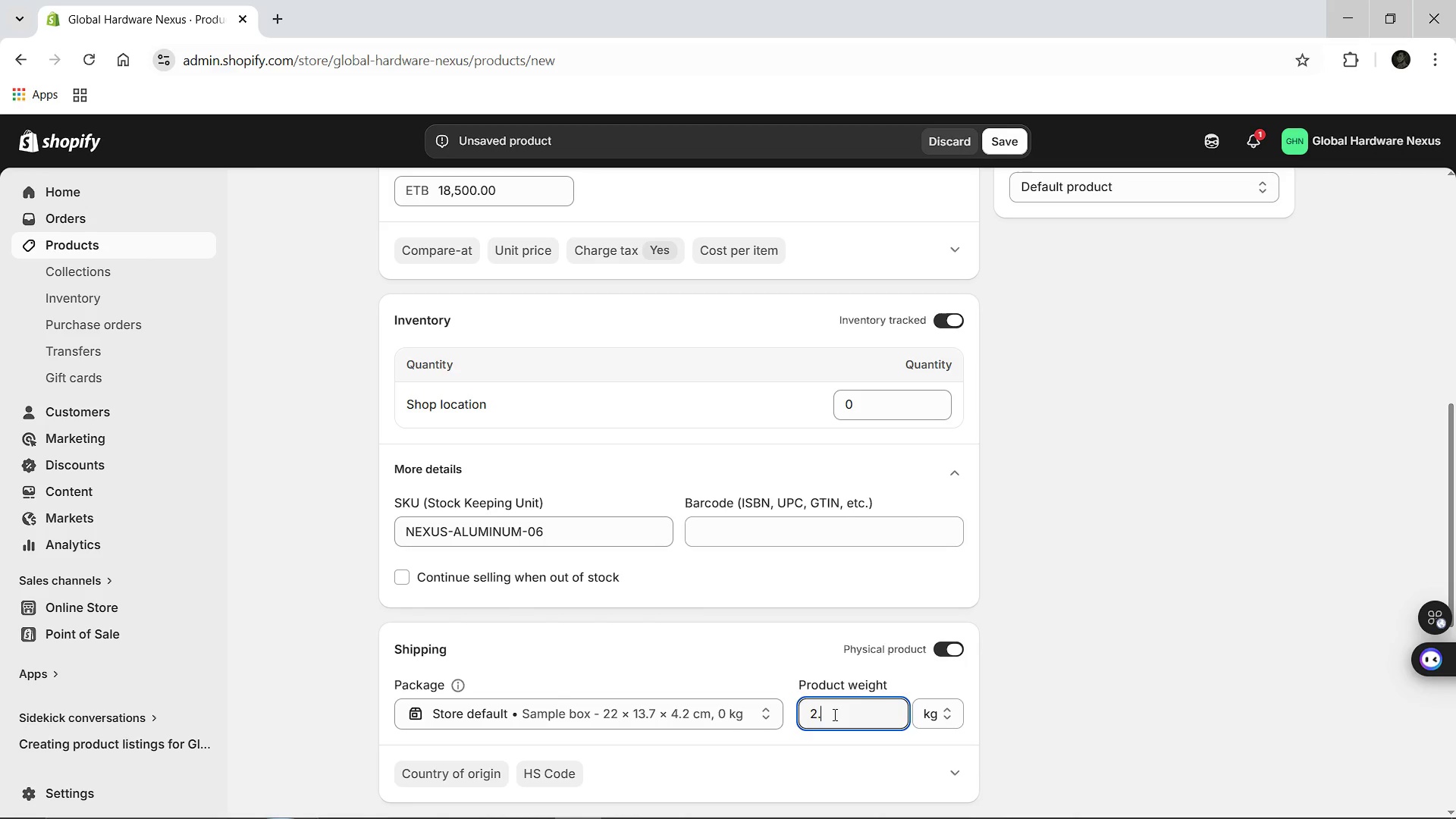 
key(0)
 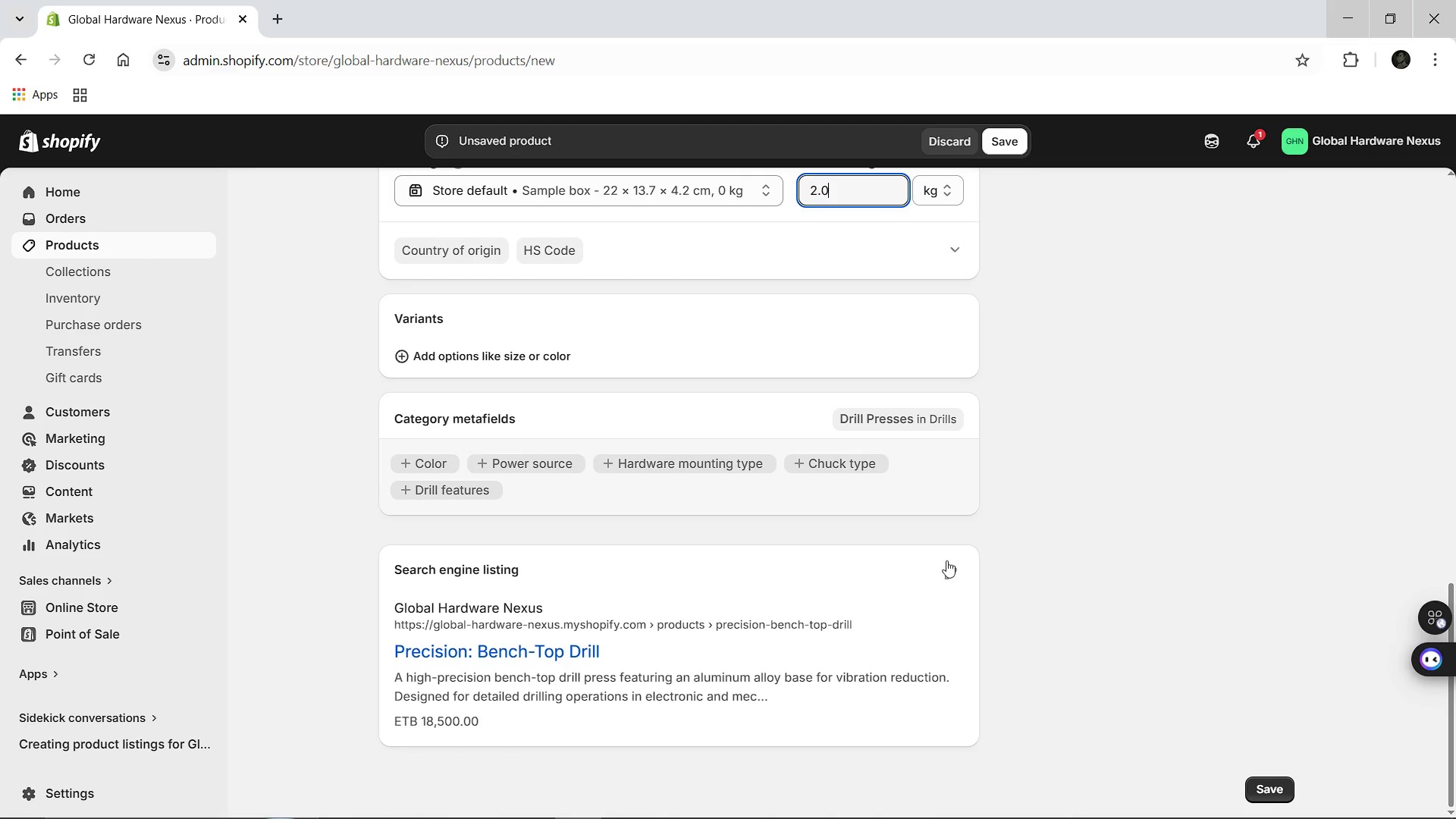 
left_click([947, 572])
 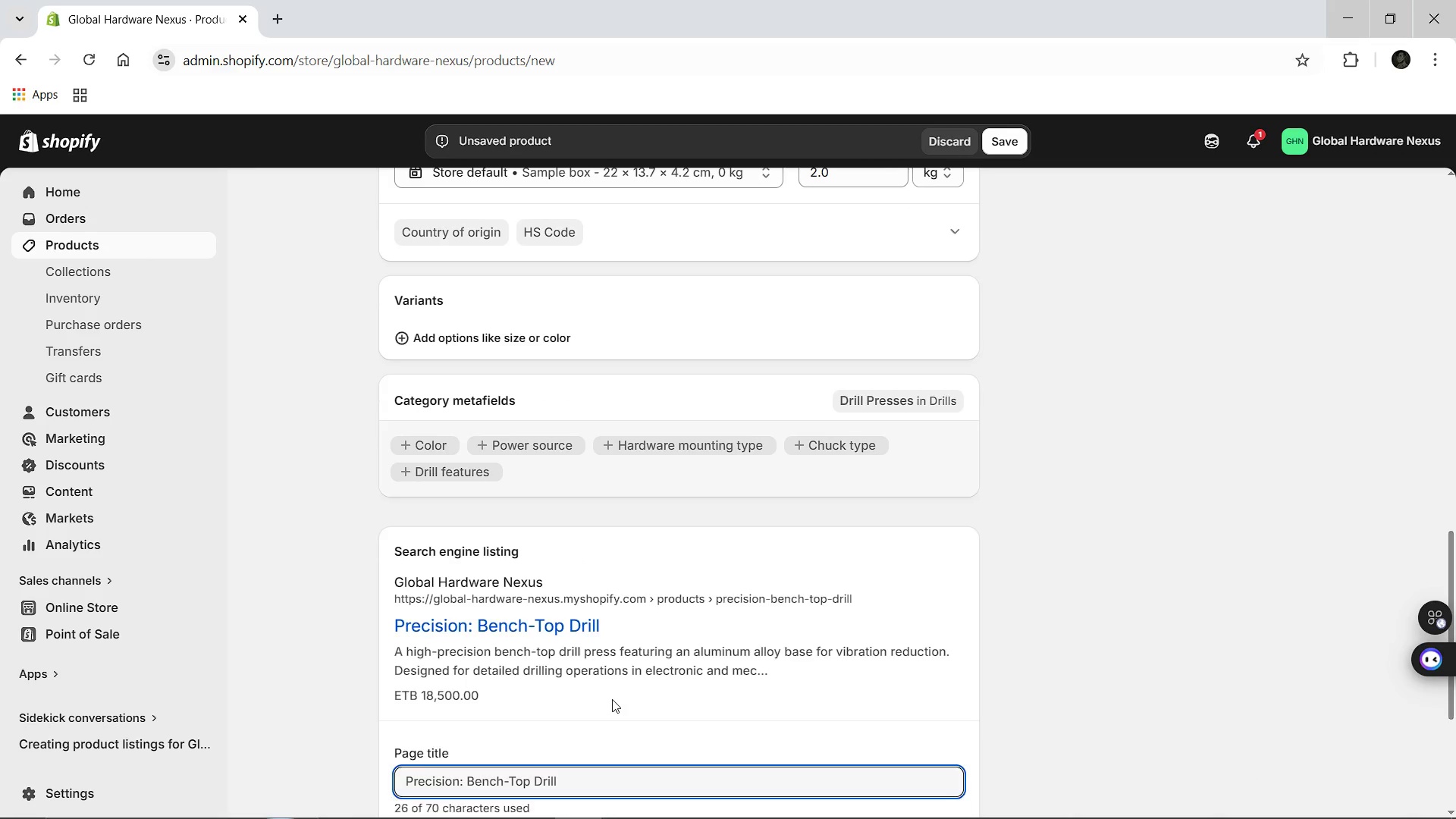 
left_click([570, 705])
 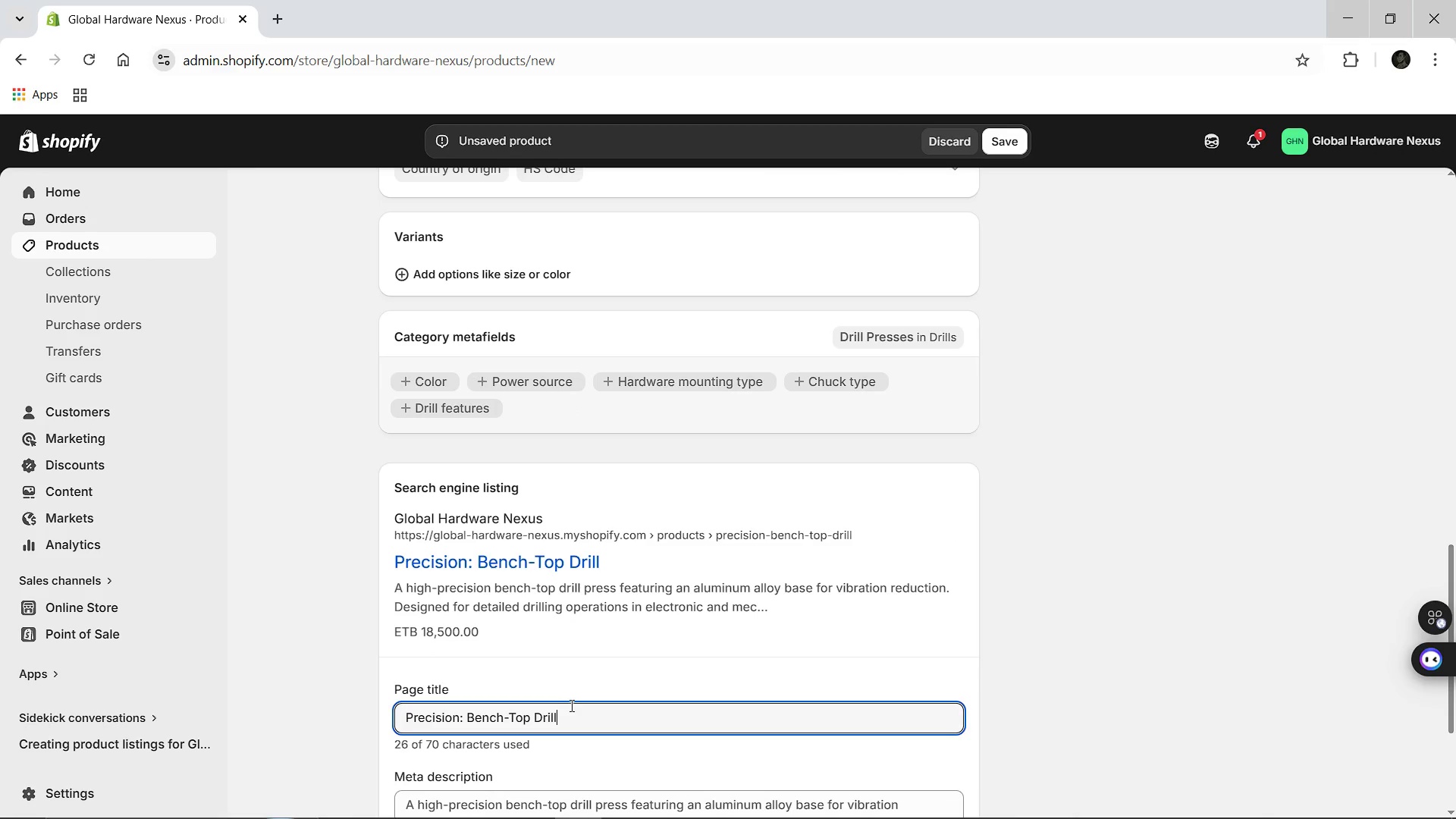 
key(Space)
 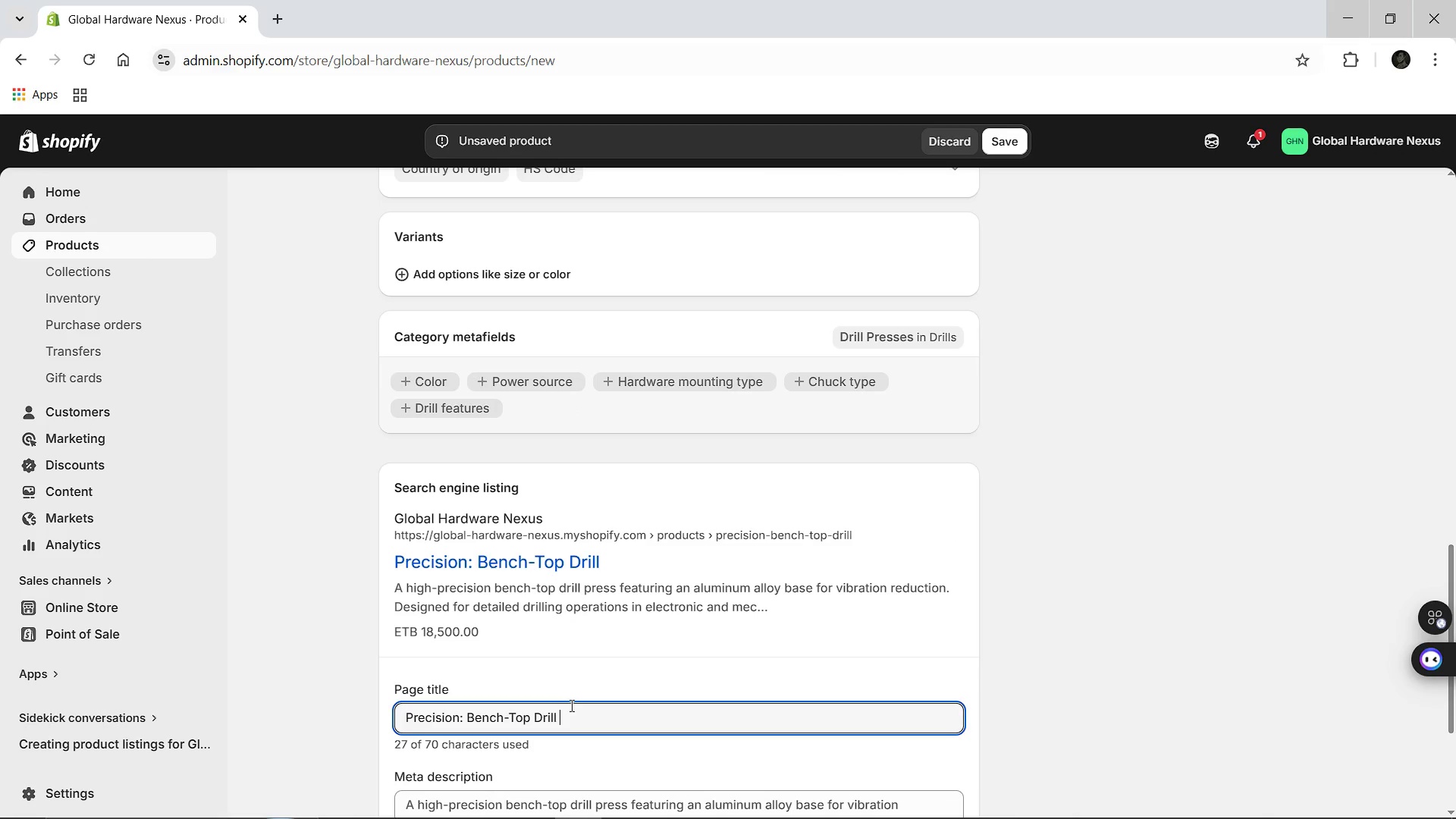 
key(Control+Break)
 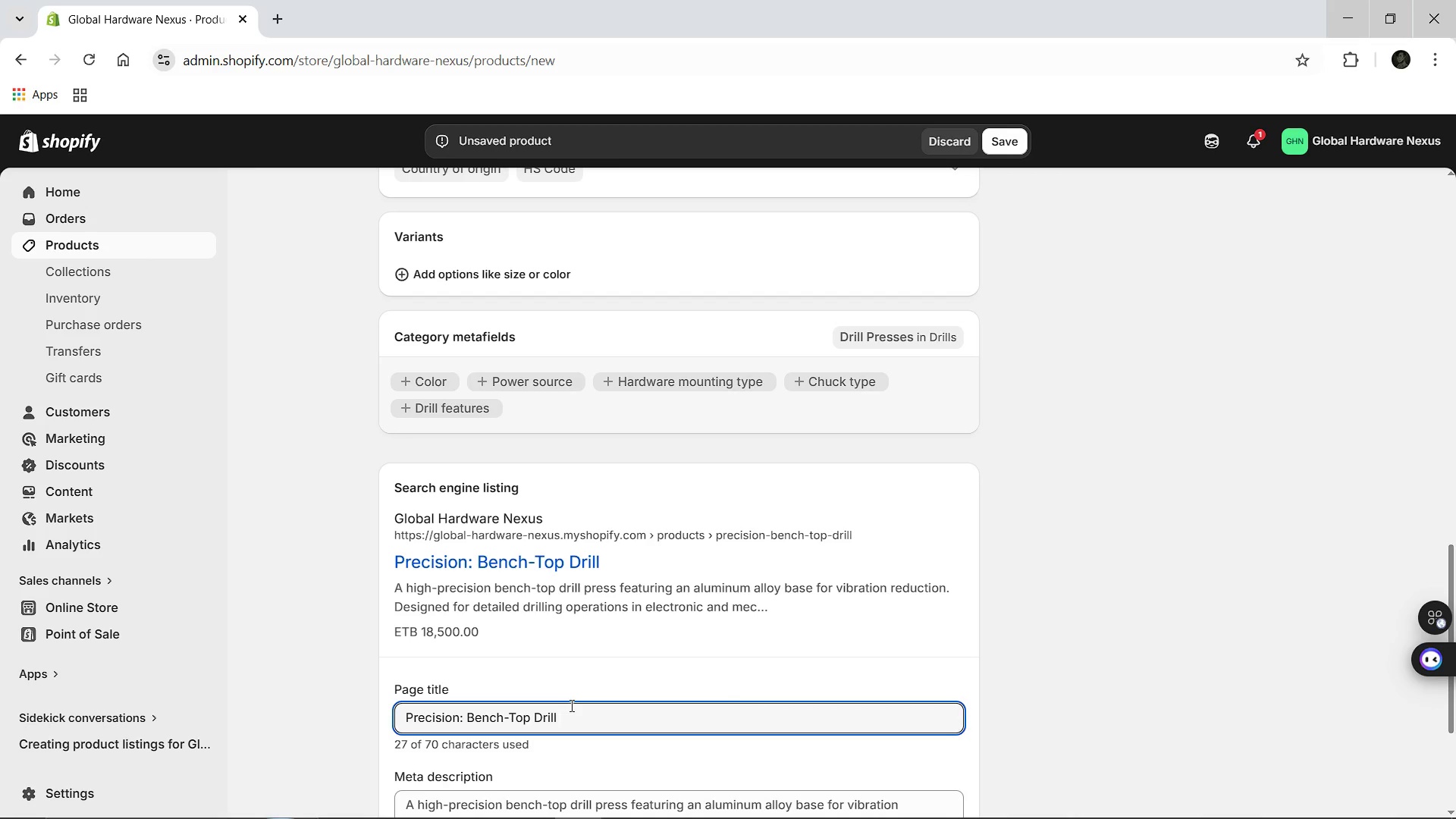 
type( iNDUST)
key(Backspace)
key(Backspace)
key(Backspace)
key(Backspace)
key(Backspace)
key(Backspace)
key(Backspace)
type([Break] Industrial Hardware NExus)
key(Backspace)
key(Backspace)
key(Backspace)
key(Backspace)
type(exus)
 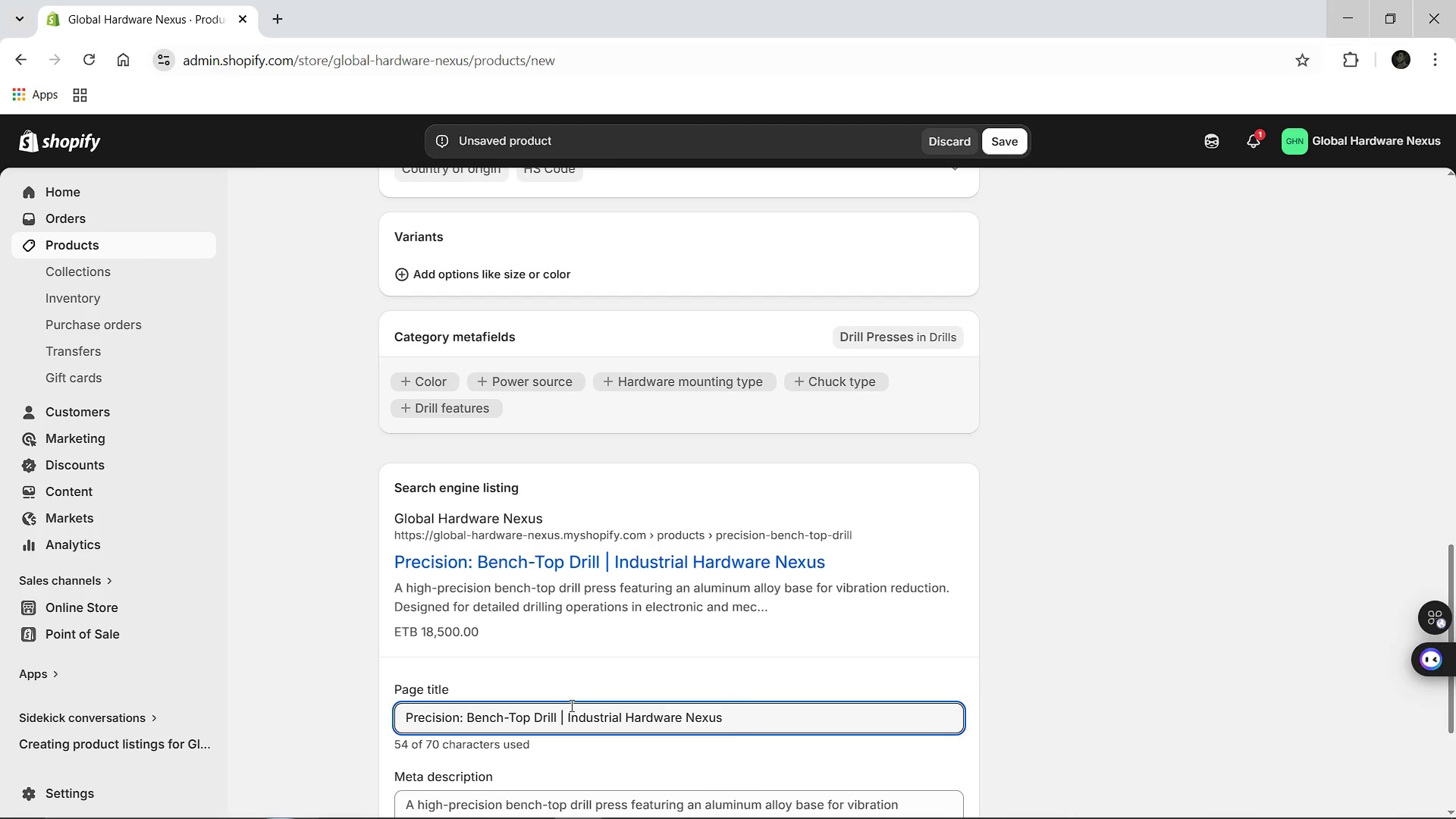 
left_click([556, 613])
 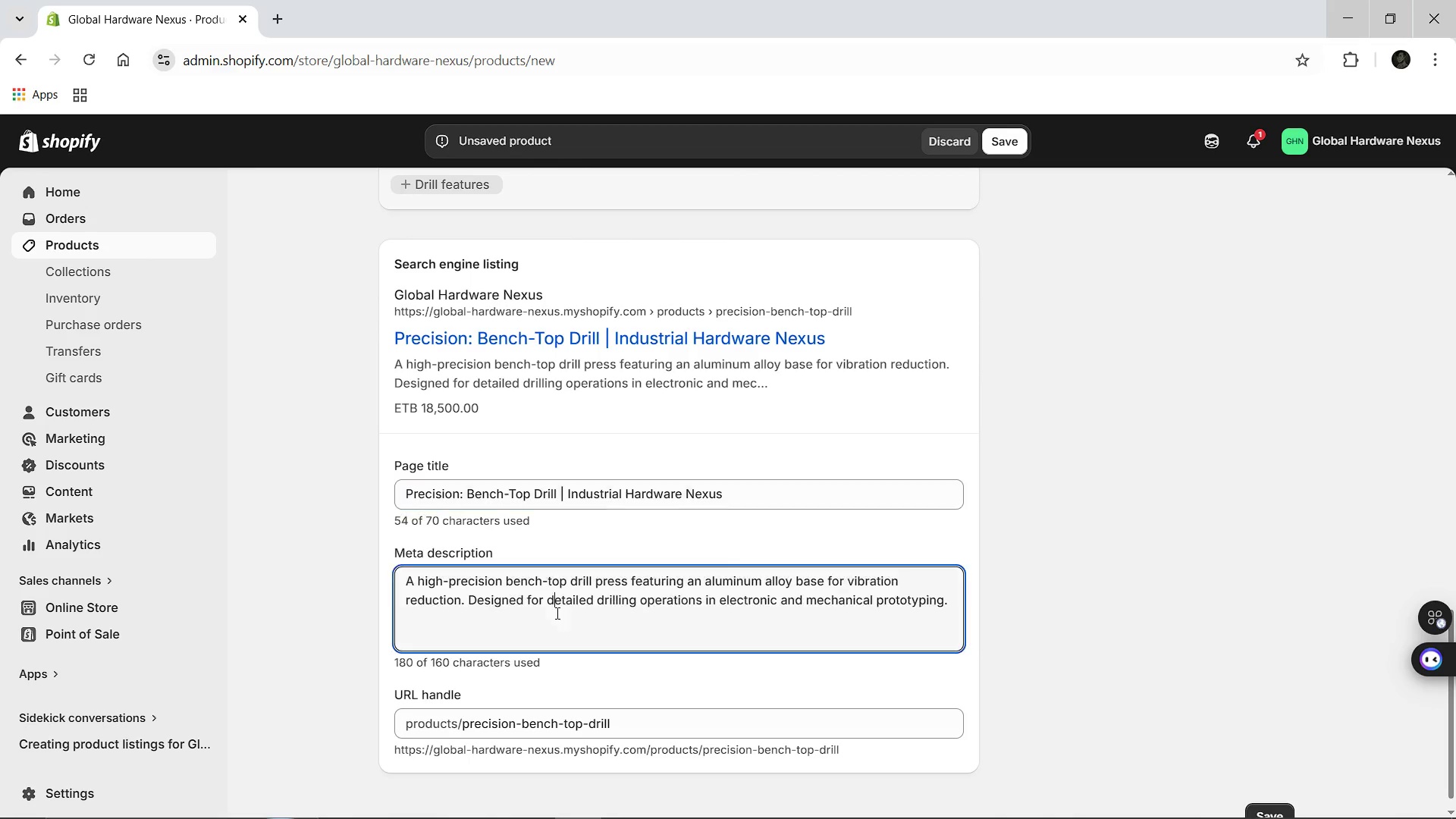 
key(Control+A)
 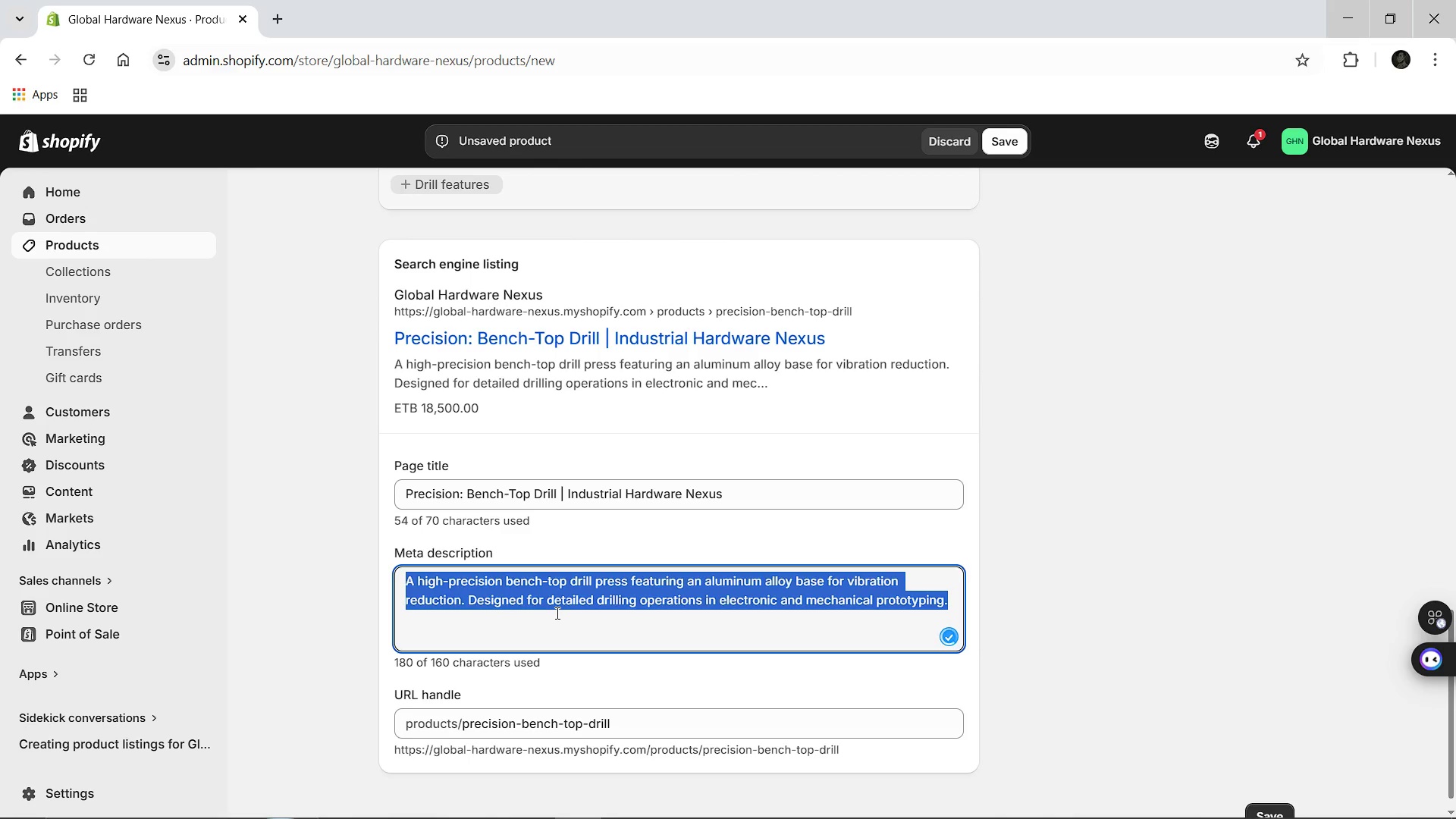 
type(High-precison industrial harware for global engie)
key(Backspace)
type(neering.)
 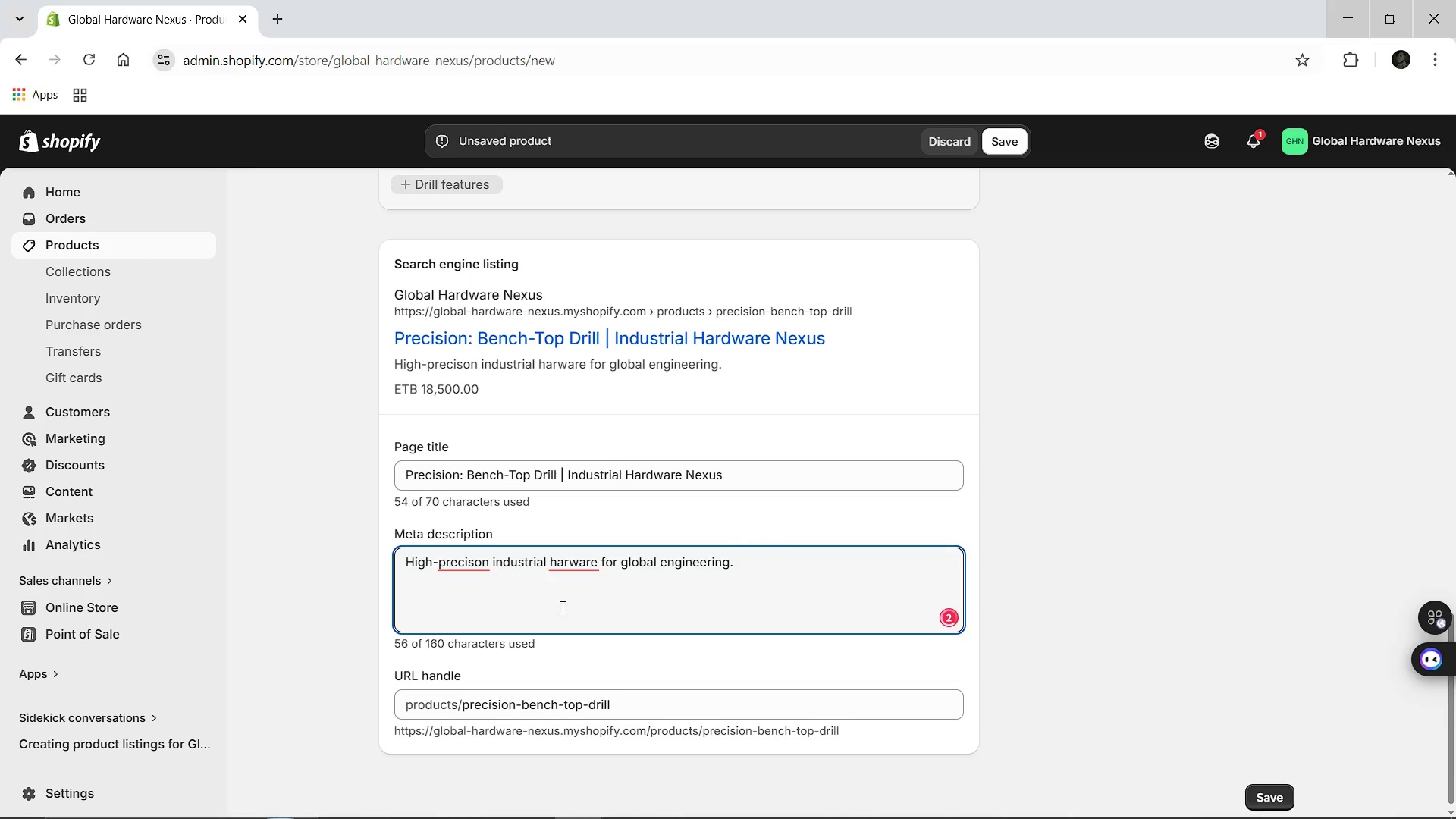 
left_click([586, 570])
 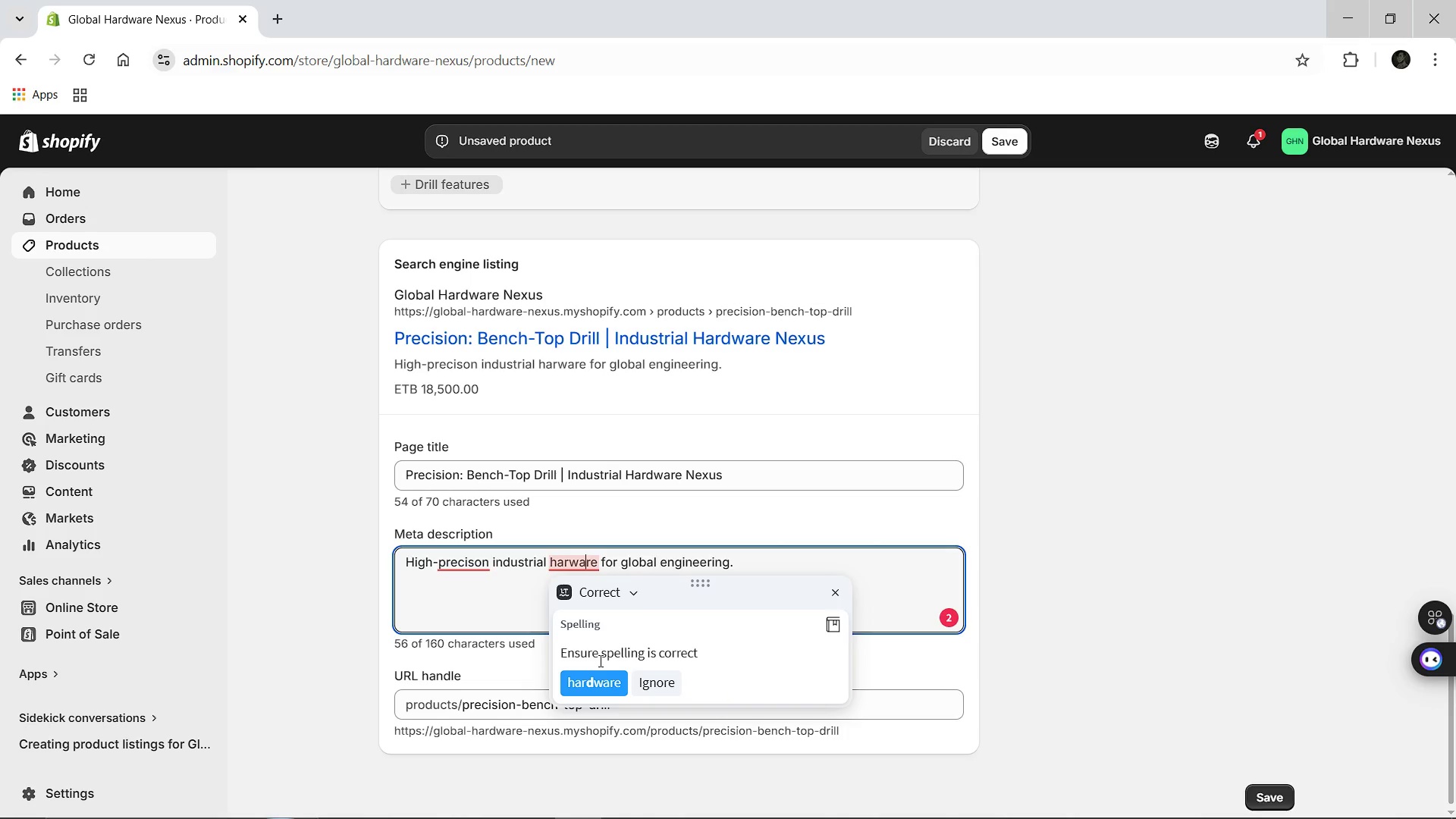 
left_click([592, 681])
 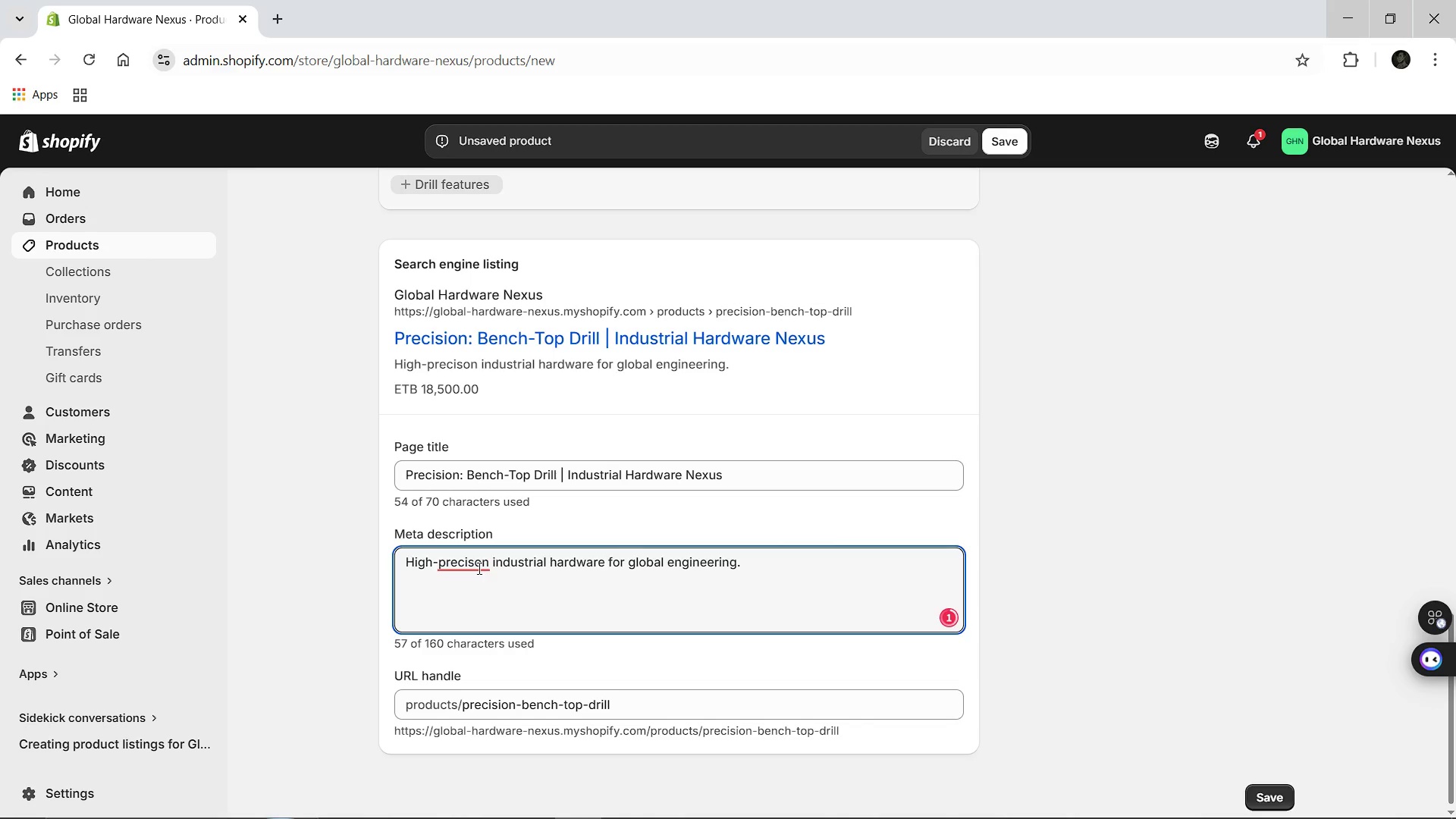 
left_click([475, 566])
 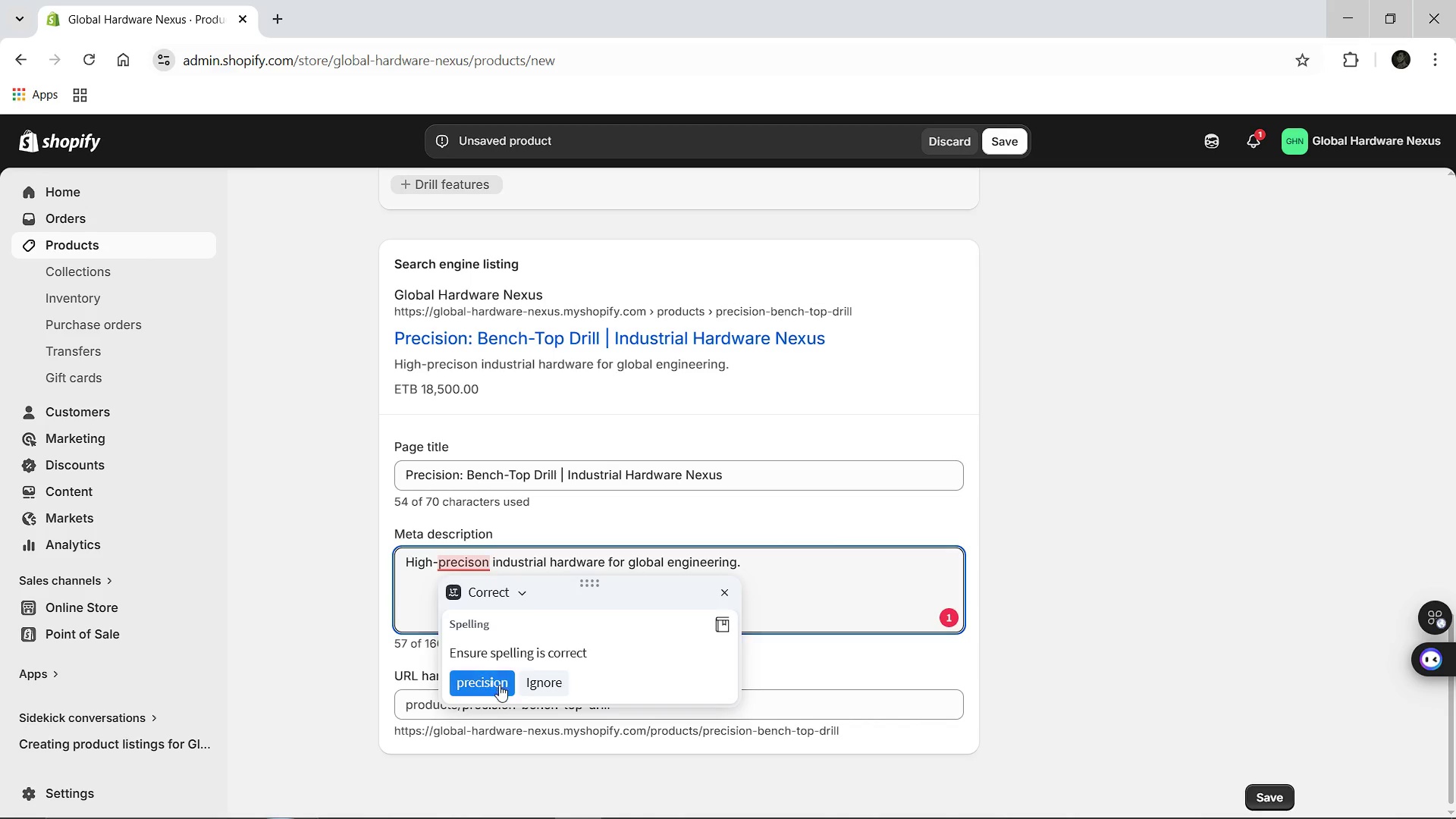 
left_click([497, 685])
 